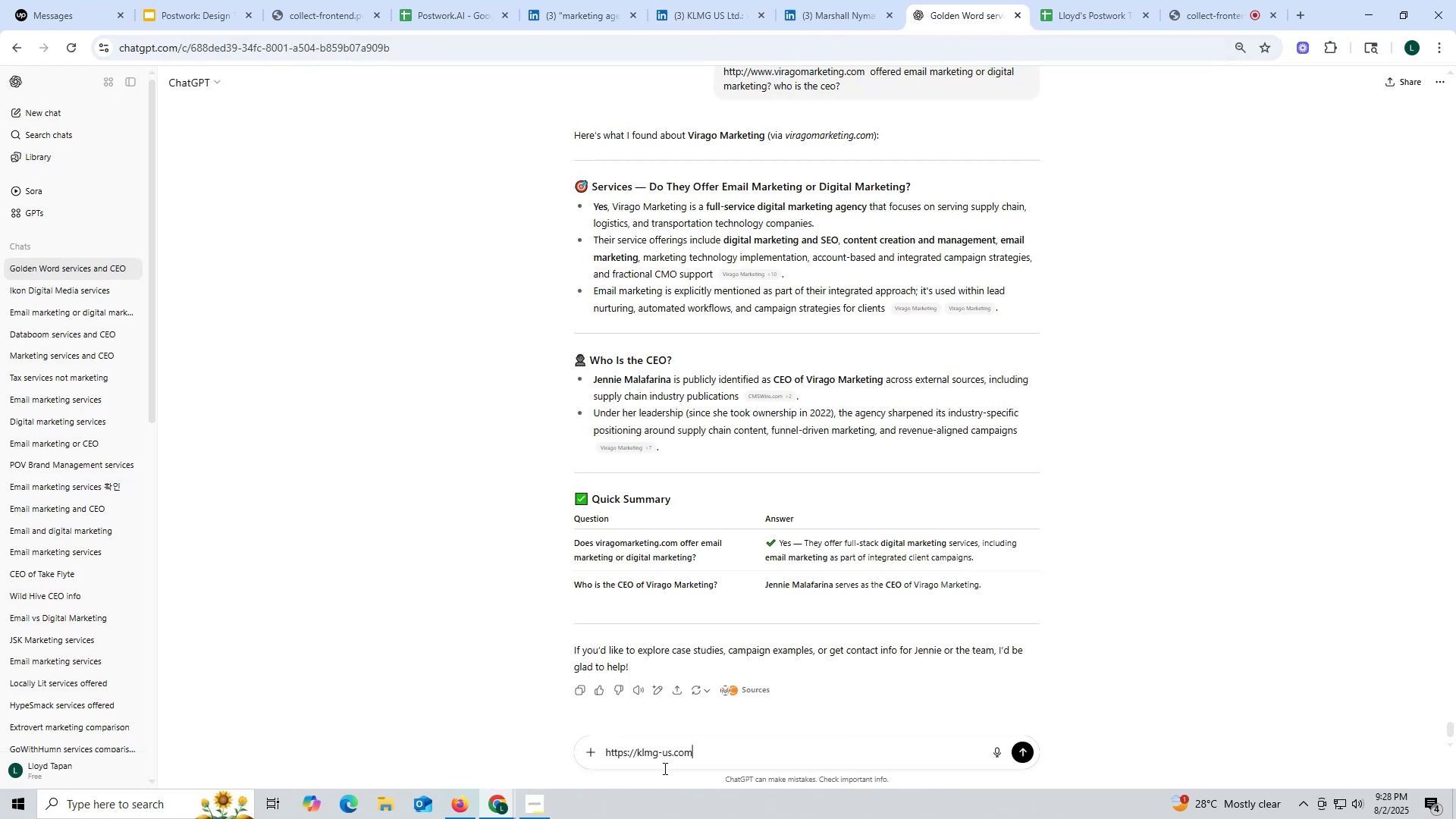 
key(Space)
 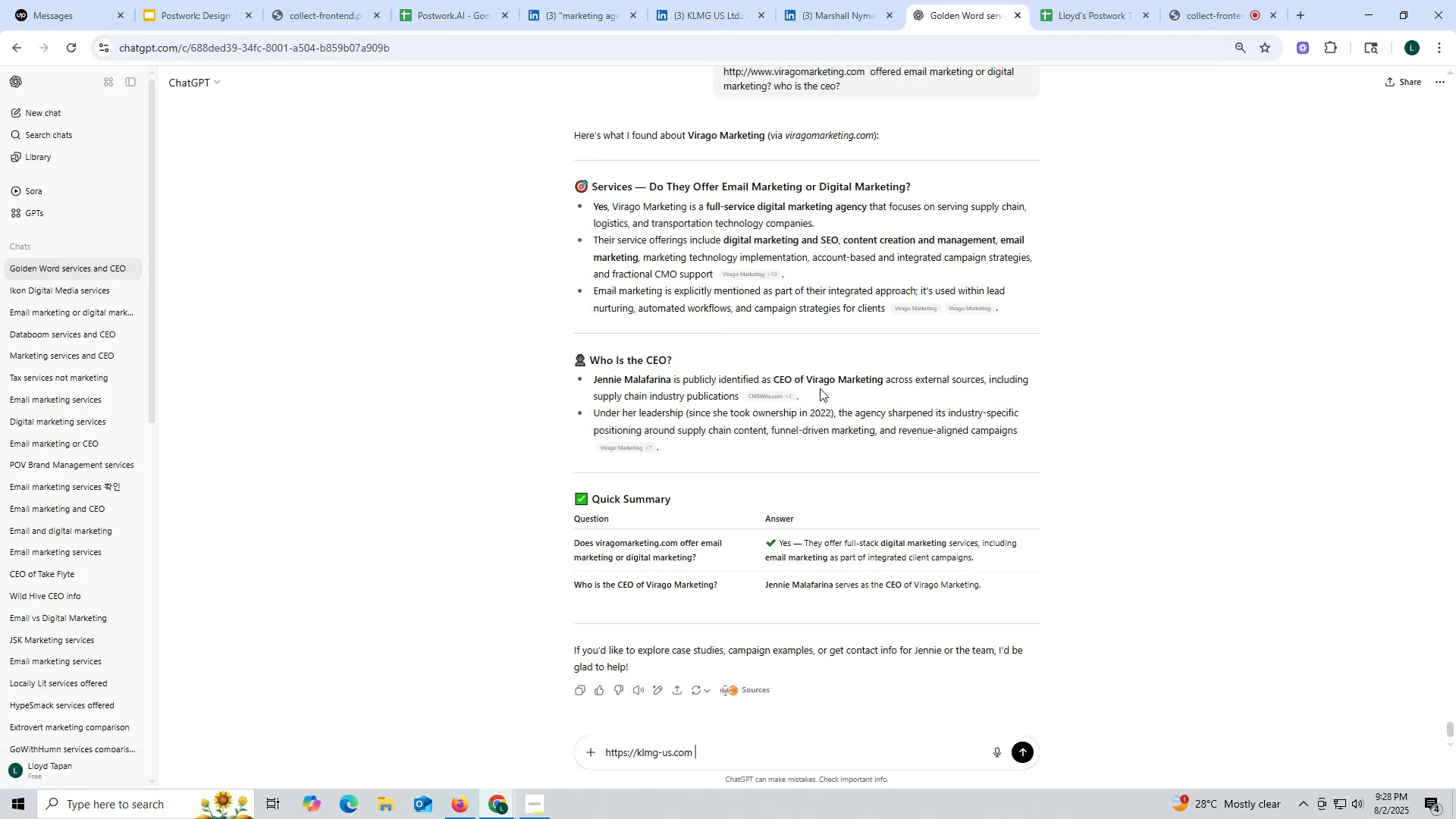 
scroll: coordinate [815, 380], scroll_direction: up, amount: 2.0
 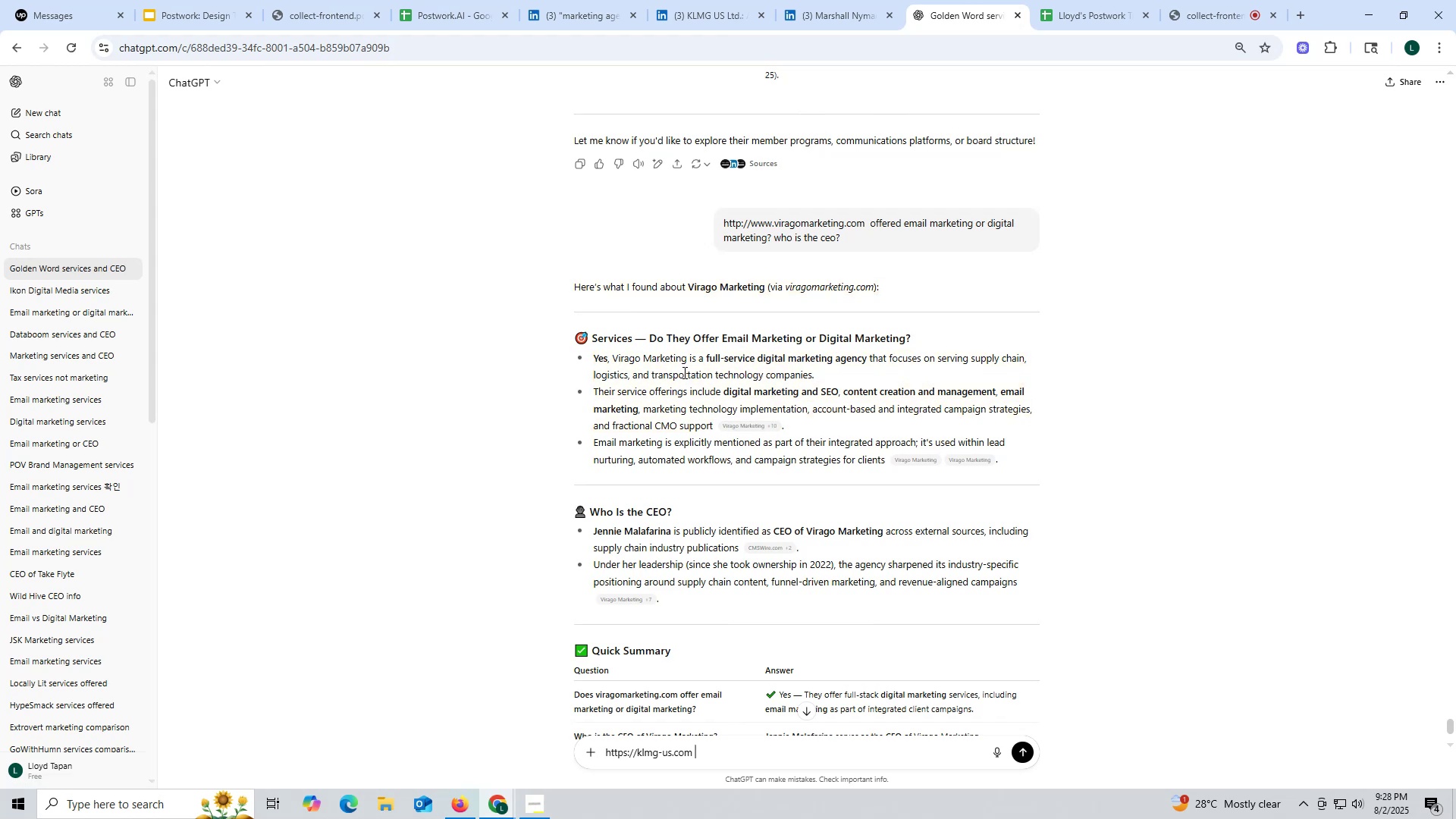 
wait(6.35)
 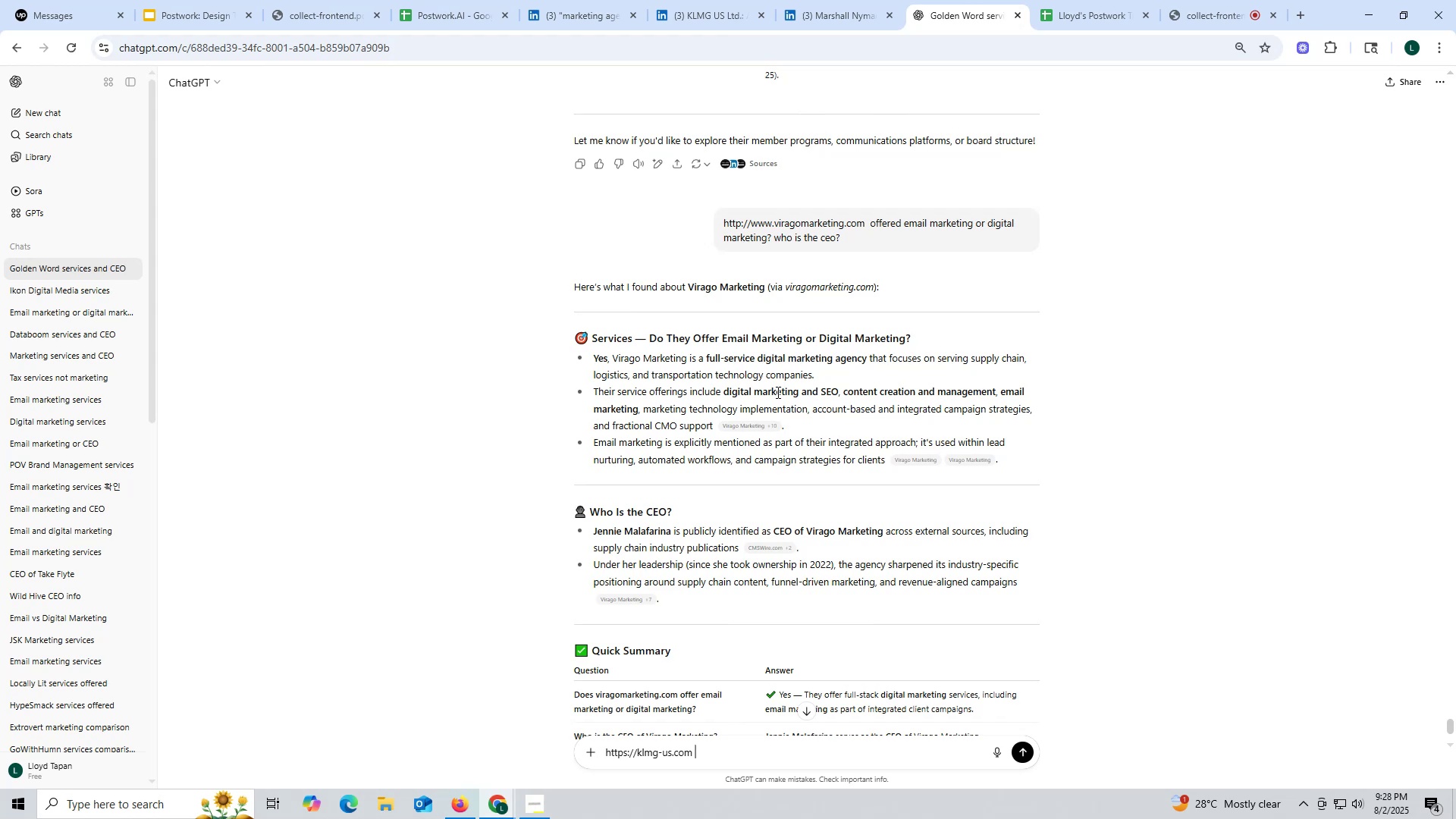 
left_click_drag(start_coordinate=[871, 222], to_coordinate=[903, 234])
 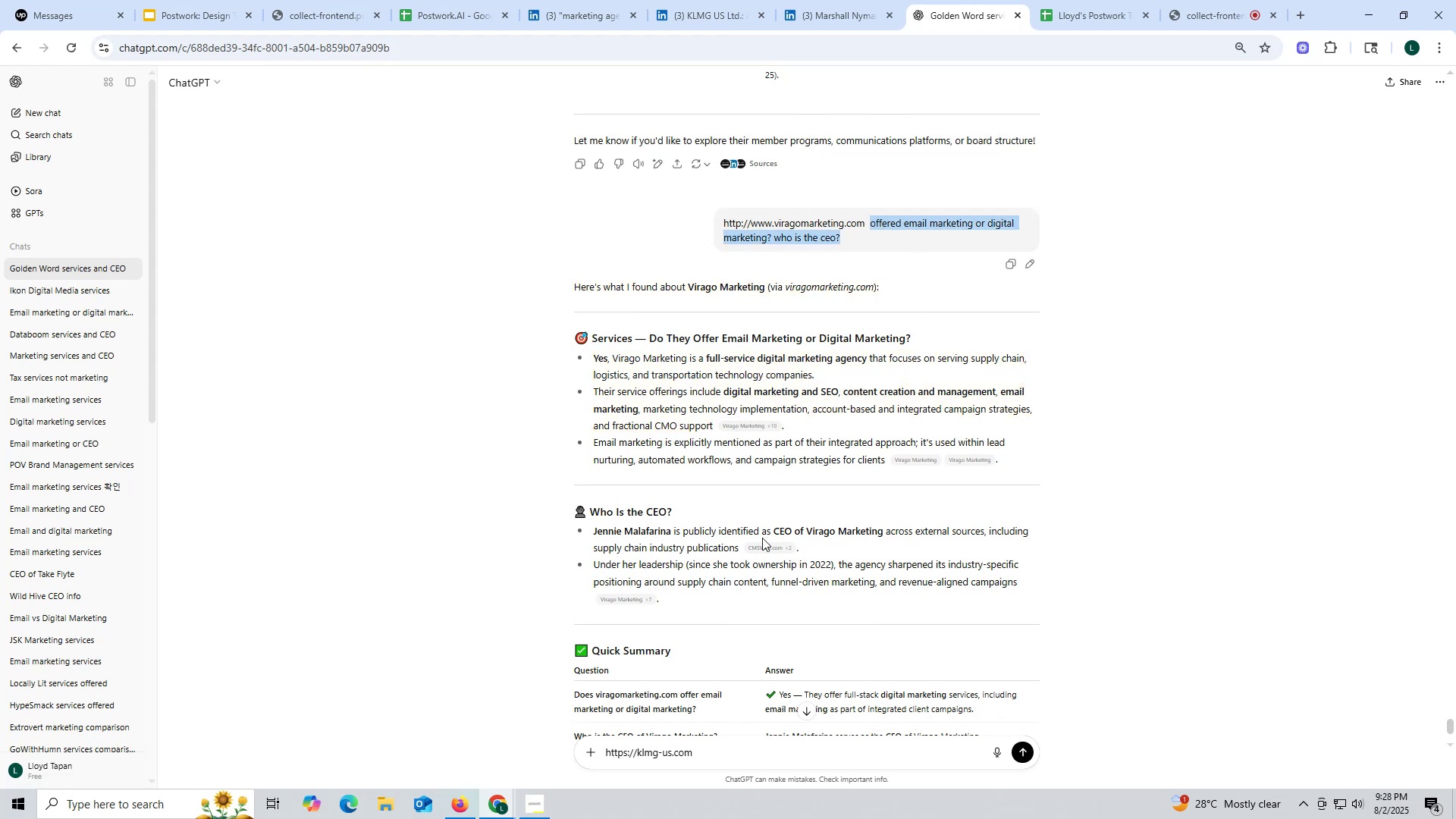 
key(Control+ControlLeft)
 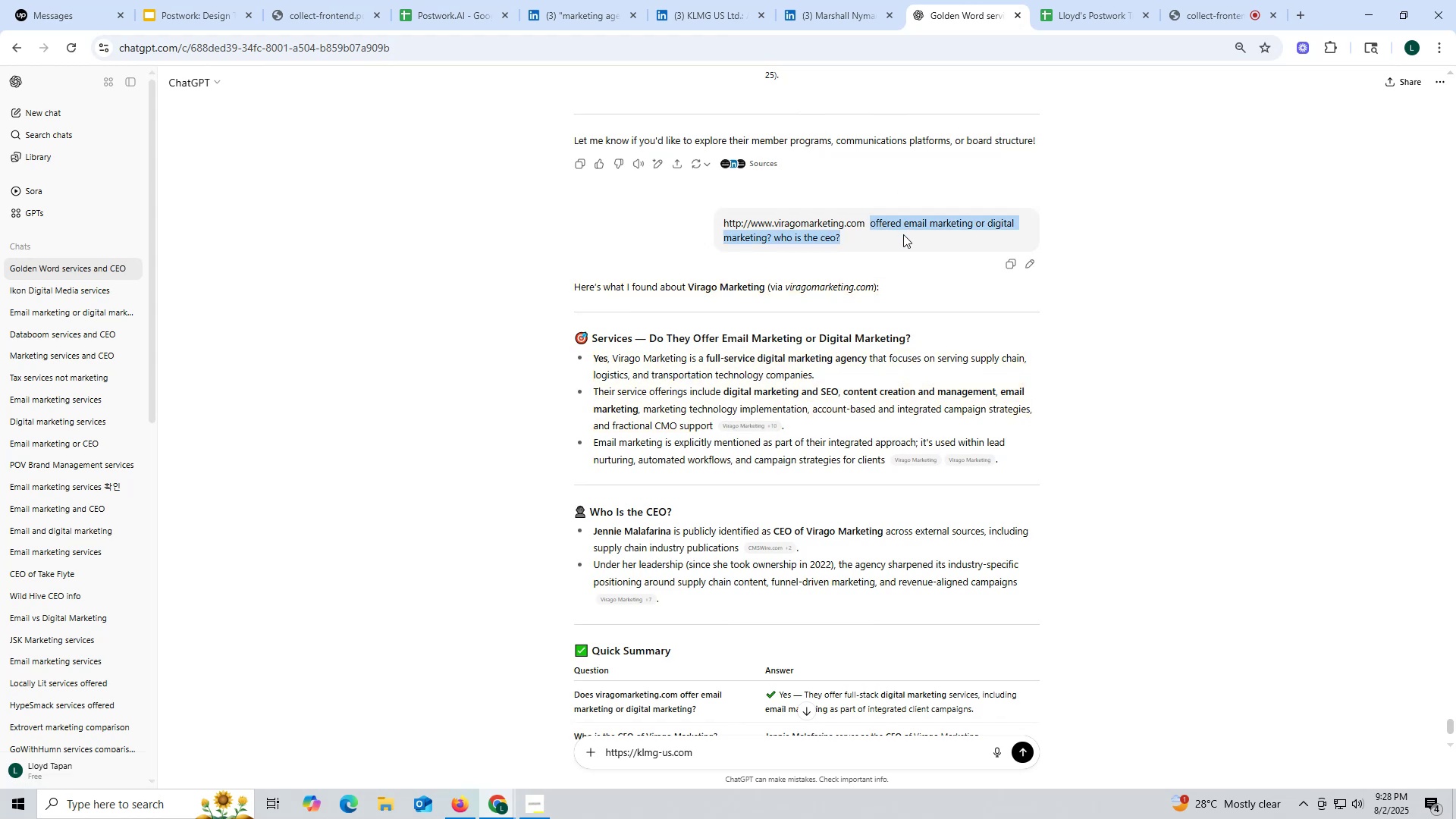 
key(Control+C)
 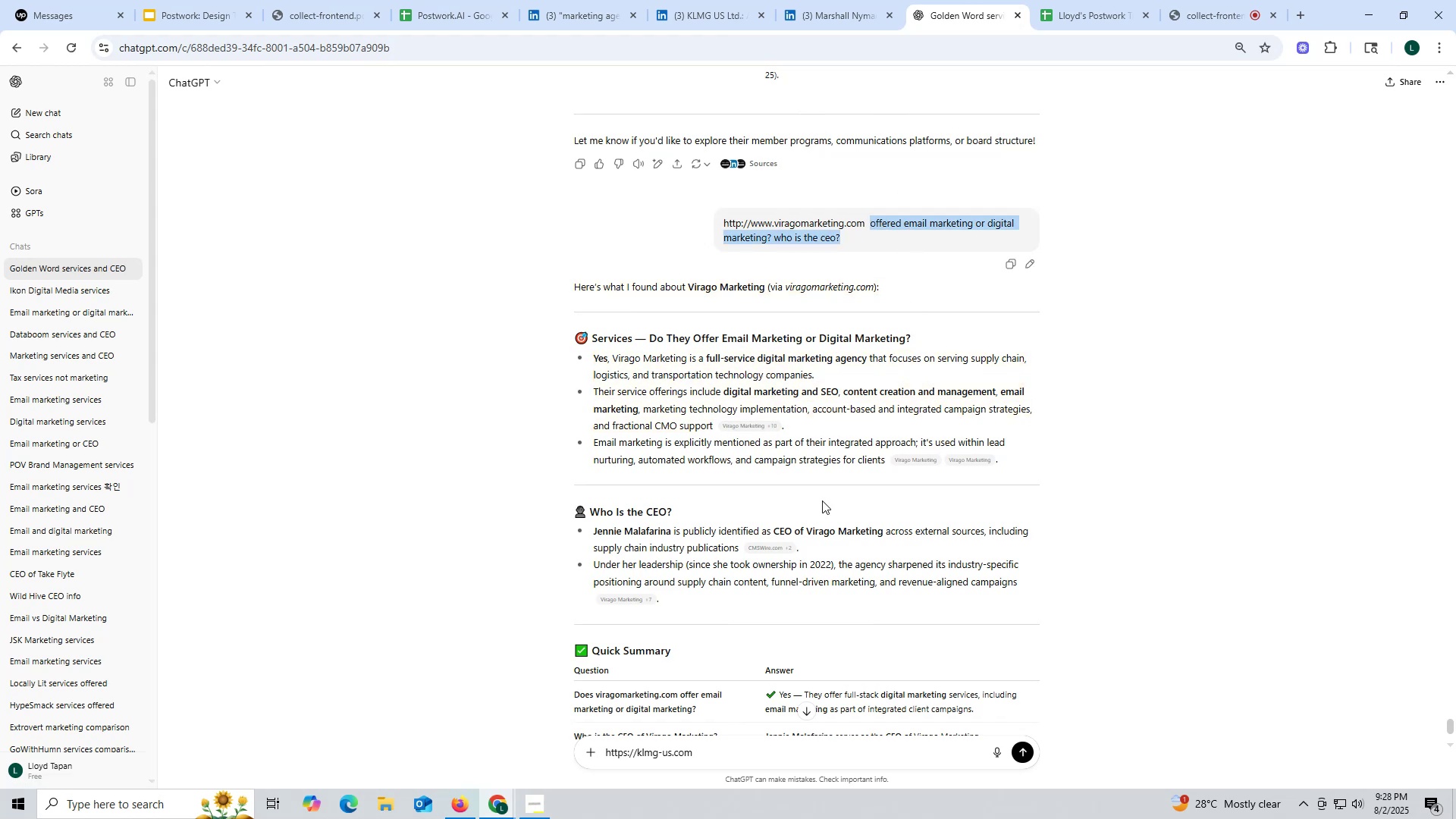 
key(Control+ControlLeft)
 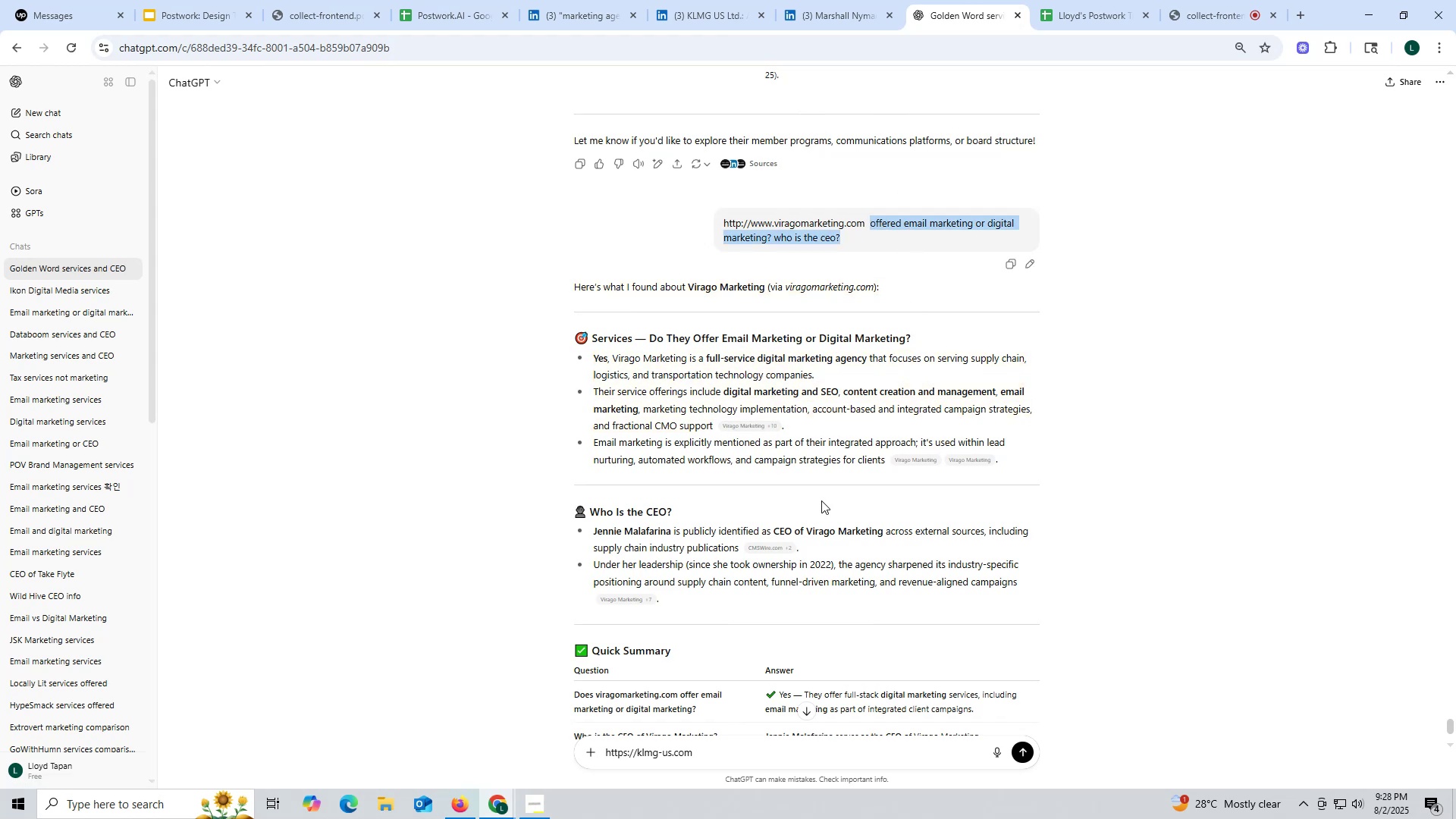 
key(Control+C)
 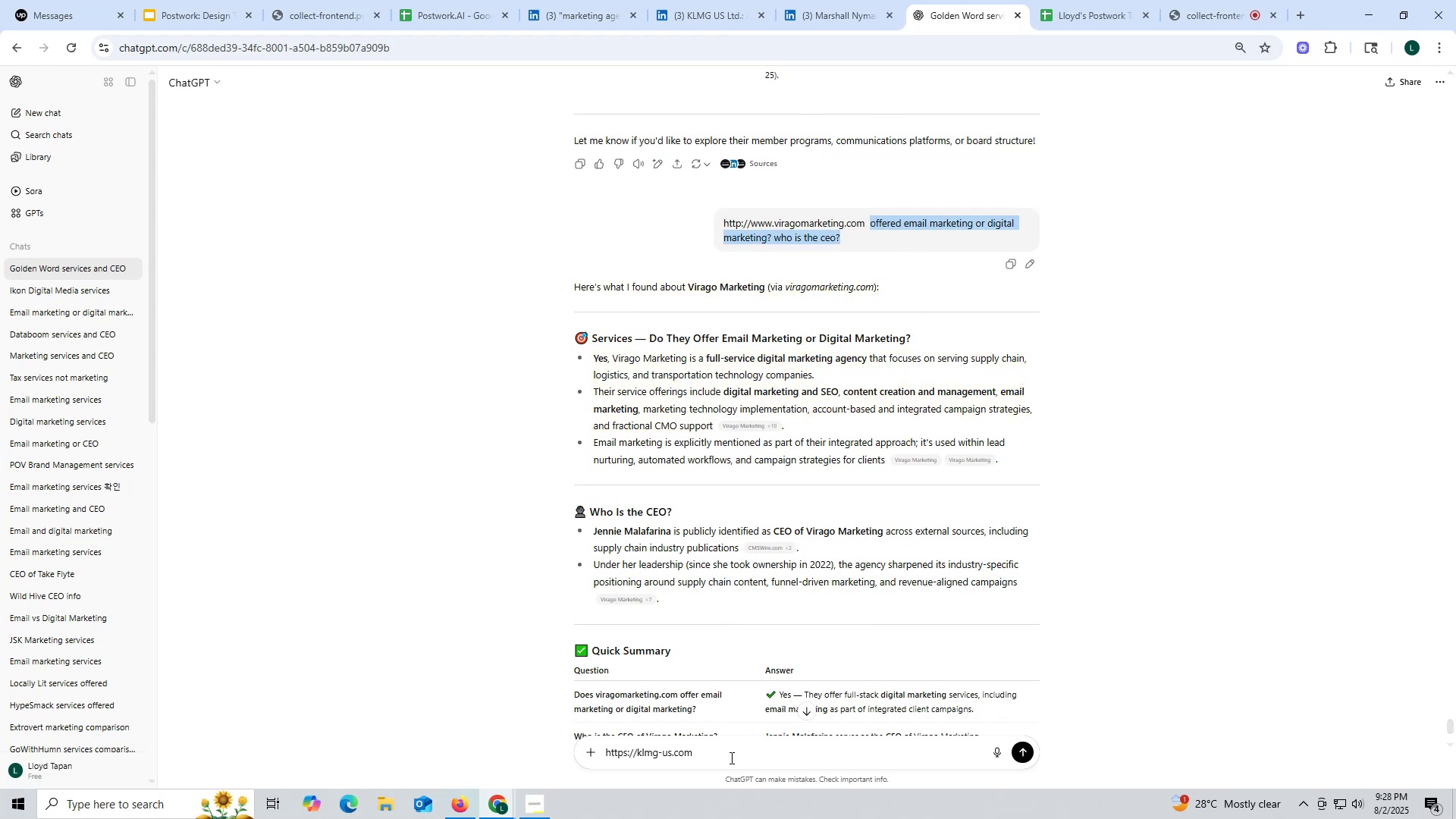 
key(Control+ControlLeft)
 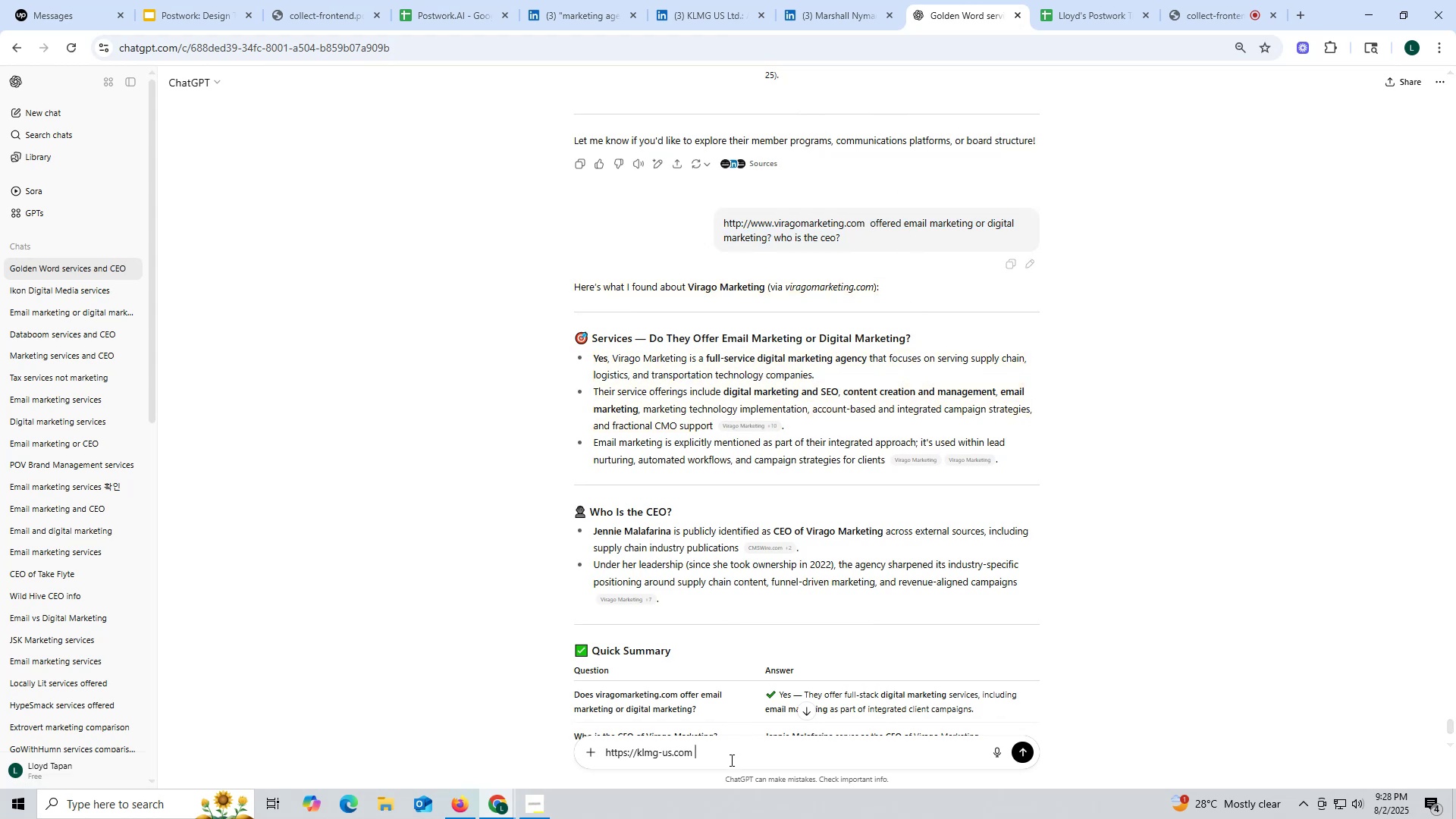 
key(Control+V)
 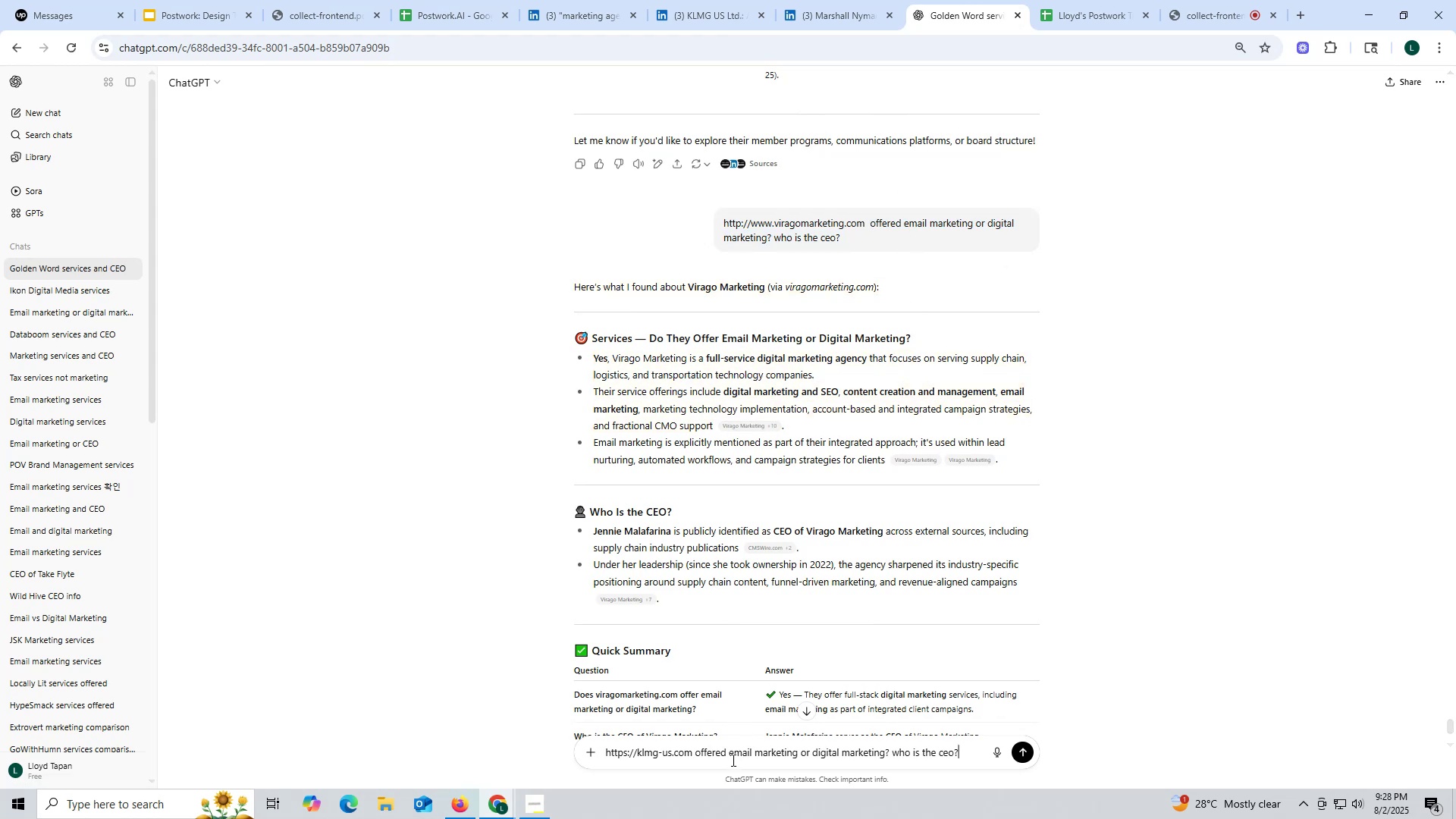 
key(Enter)
 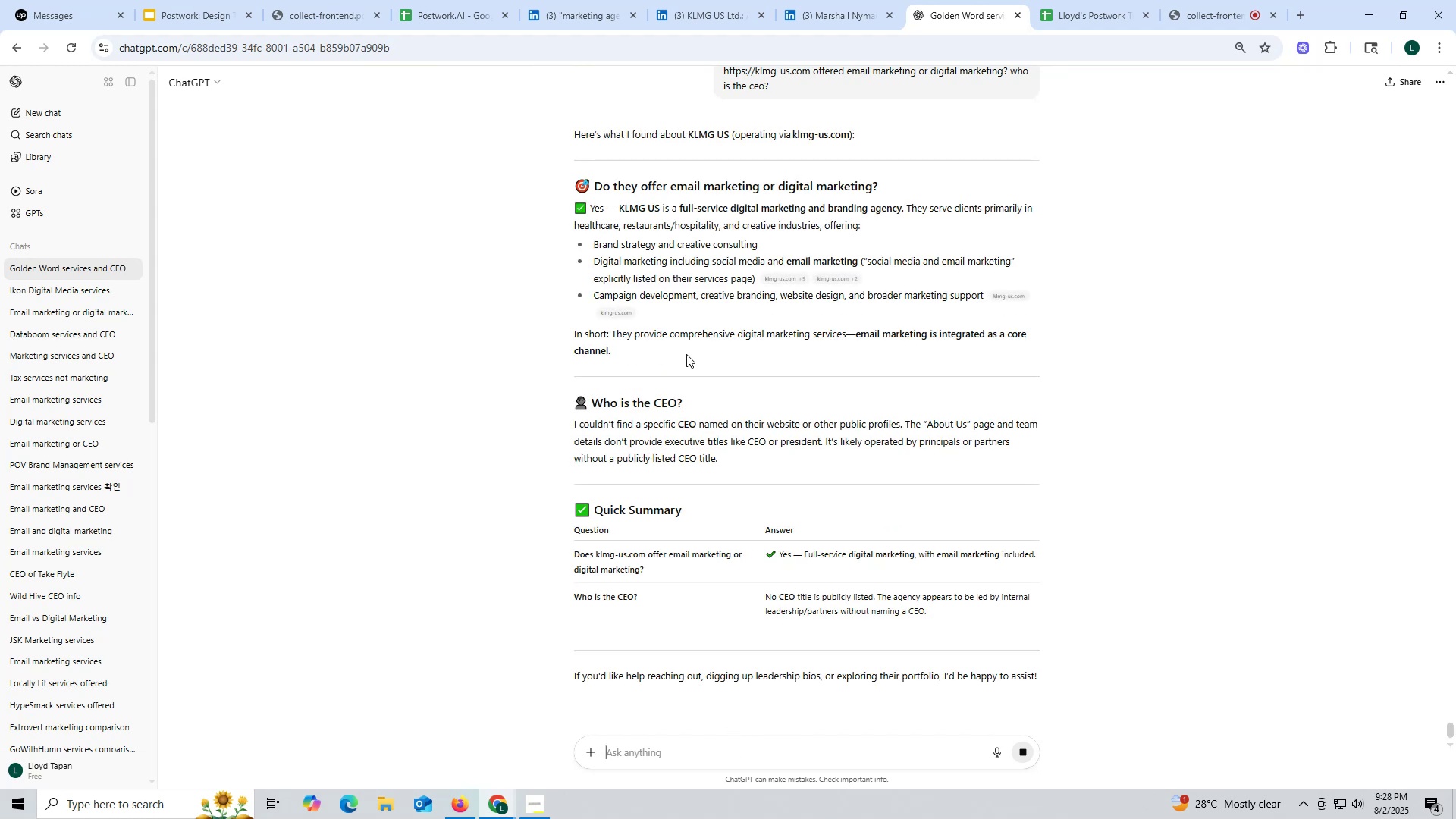 
wait(12.26)
 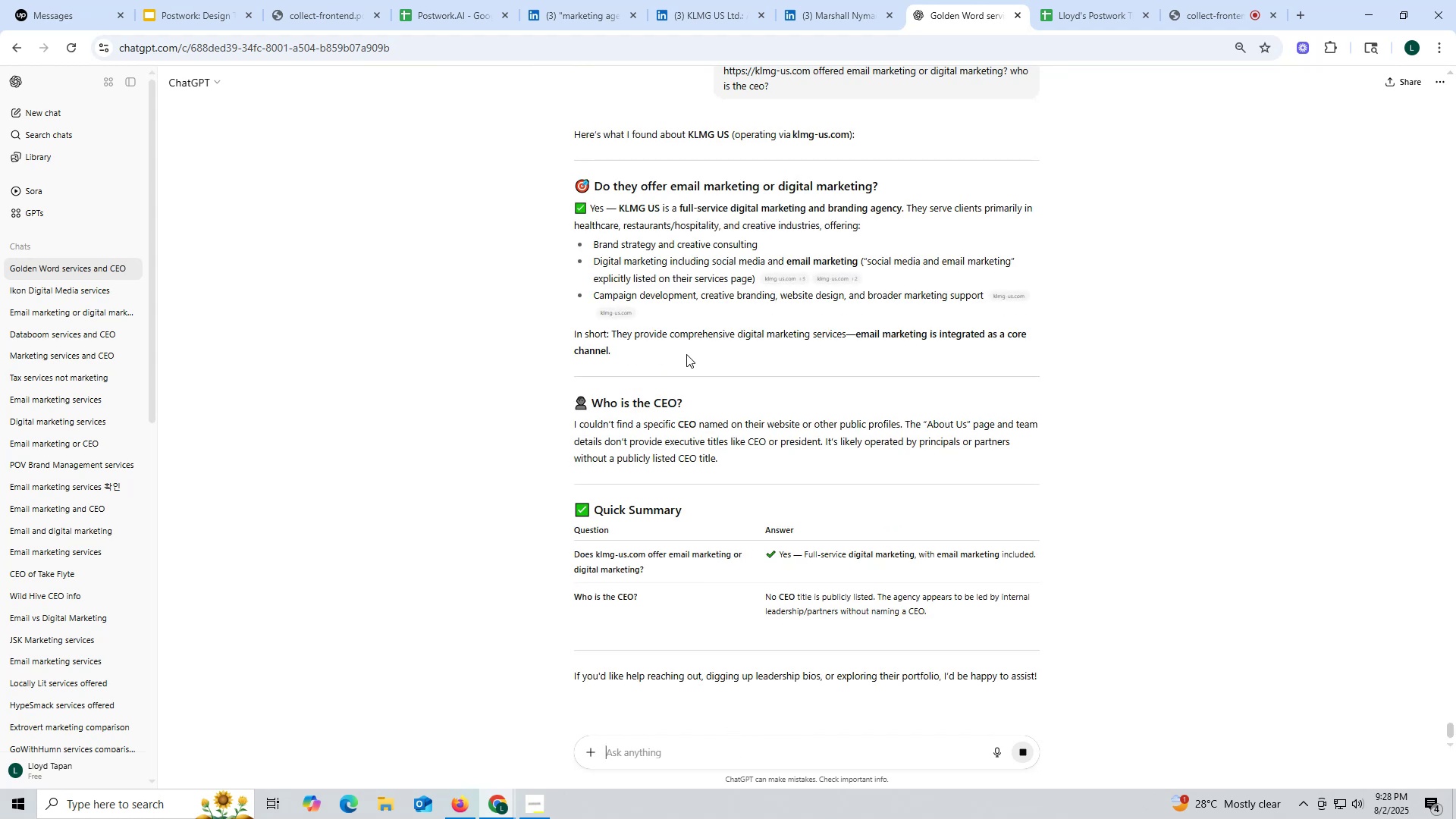 
left_click([843, 9])
 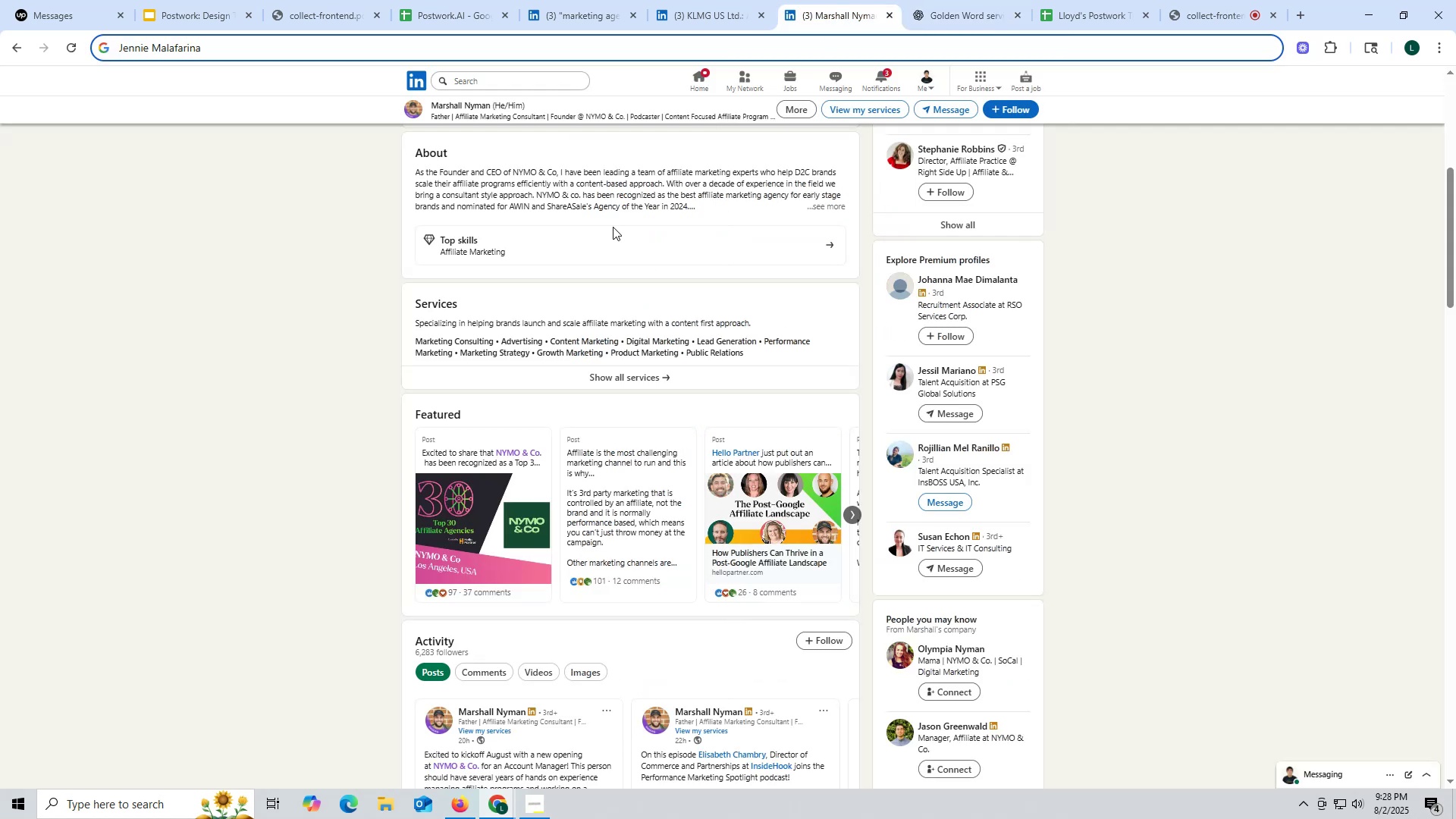 
scroll: coordinate [641, 224], scroll_direction: up, amount: 13.0
 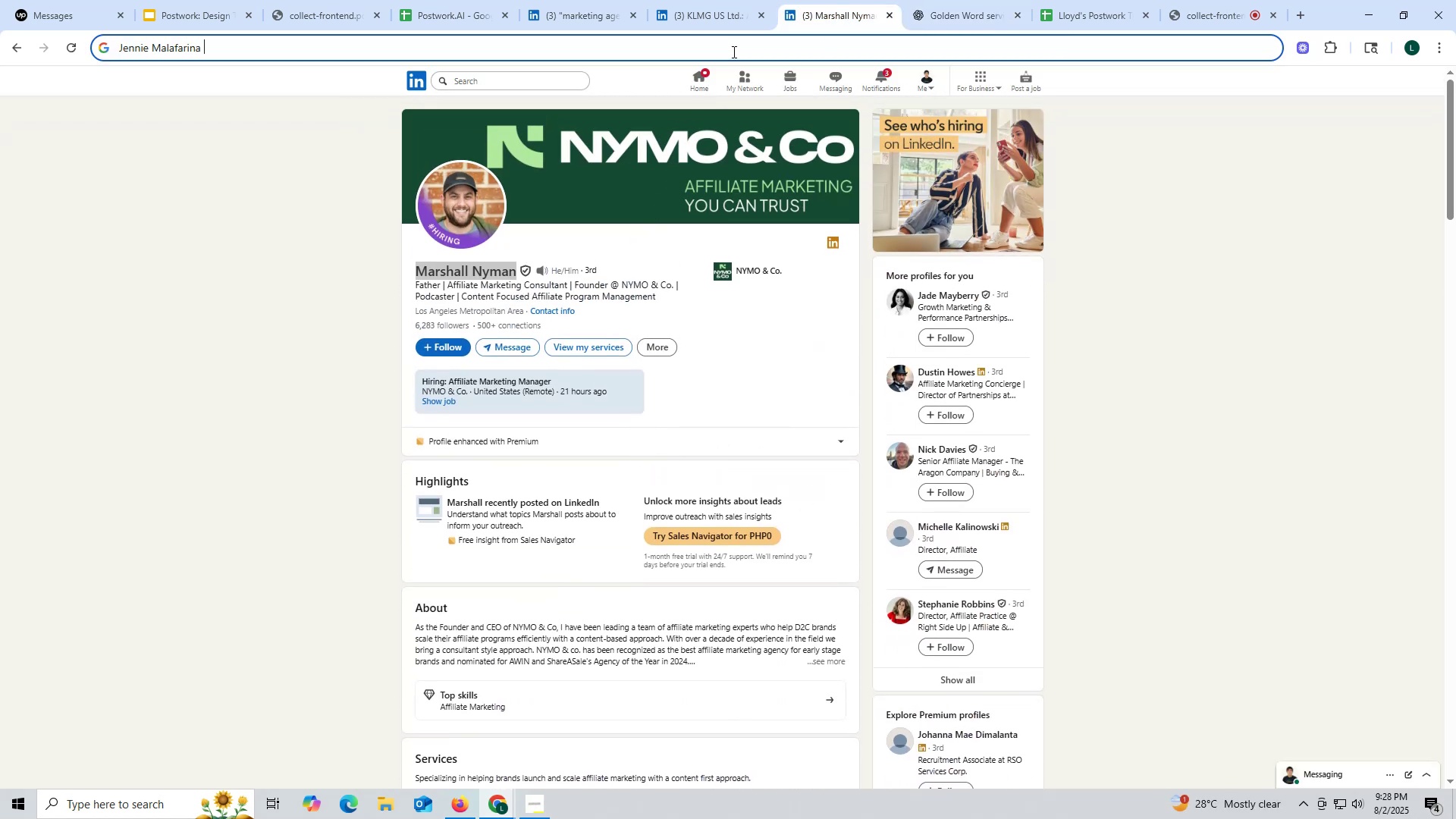 
left_click([704, 13])
 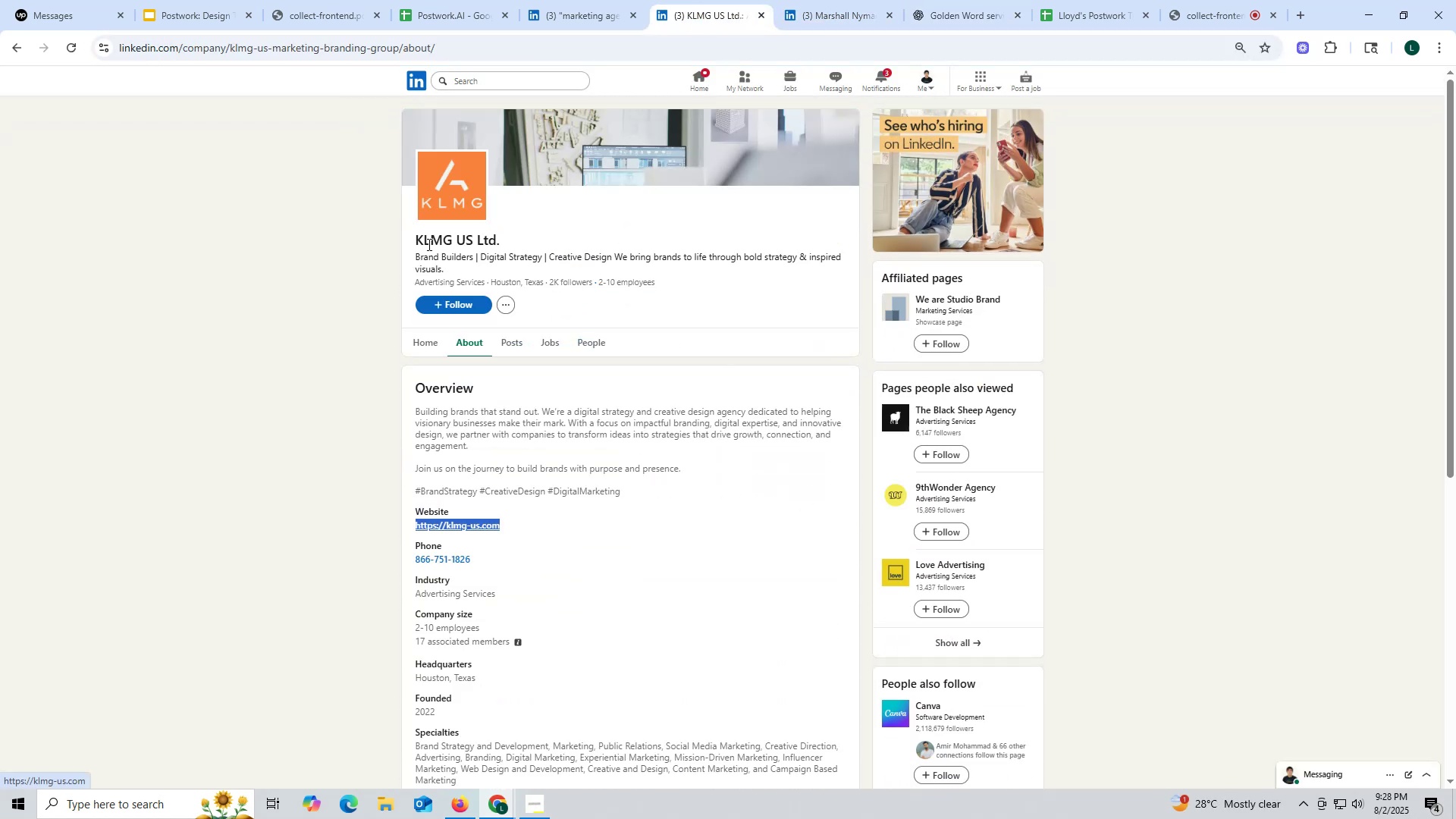 
left_click_drag(start_coordinate=[410, 232], to_coordinate=[567, 237])
 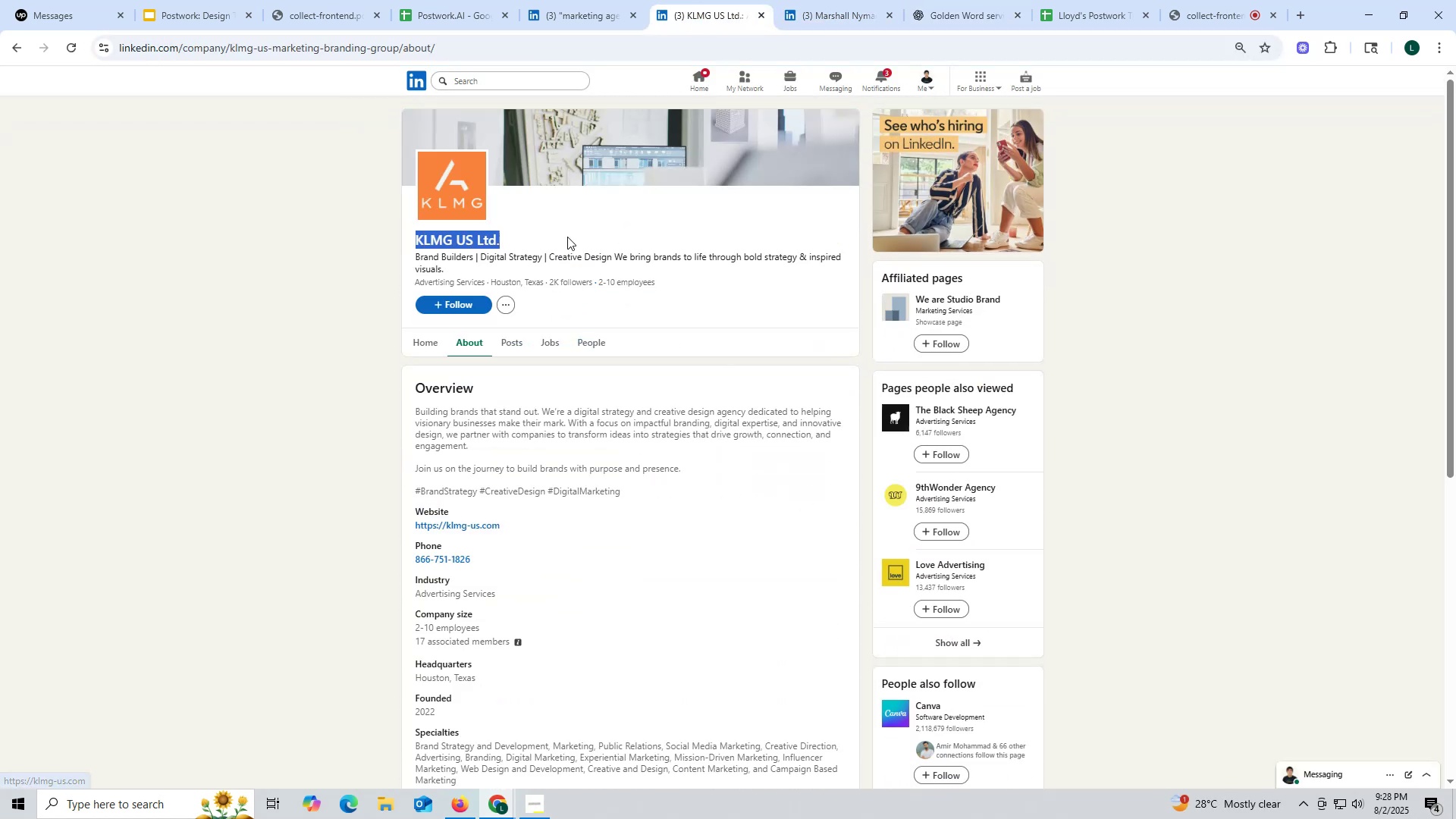 
key(Control+ControlLeft)
 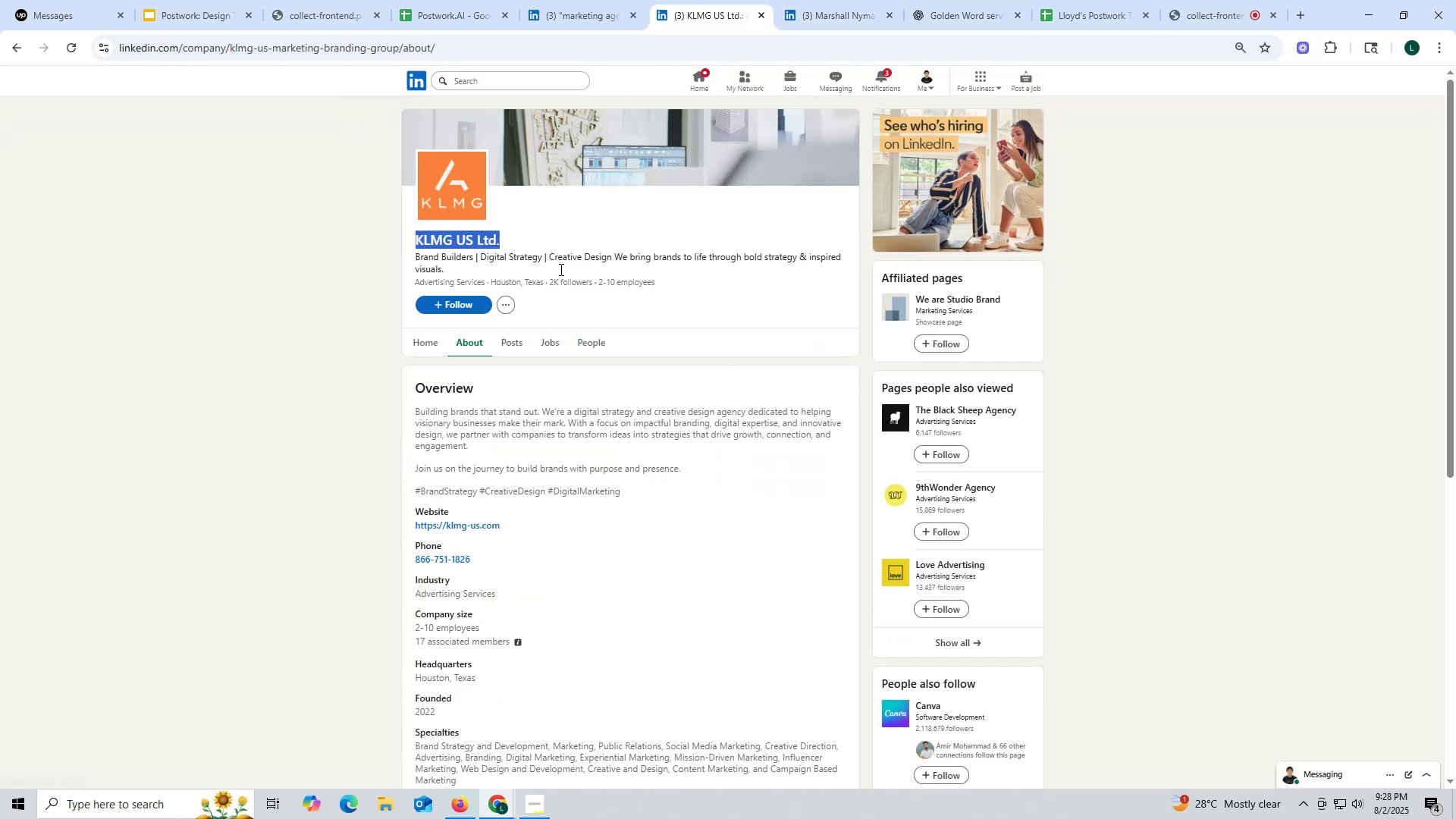 
key(Control+C)
 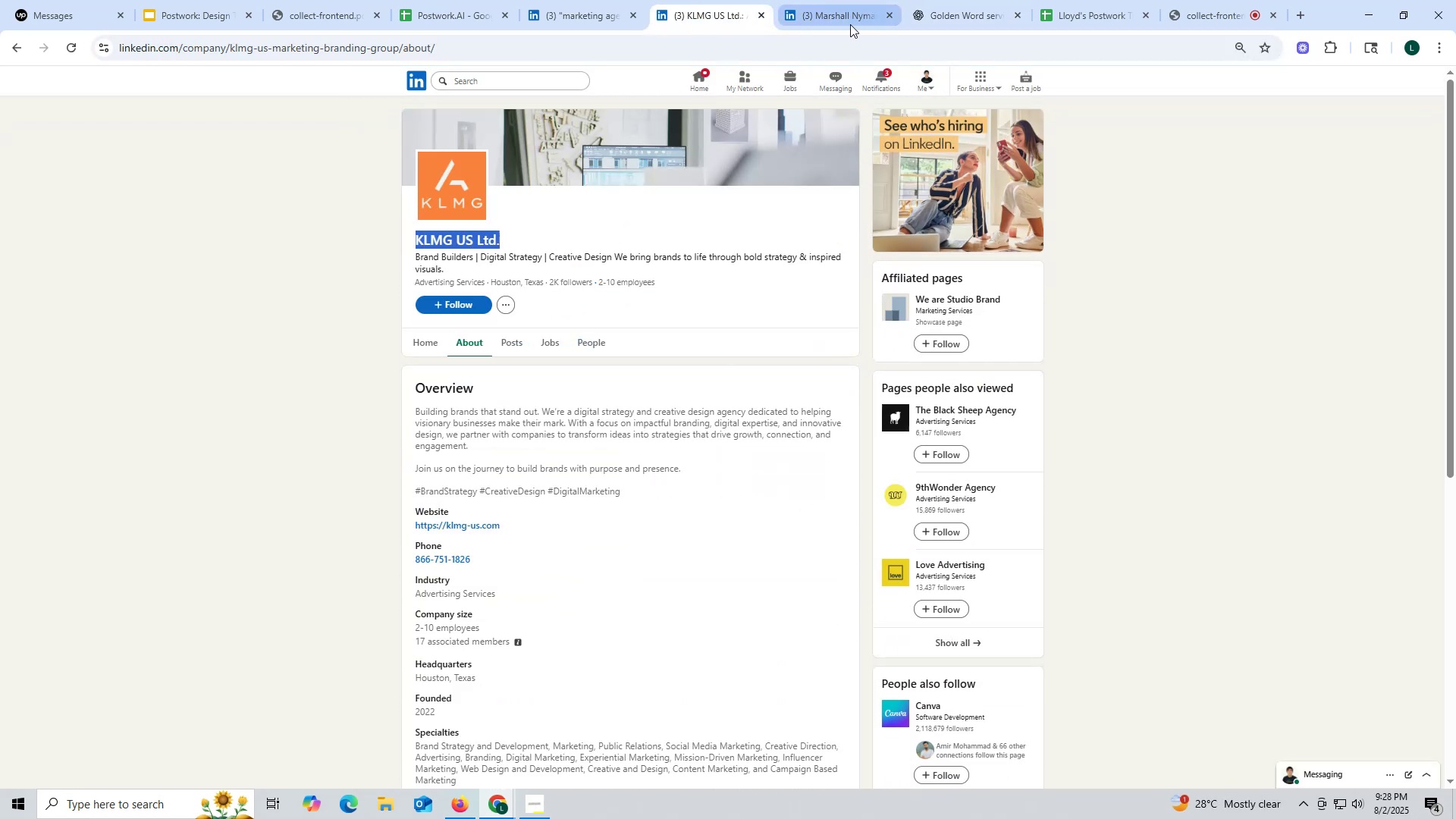 
left_click([849, 17])
 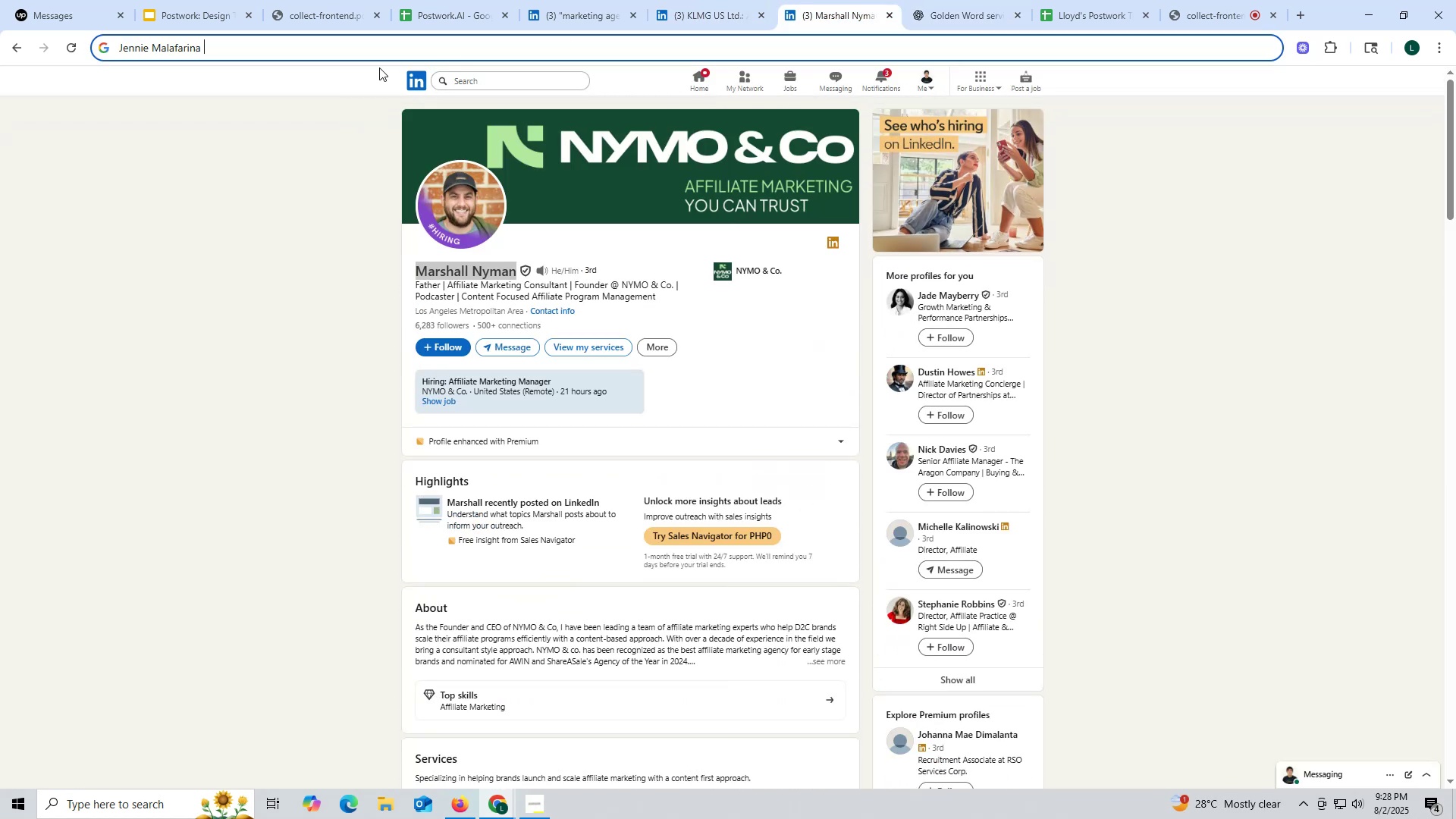 
key(Control+ControlLeft)
 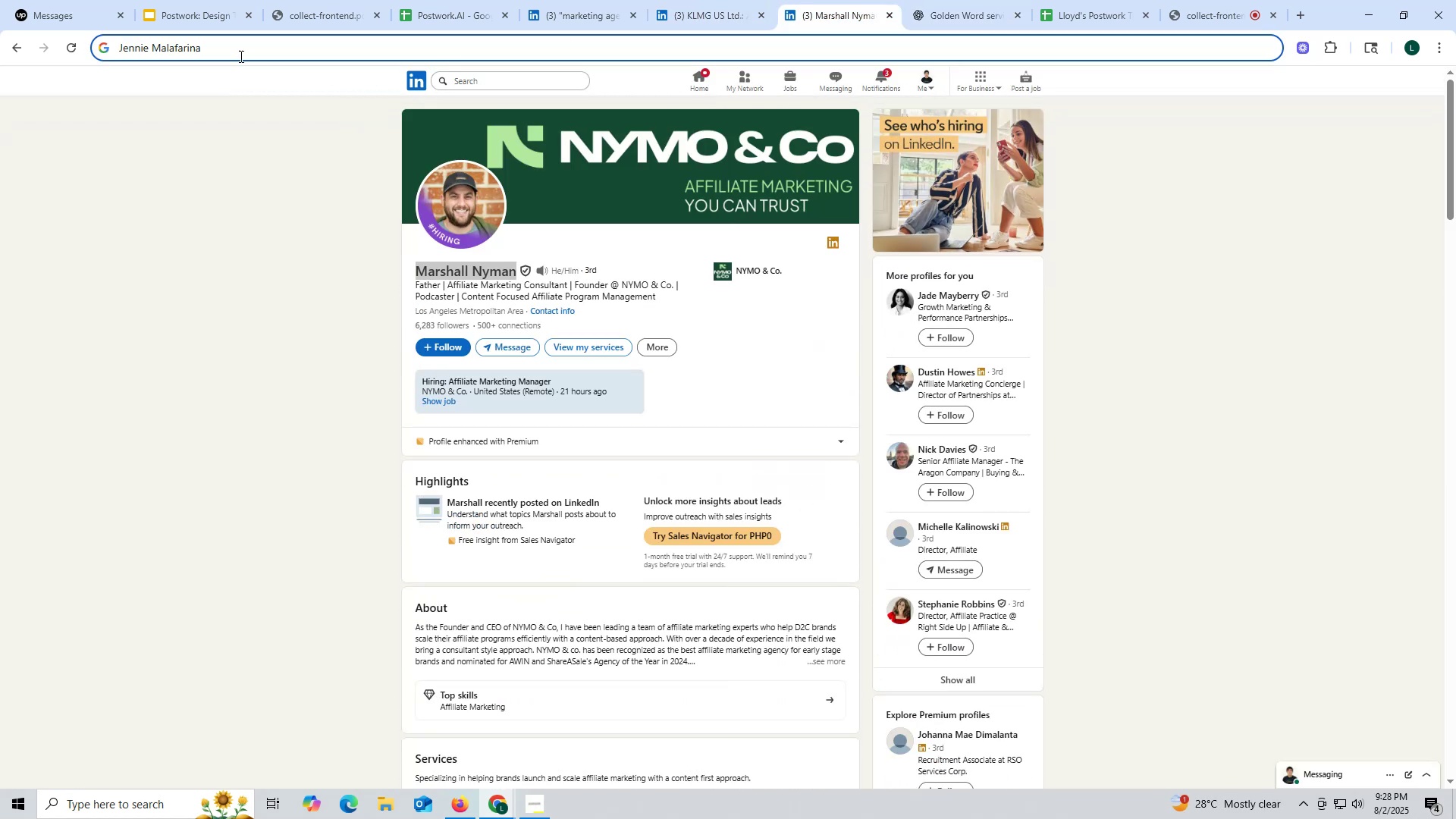 
left_click_drag(start_coordinate=[234, 46], to_coordinate=[63, 46])
 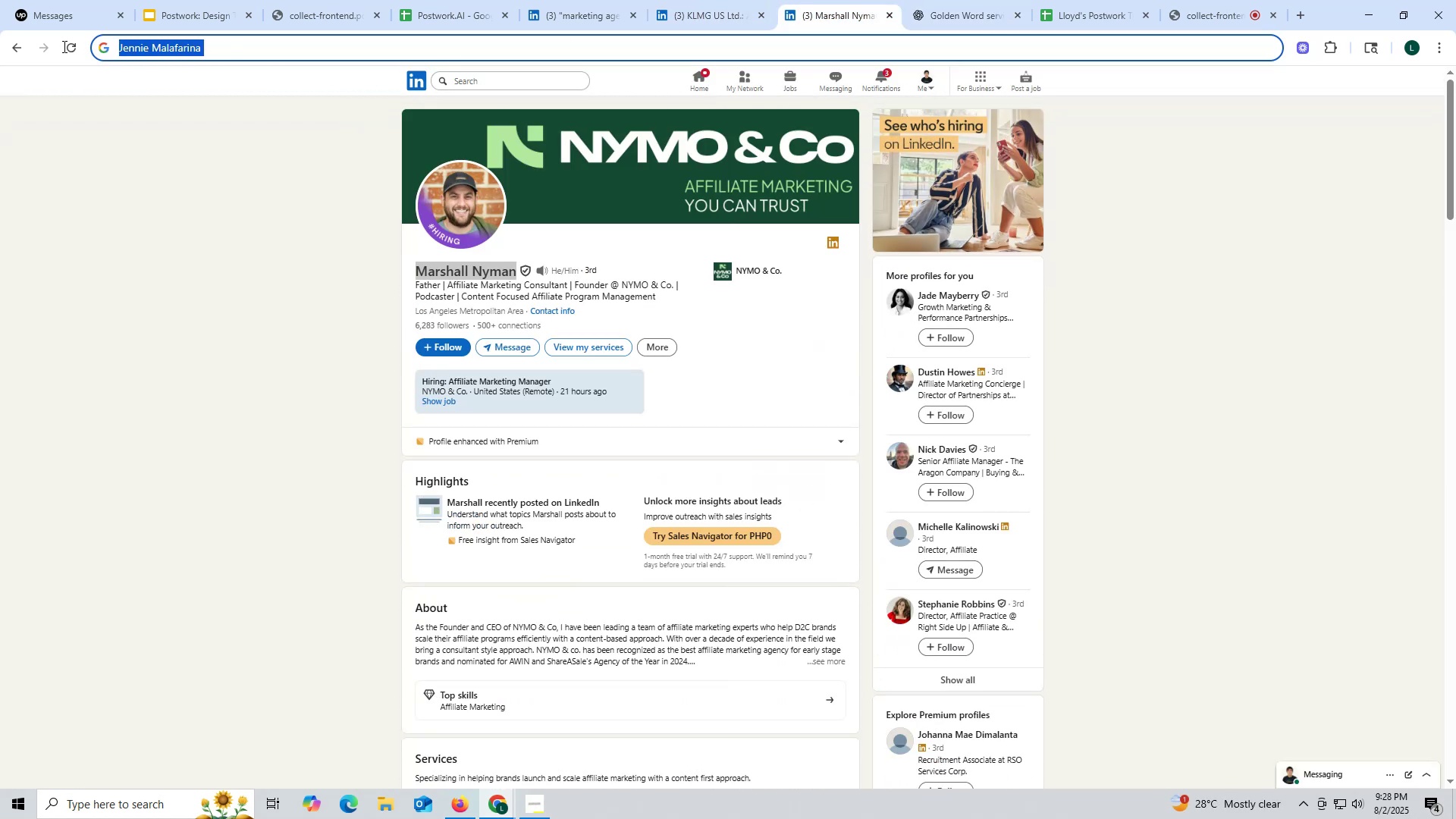 
key(Control+ControlLeft)
 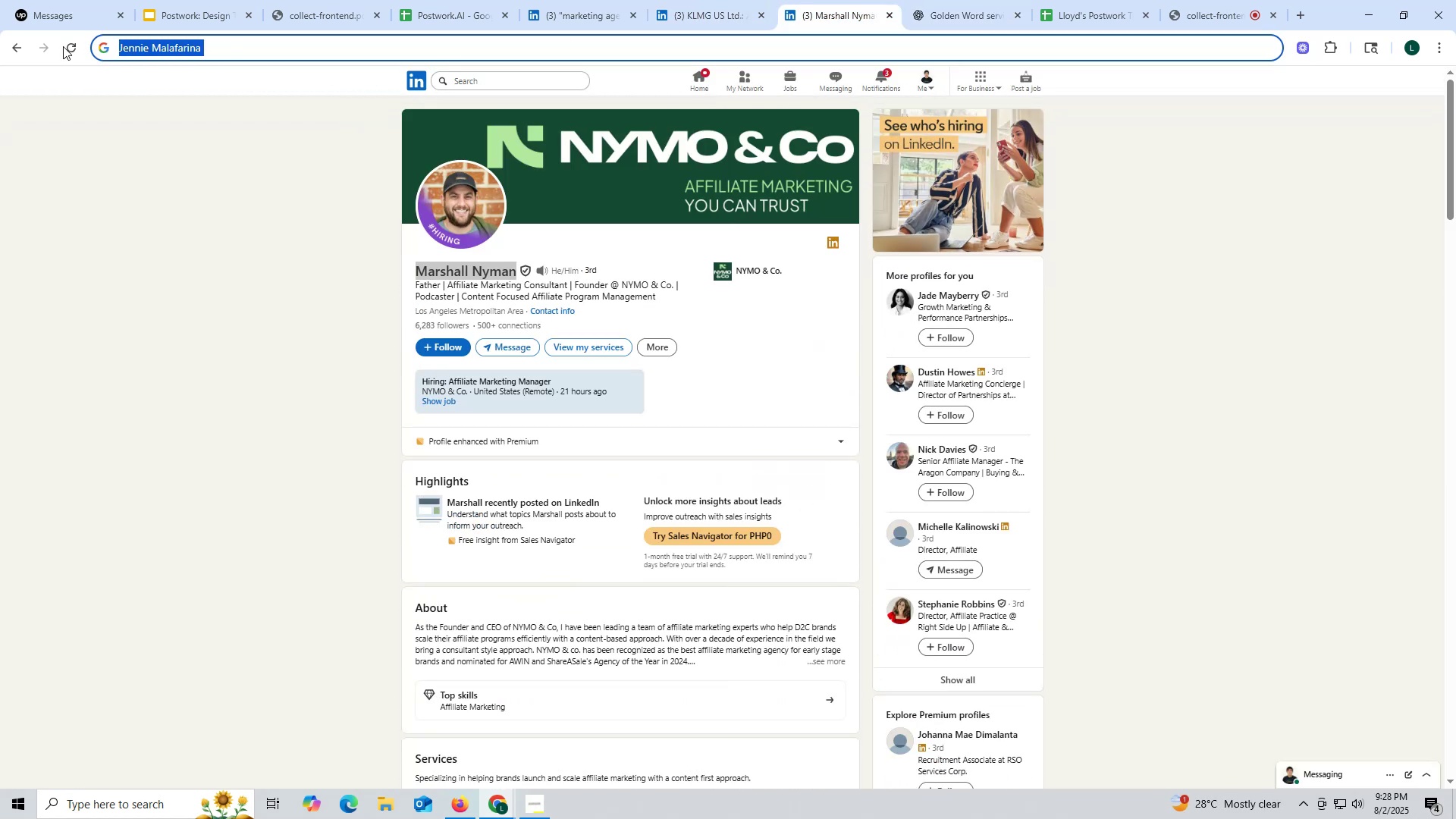 
key(Control+V)
 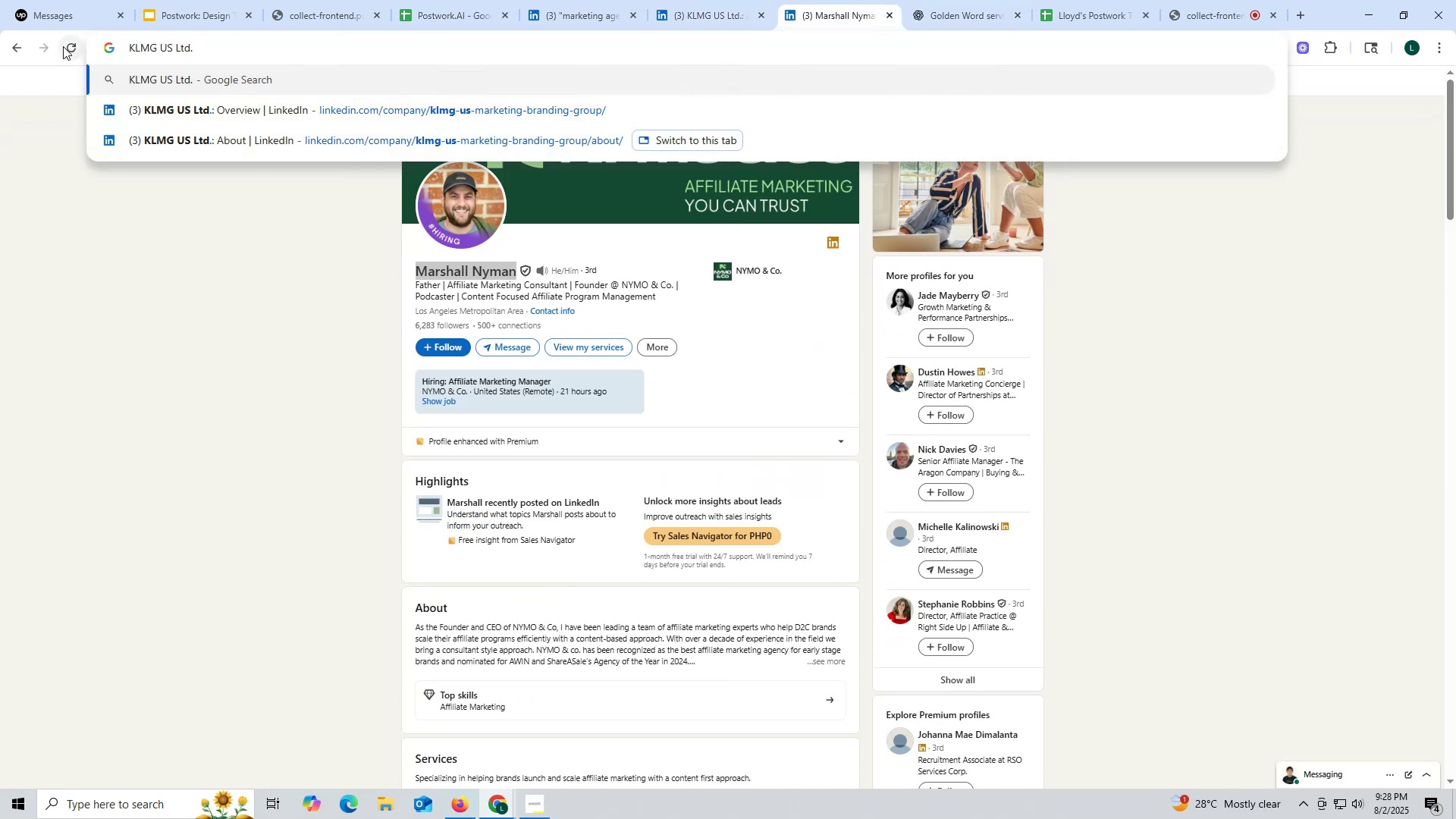 
key(Control+Space)
 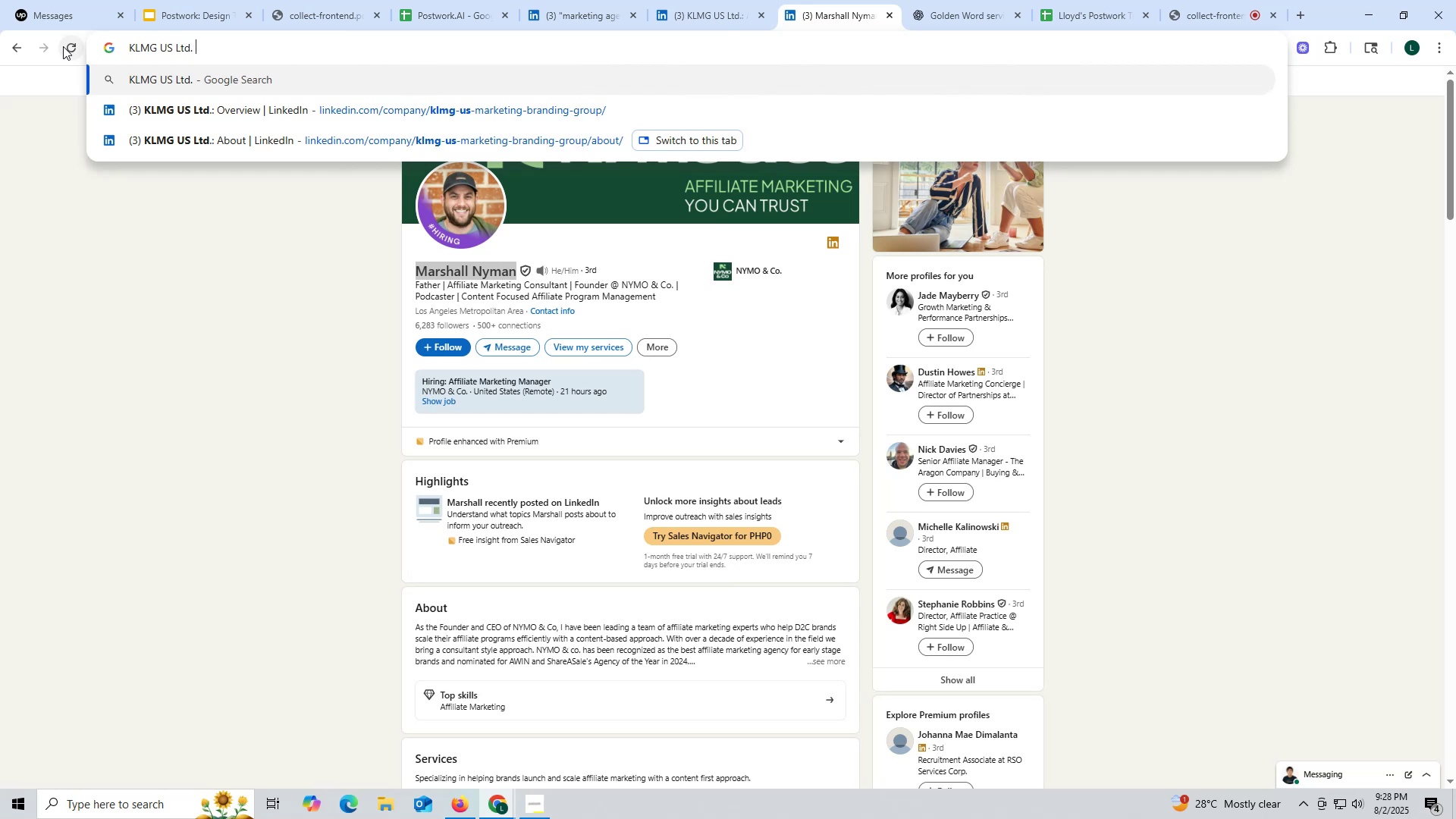 
wait(6.32)
 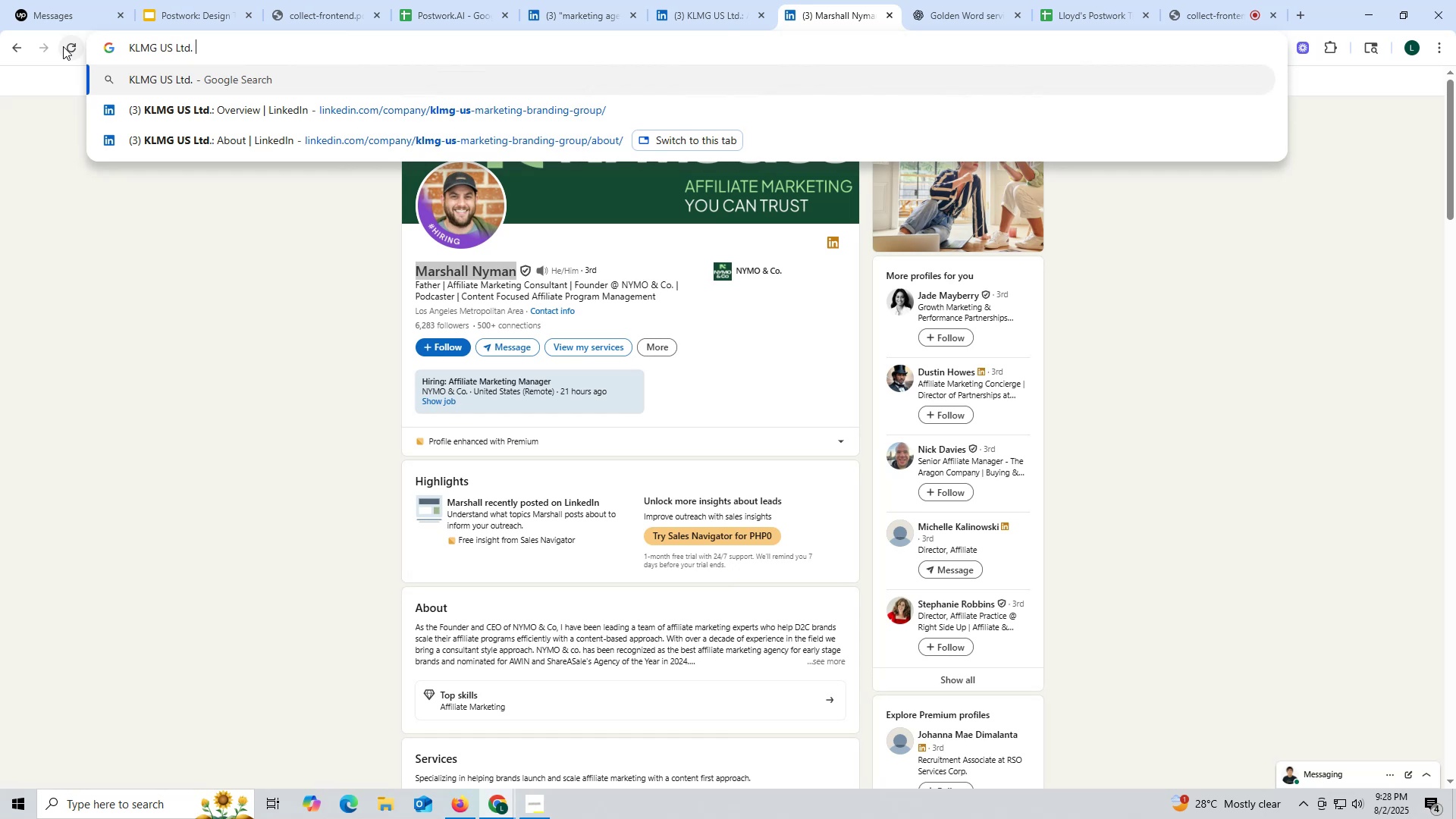 
left_click([451, 13])
 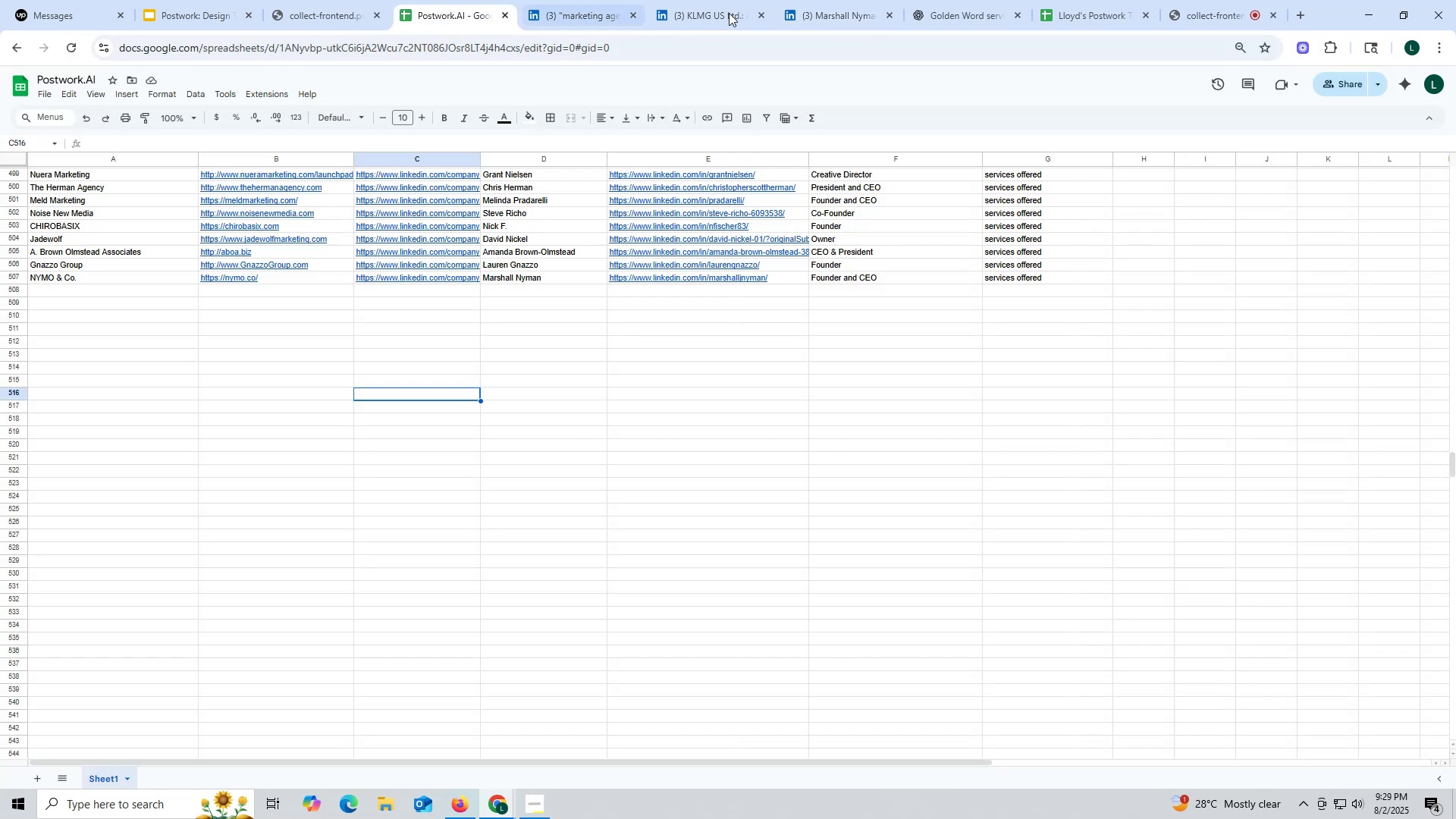 
left_click([699, 13])
 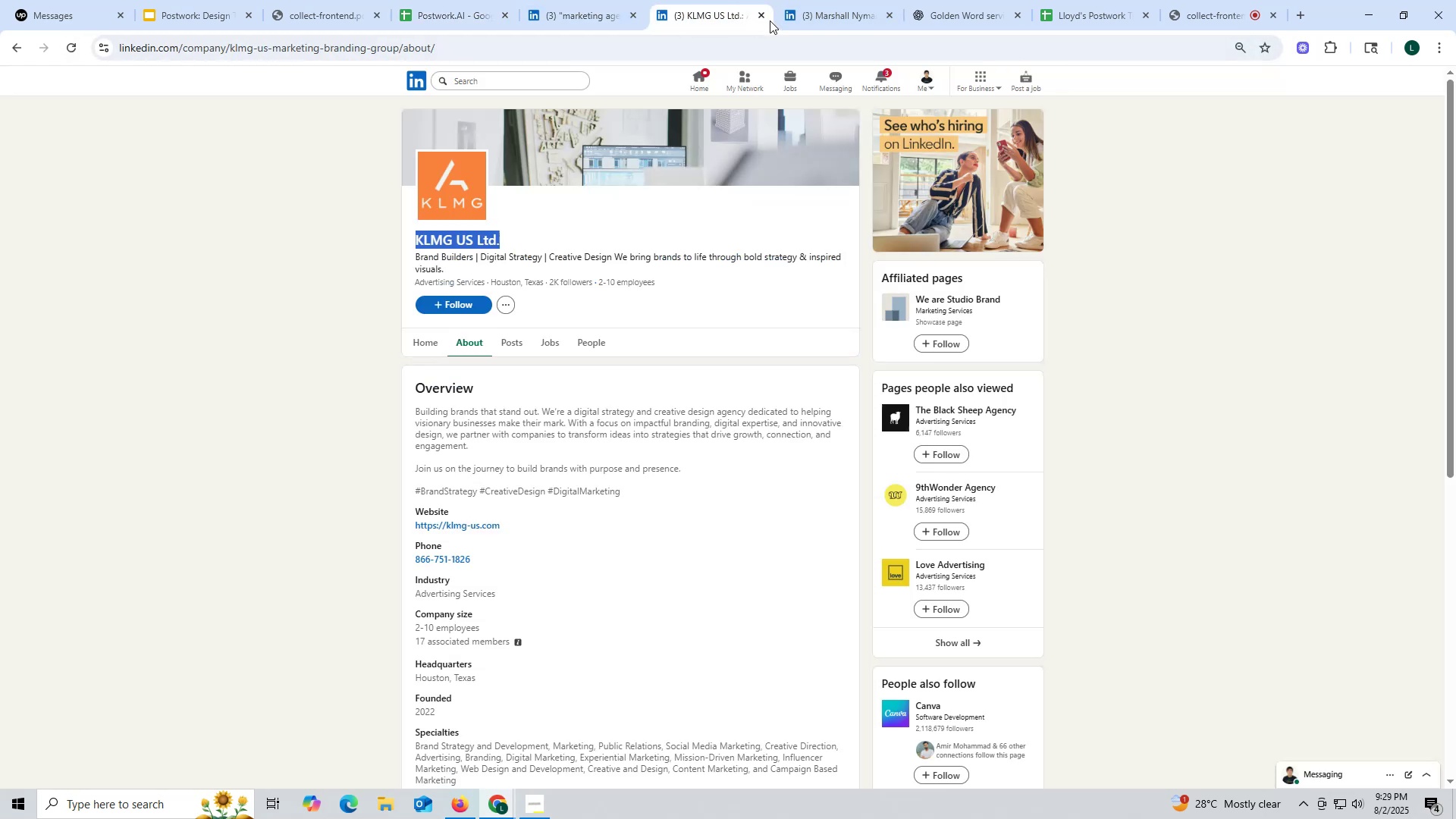 
left_click([824, 19])
 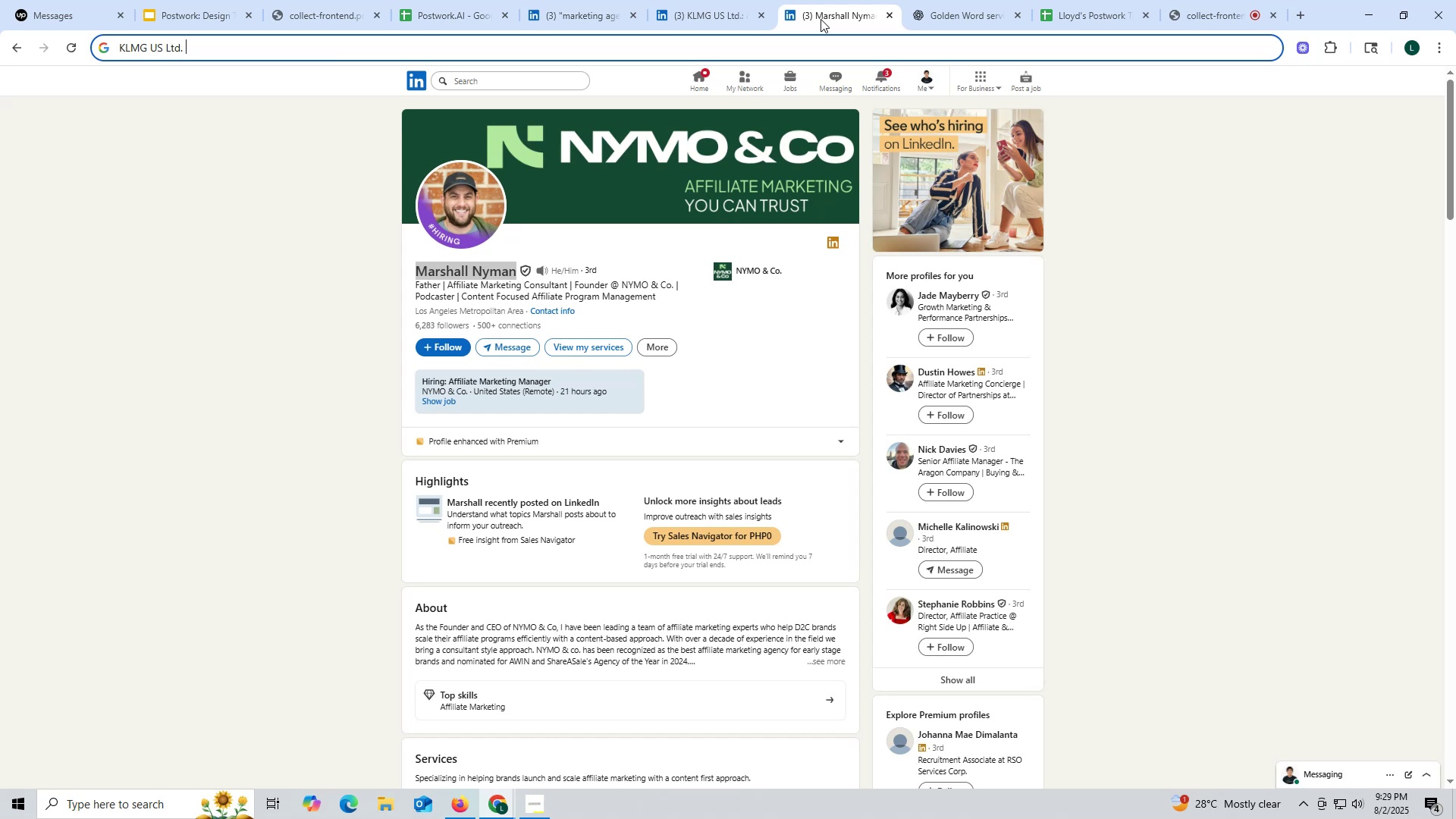 
type(ceo li)
 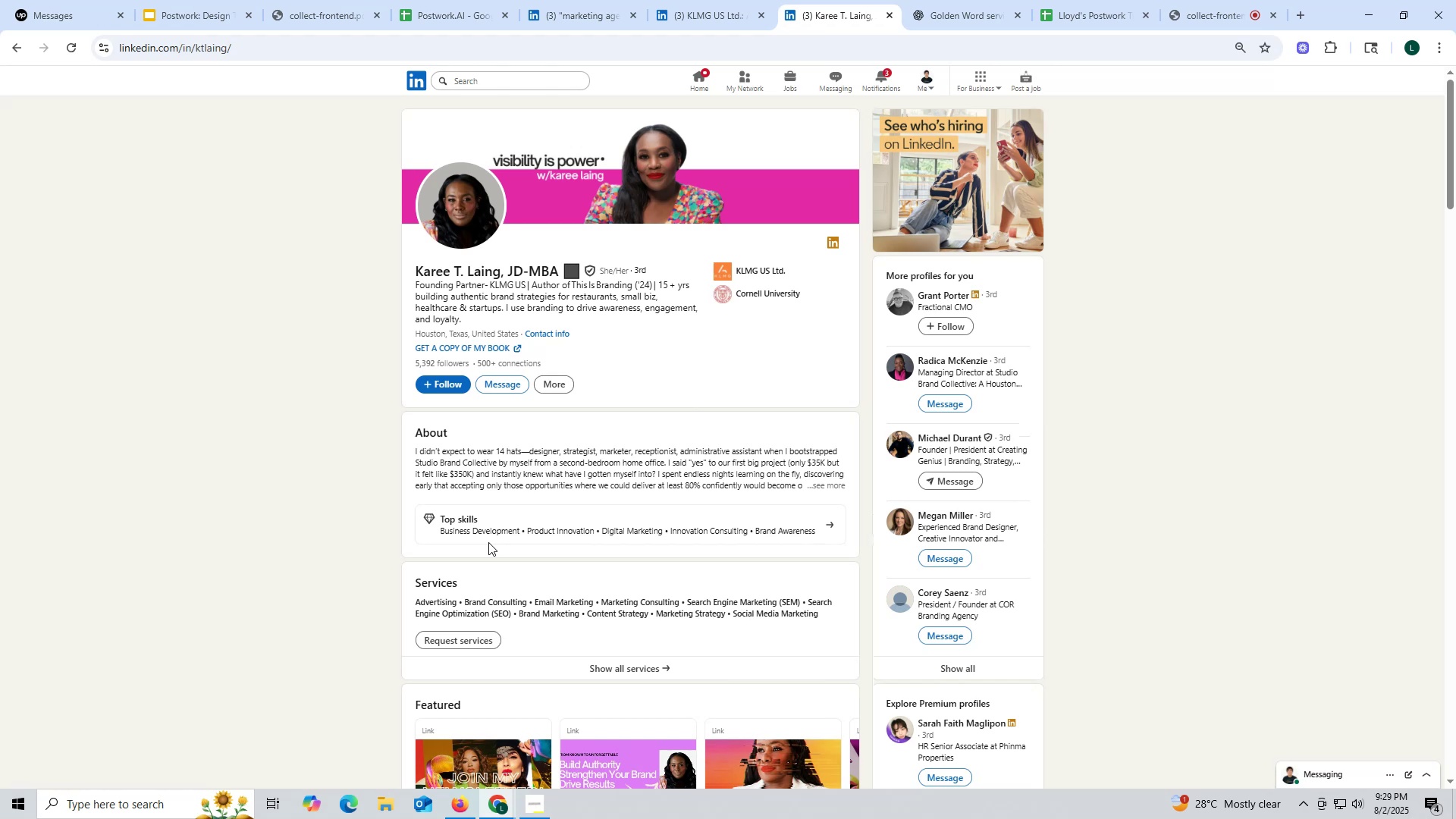 
wait(33.68)
 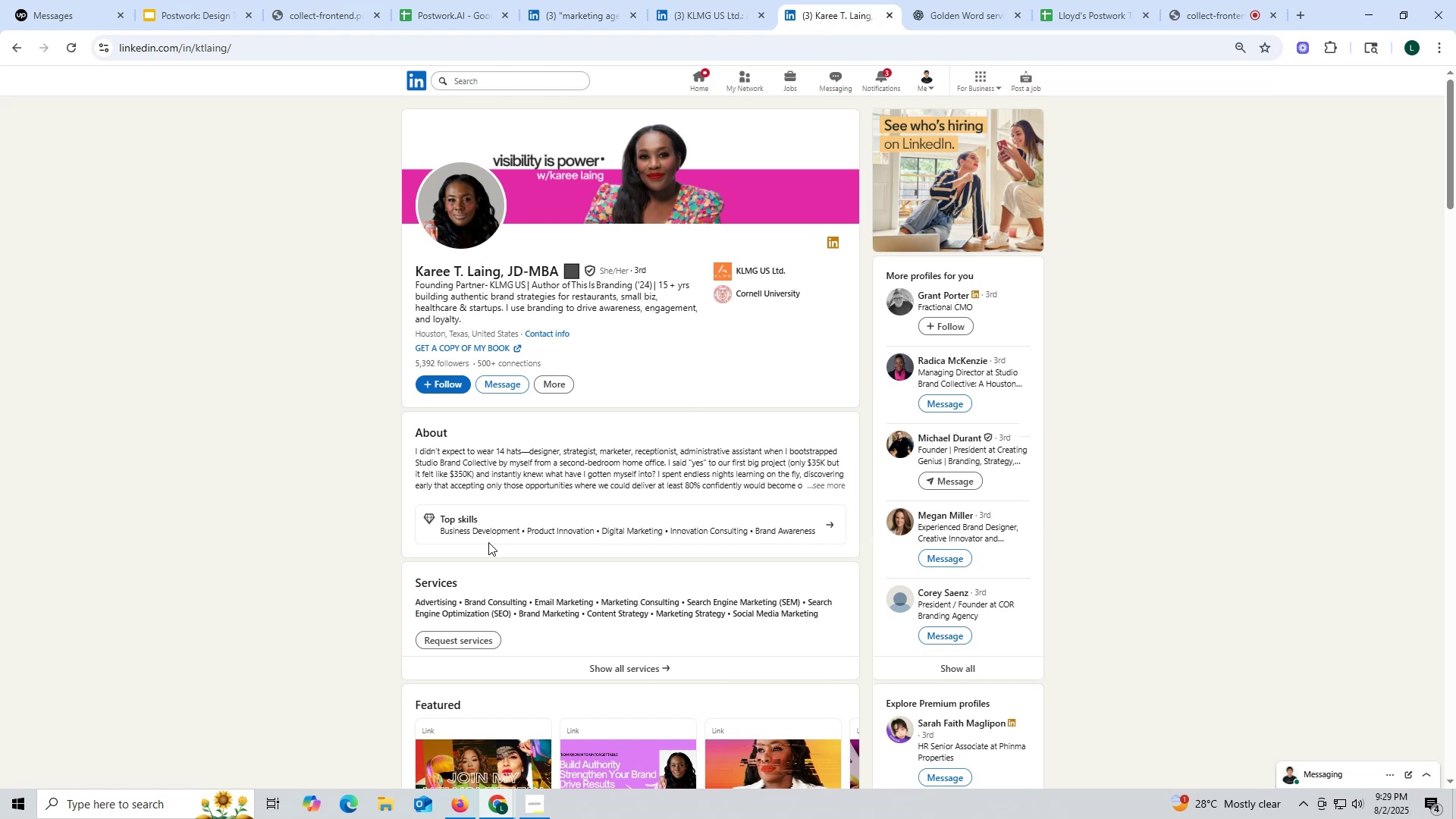 
scroll: coordinate [560, 549], scroll_direction: down, amount: 7.0
 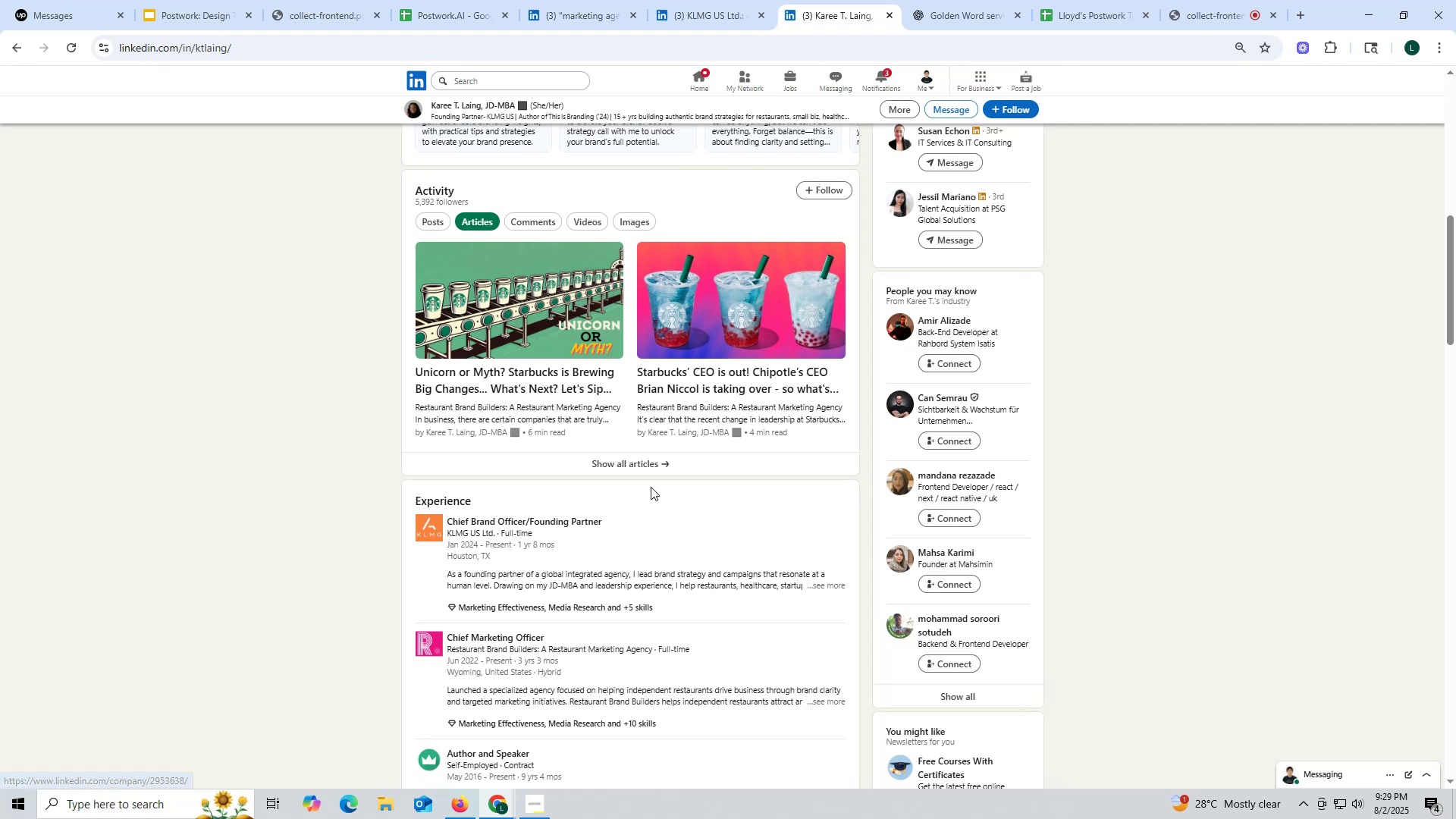 
scroll: coordinate [583, 224], scroll_direction: up, amount: 20.0
 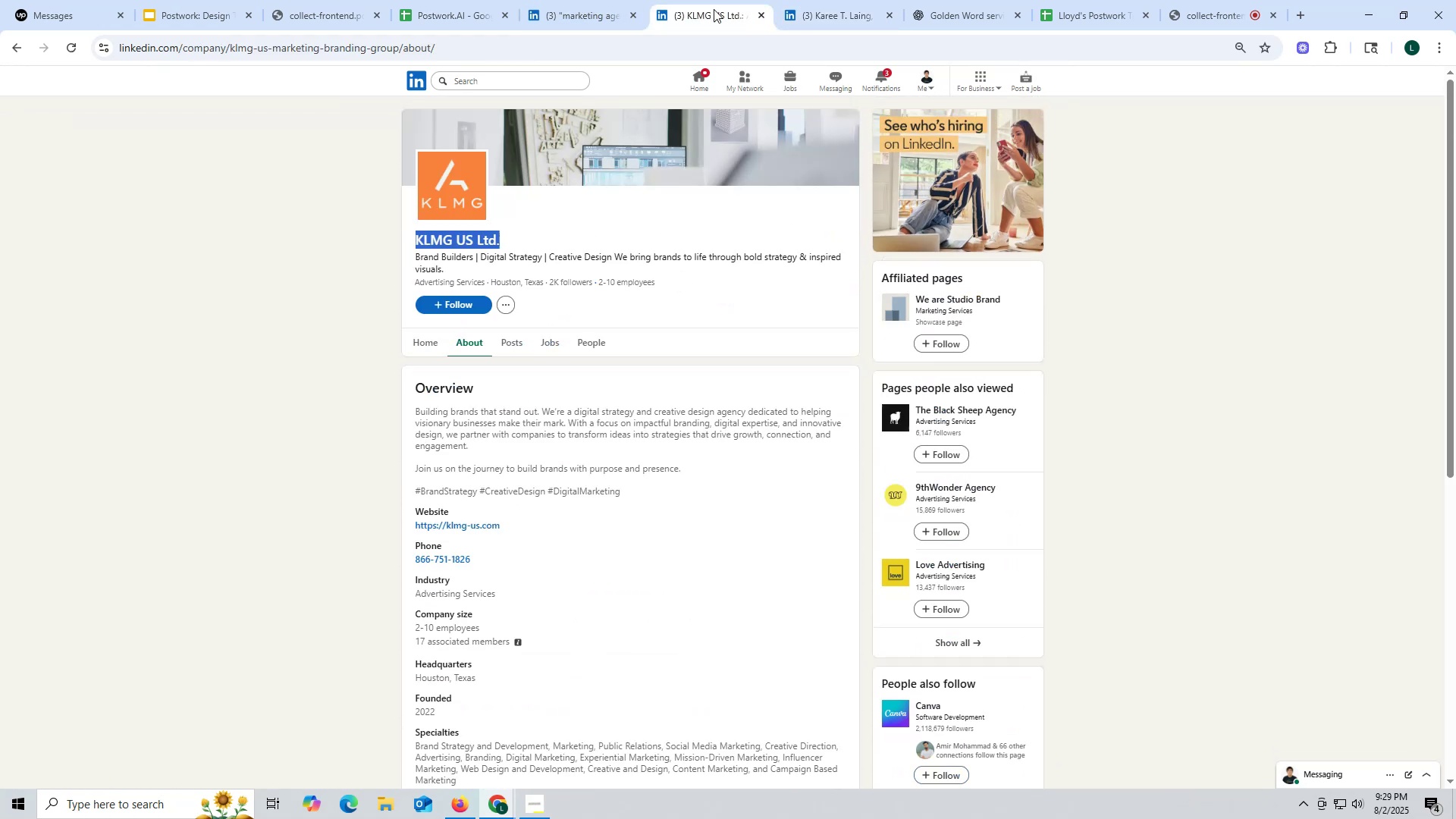 
key(Control+ControlLeft)
 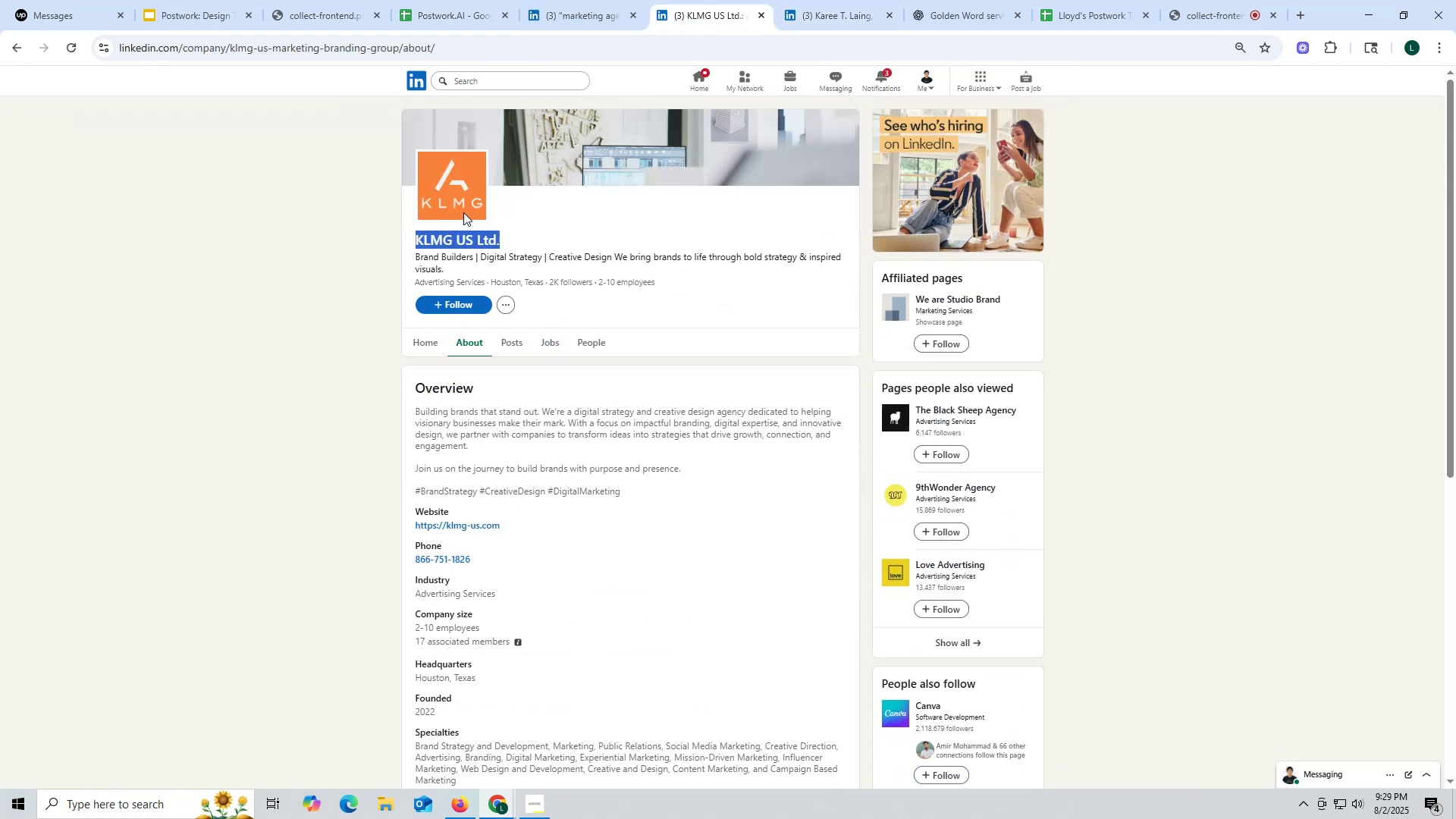 
key(Control+C)
 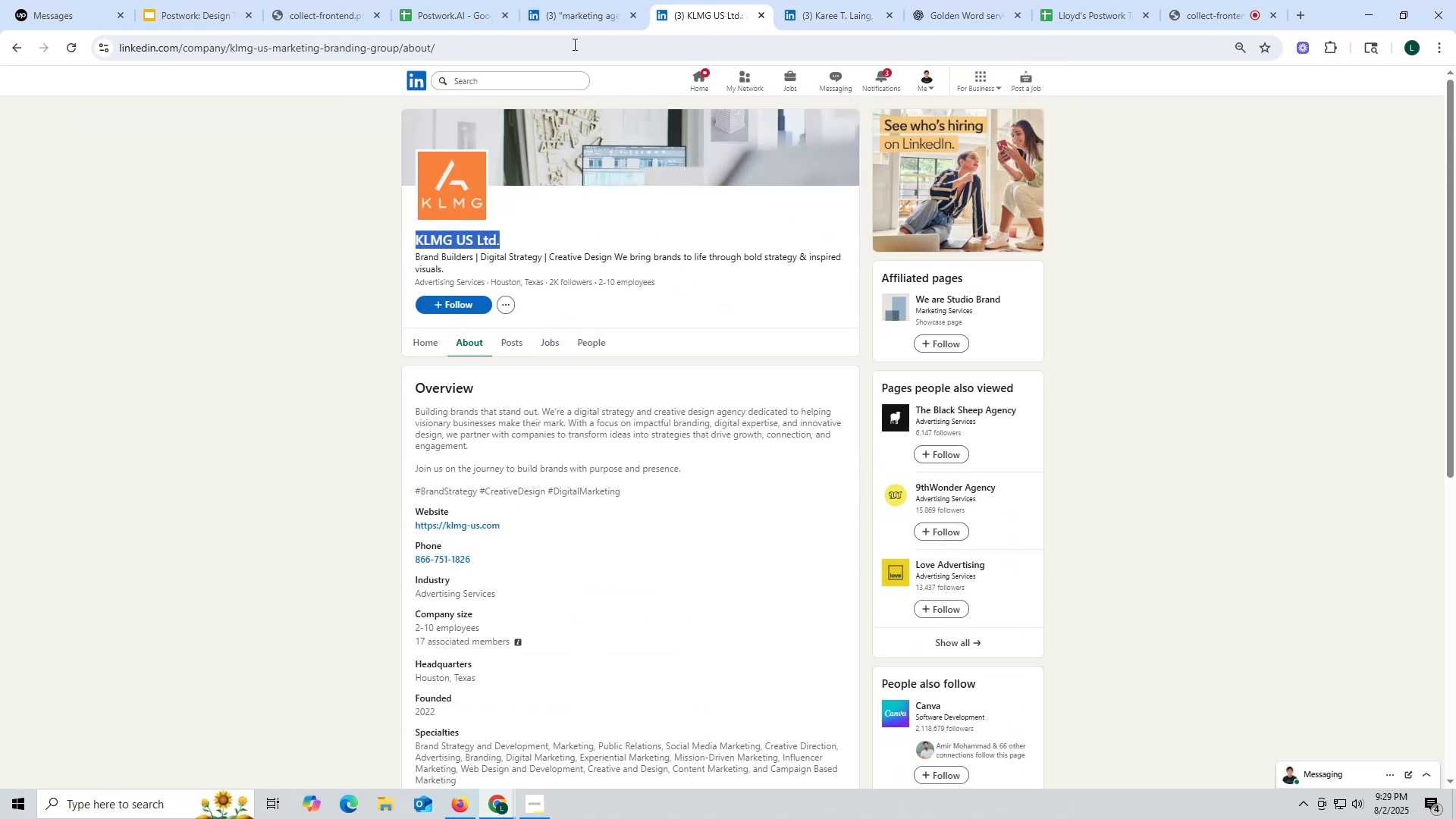 
key(Control+ControlLeft)
 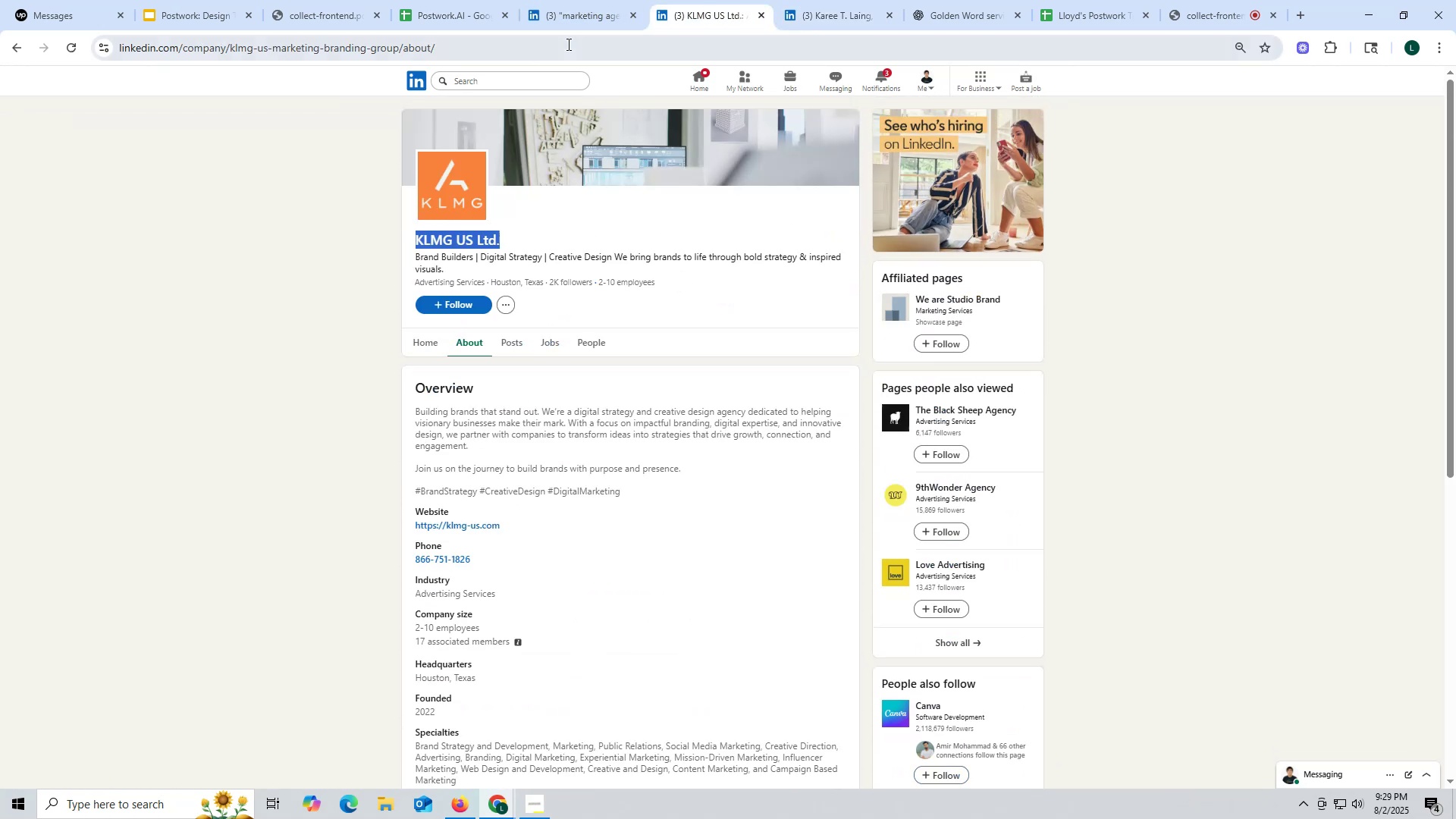 
key(Control+C)
 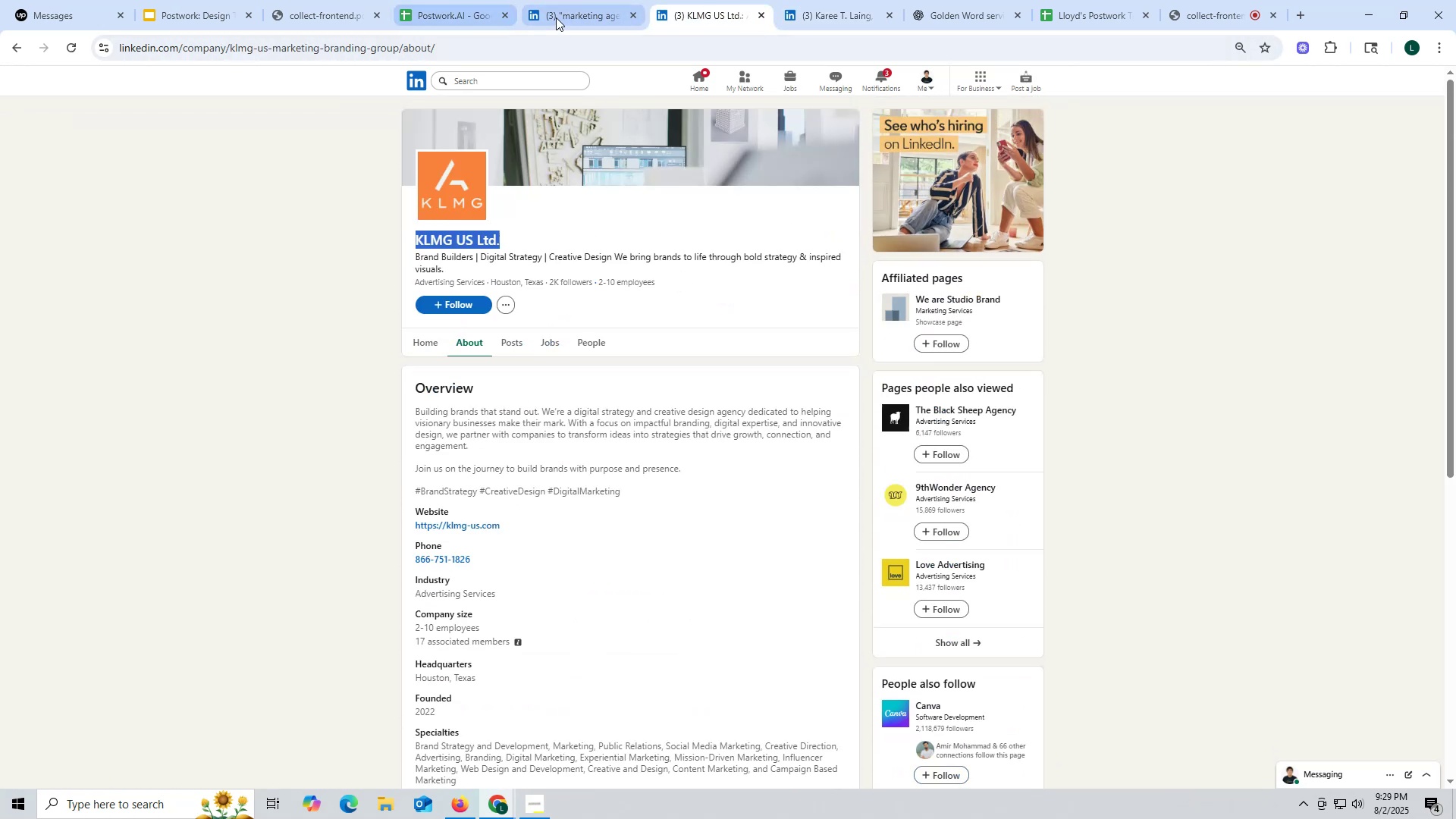 
left_click([457, 15])
 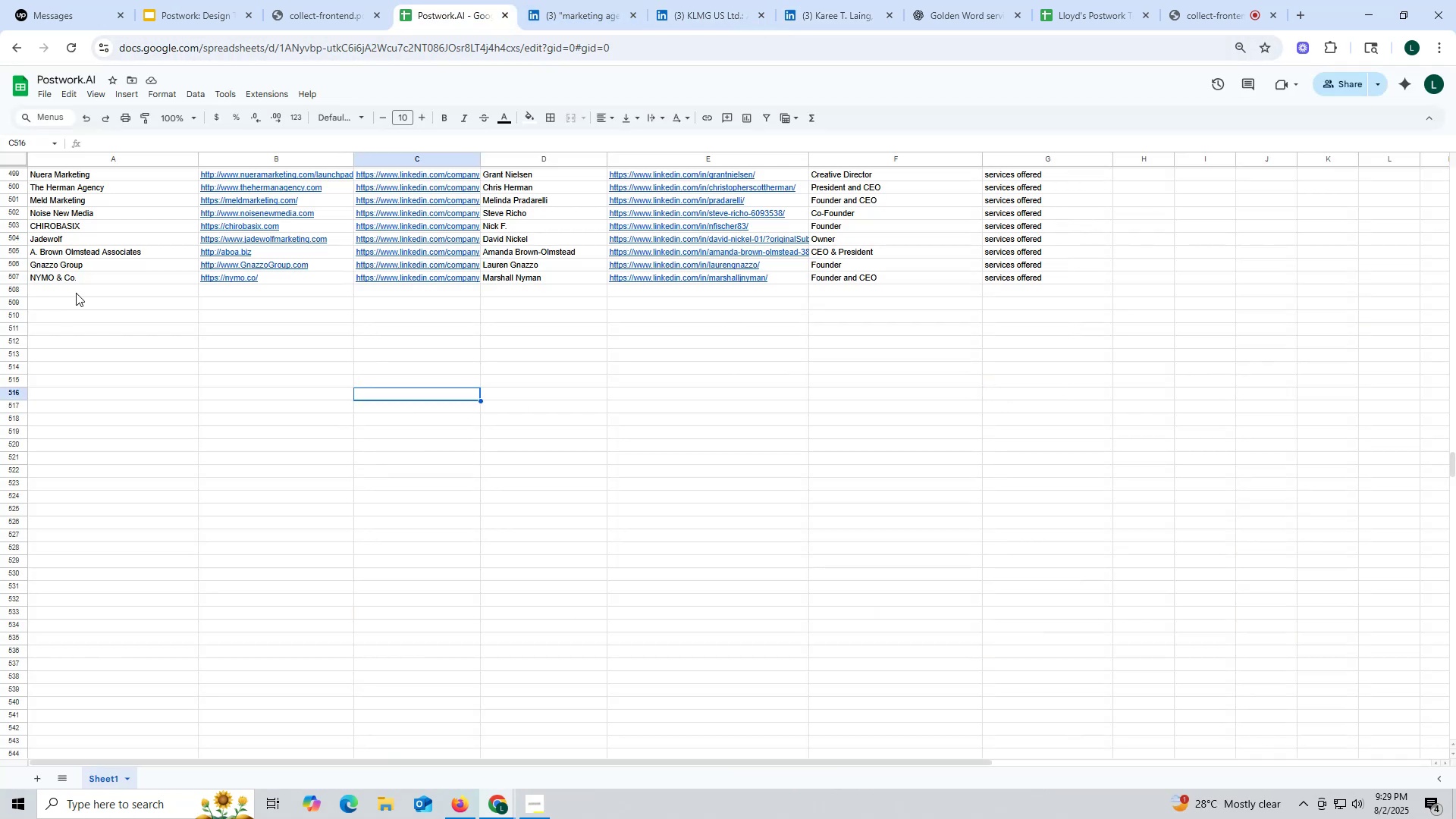 
double_click([77, 293])
 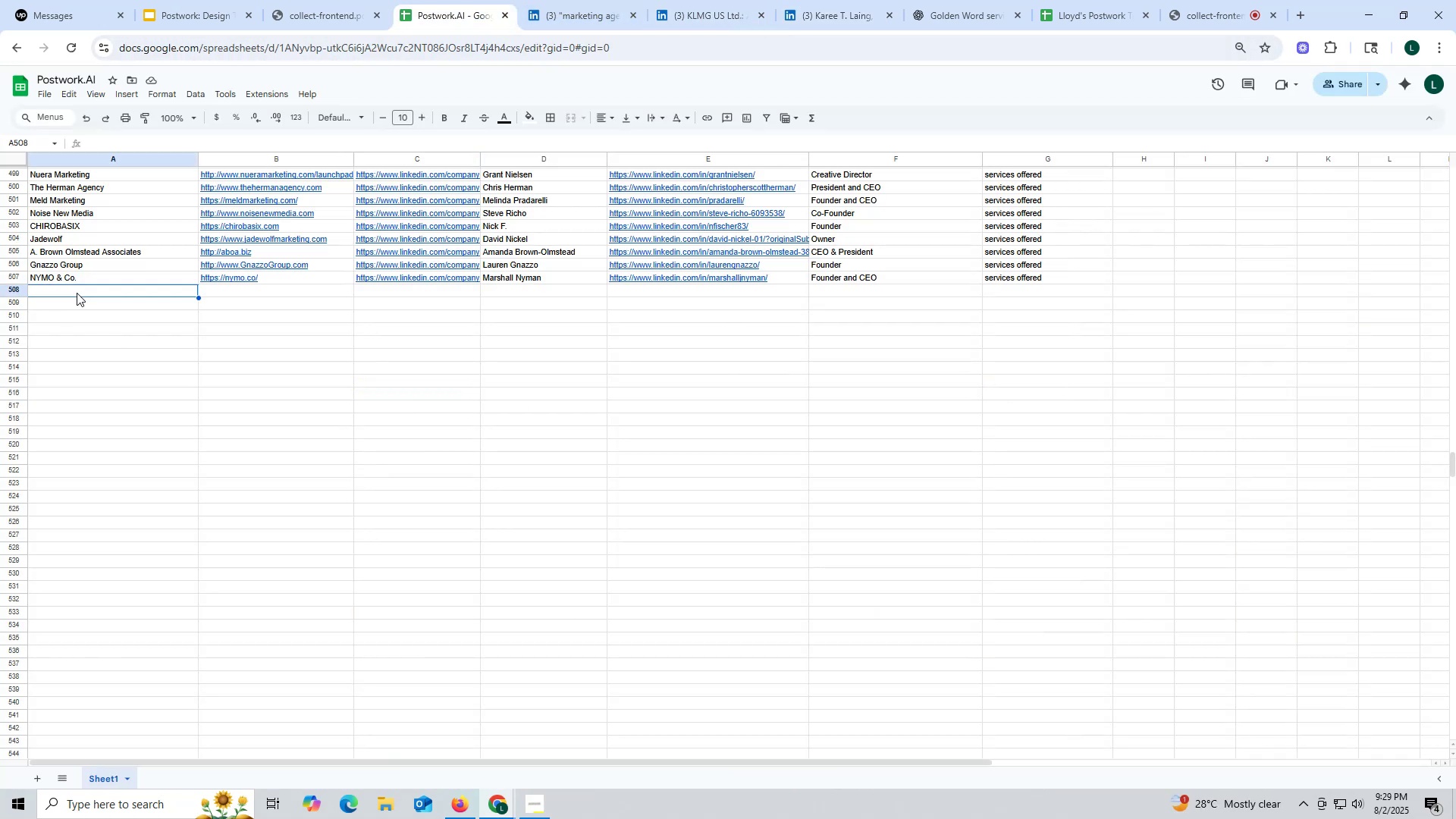 
key(Control+ControlLeft)
 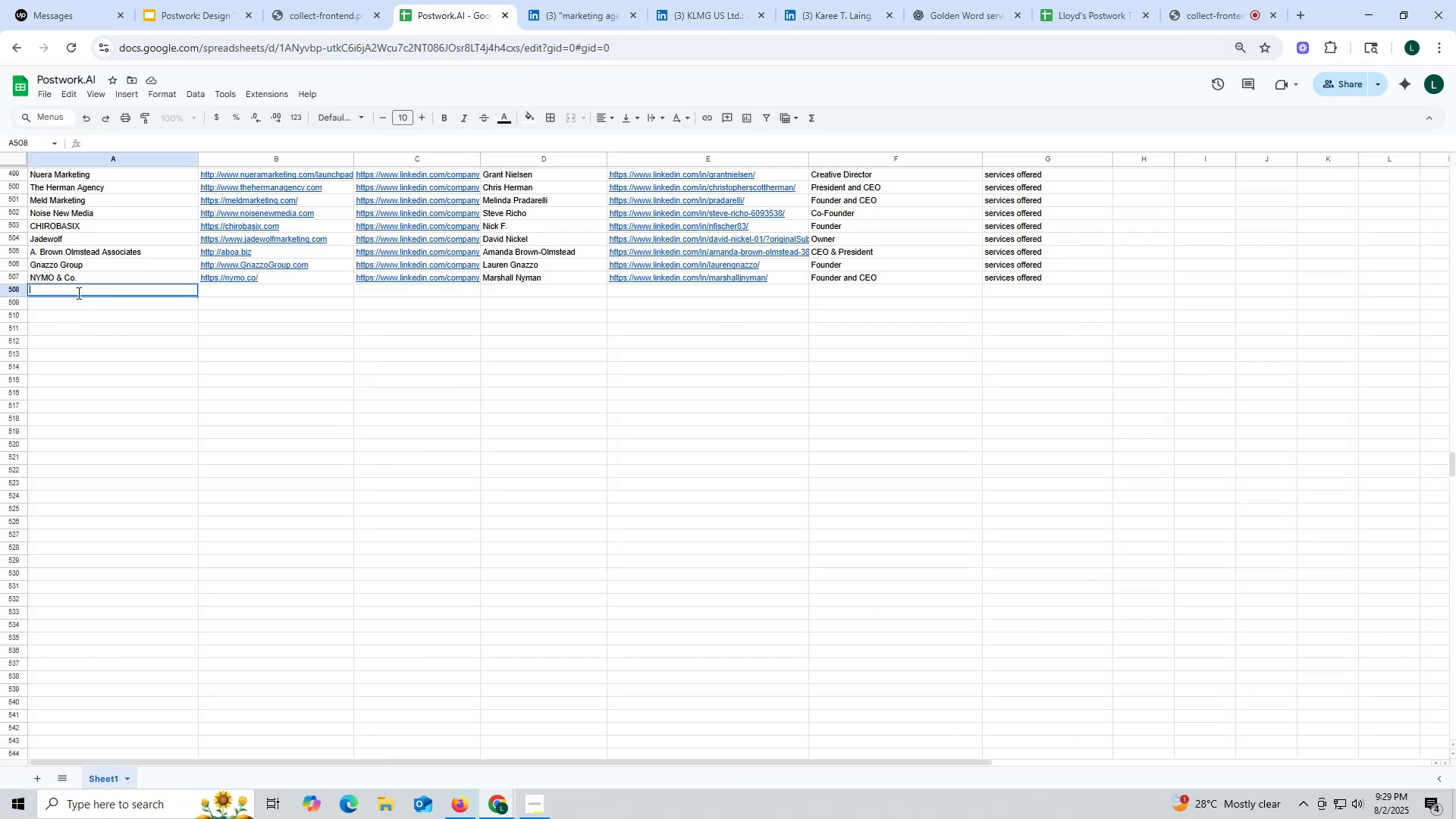 
key(Control+V)
 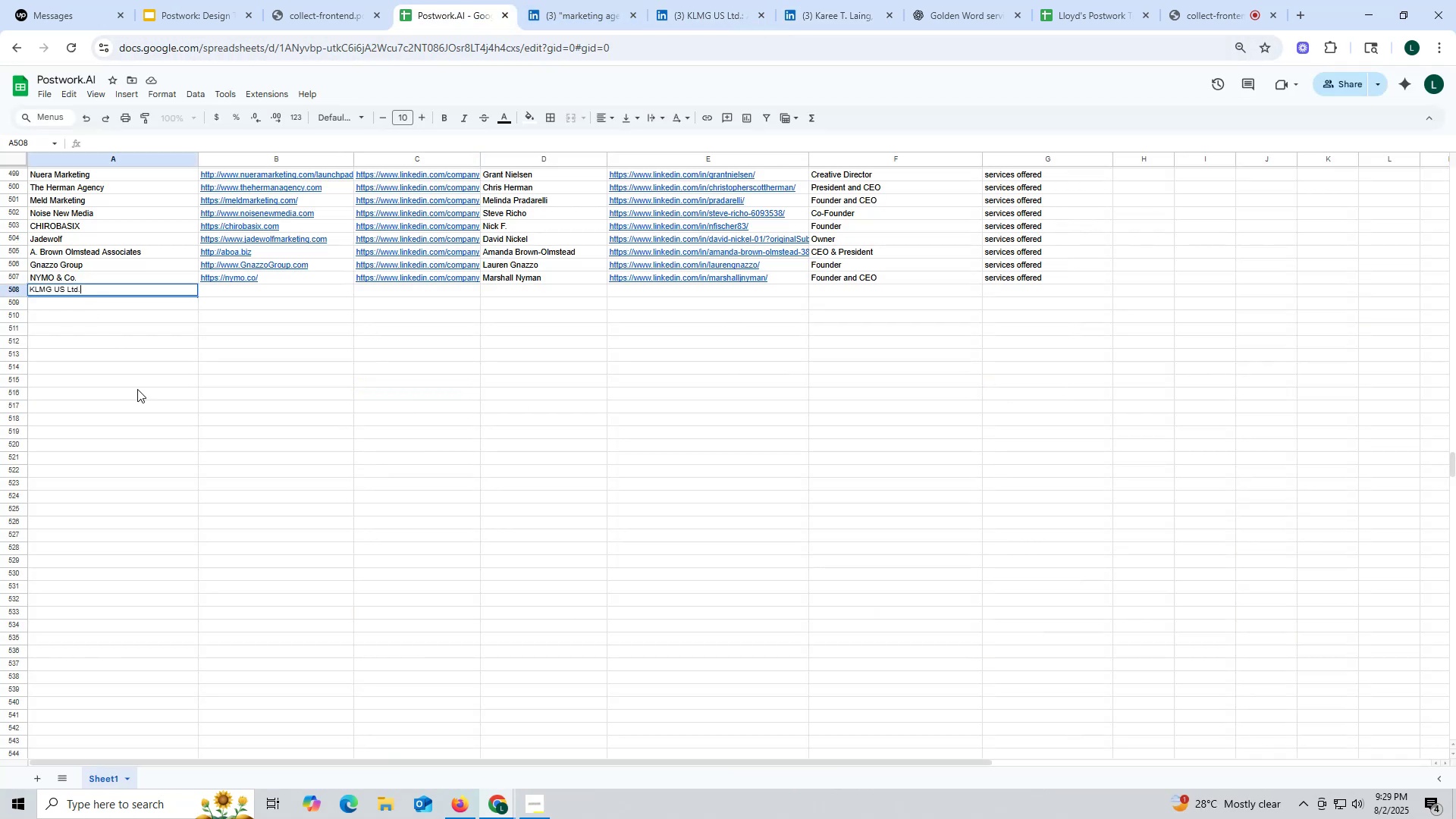 
left_click_drag(start_coordinate=[138, 390], to_coordinate=[143, 400])
 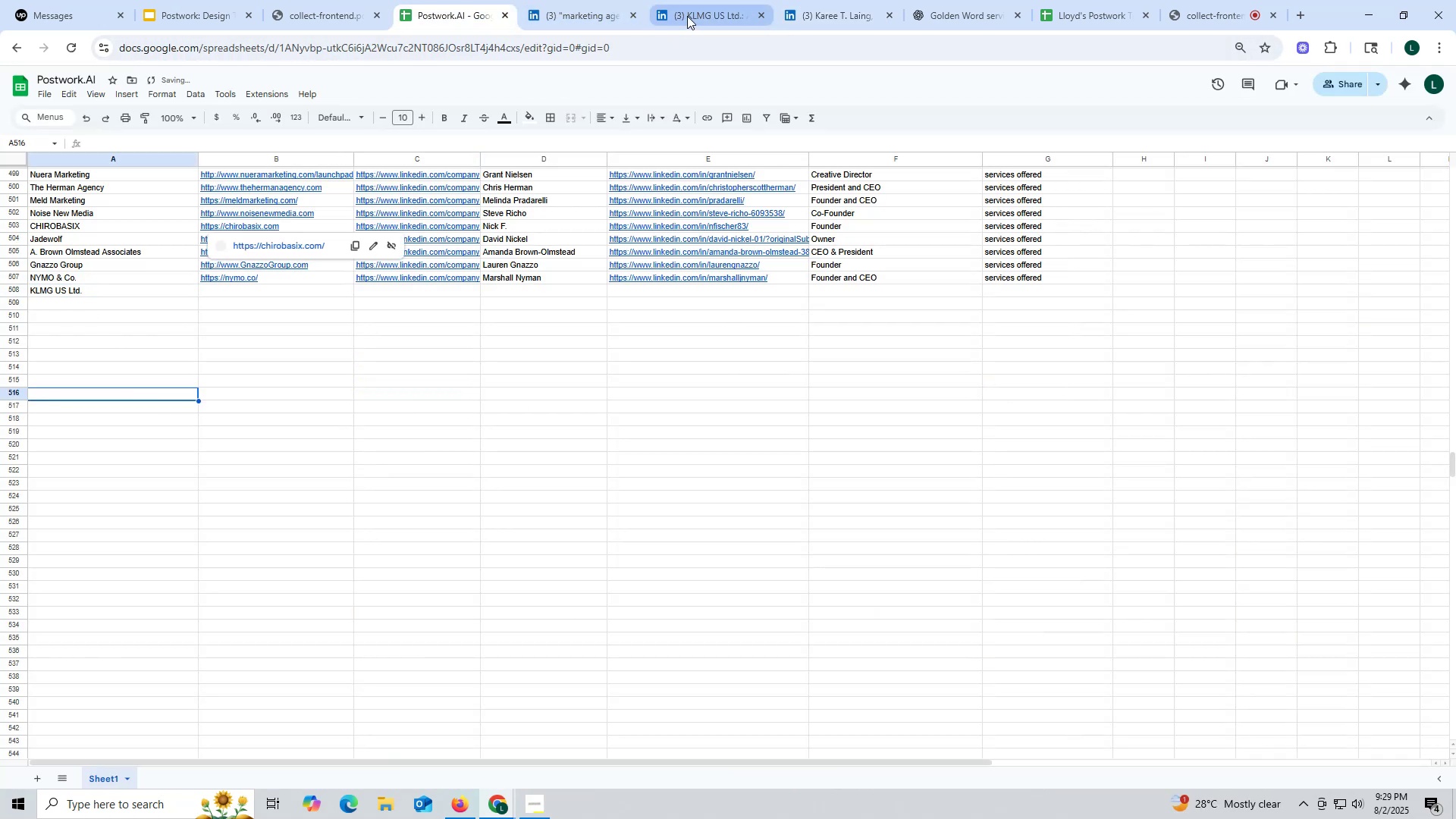 
left_click([701, 12])
 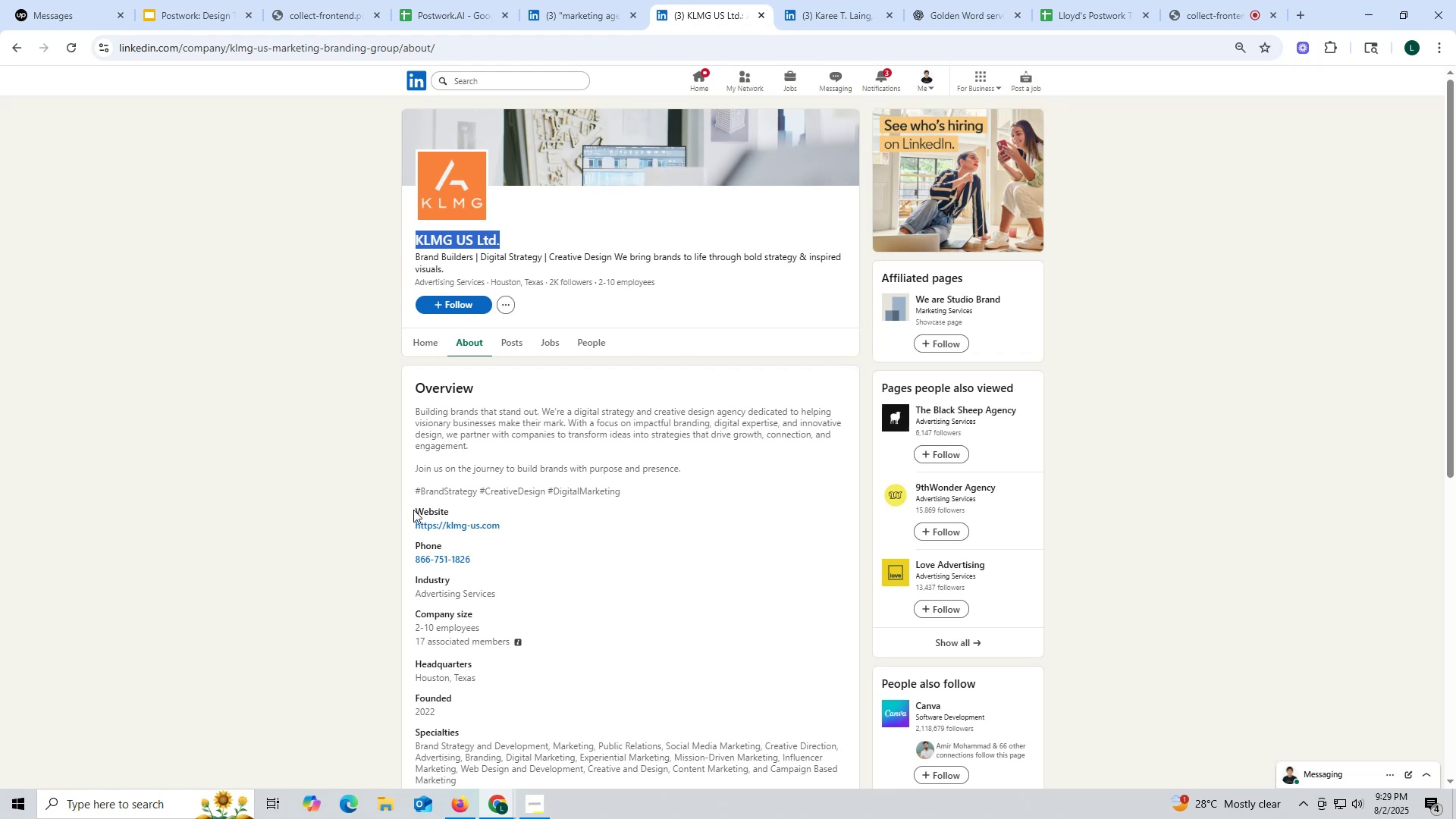 
left_click_drag(start_coordinate=[413, 522], to_coordinate=[536, 526])
 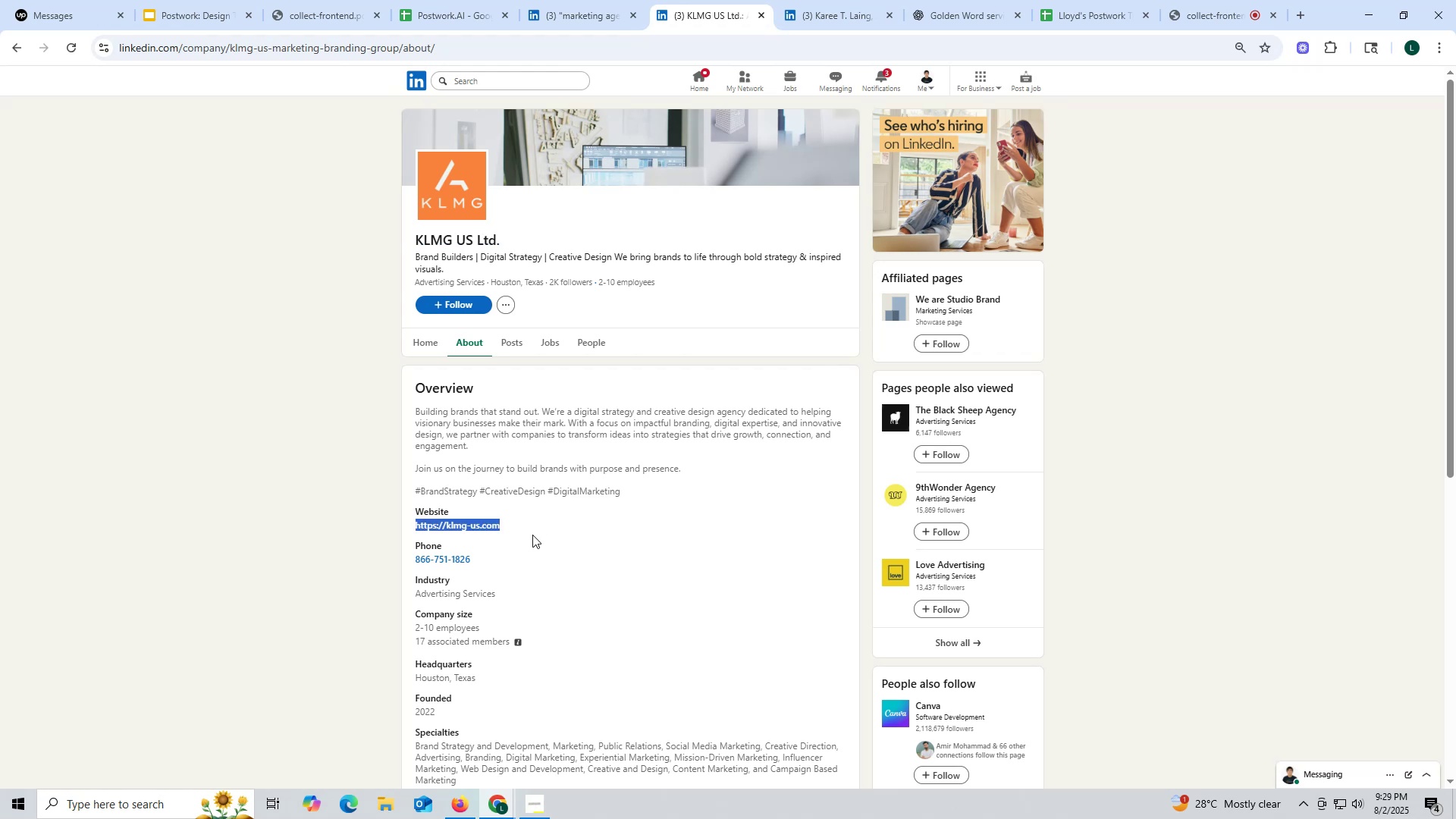 
key(Control+ControlLeft)
 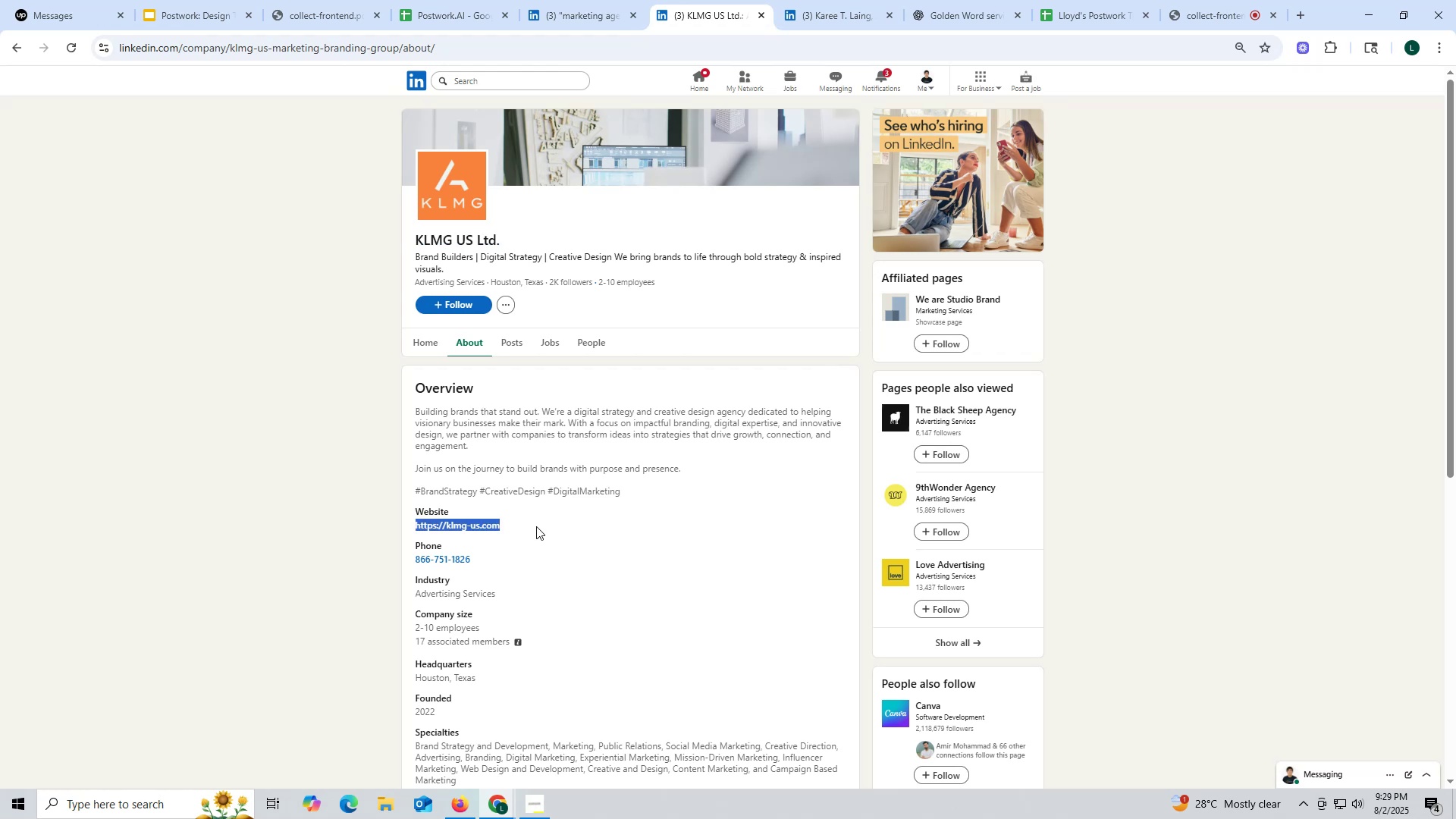 
key(Control+C)
 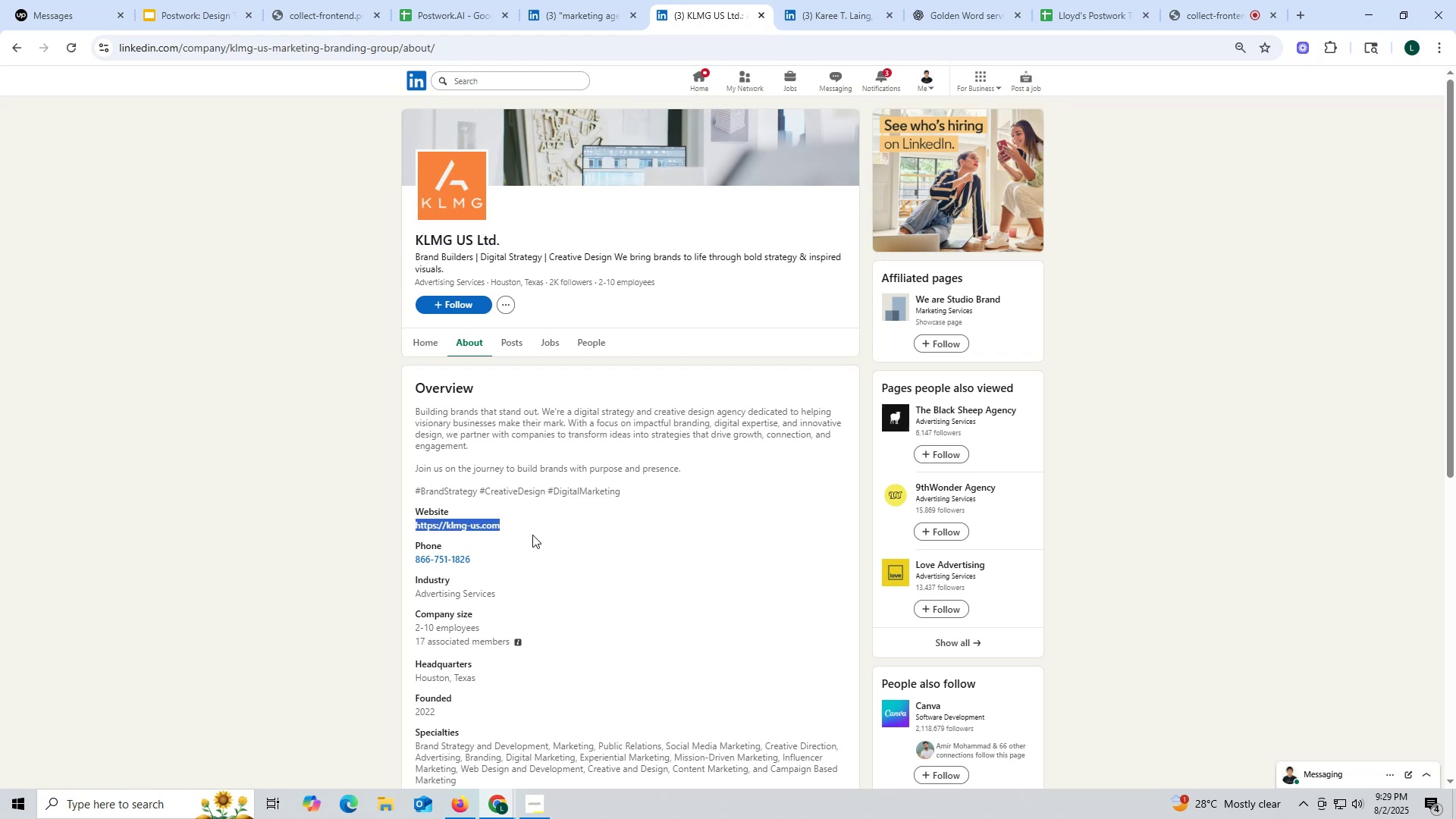 
key(Control+ControlLeft)
 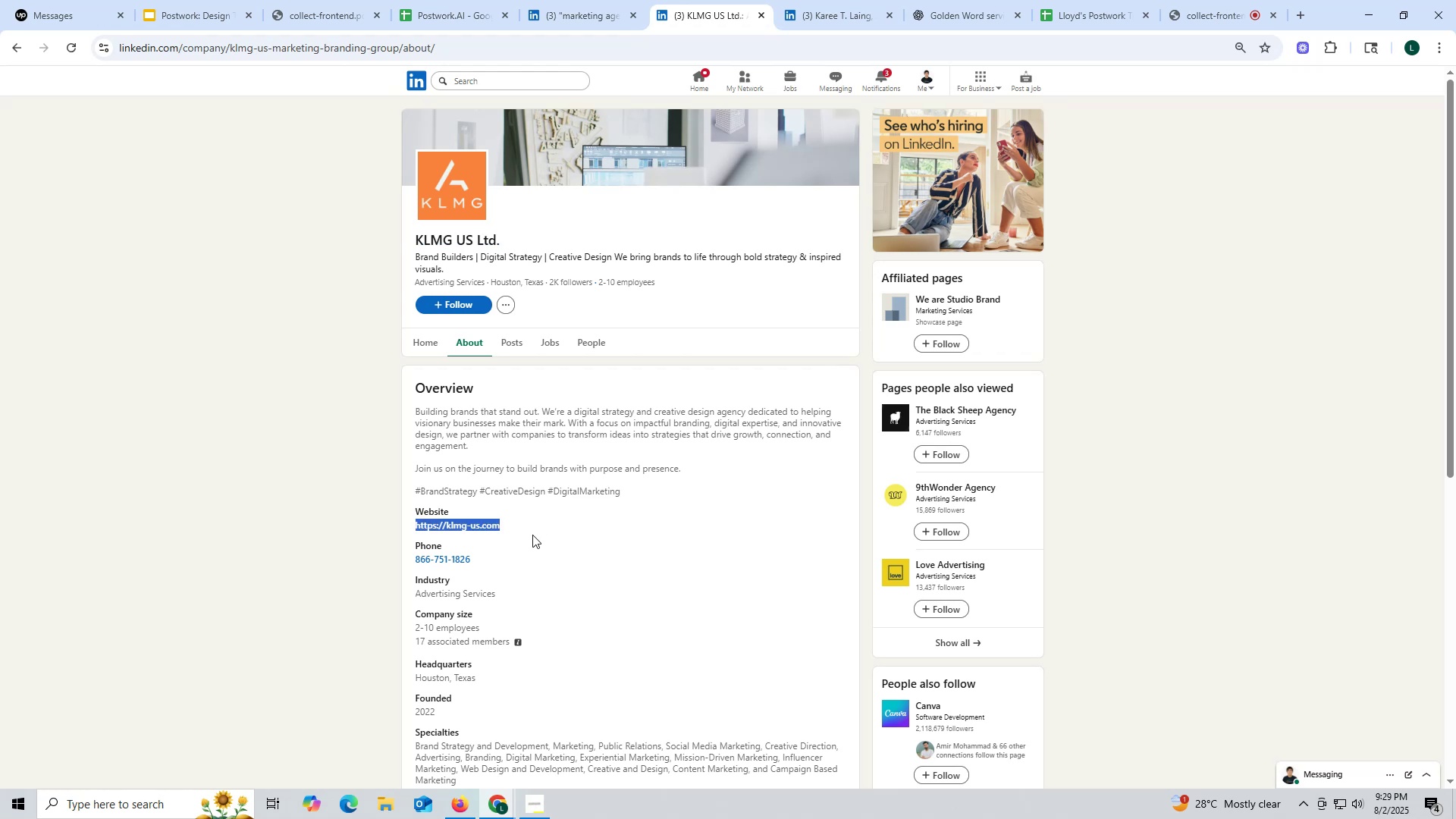 
key(Control+C)
 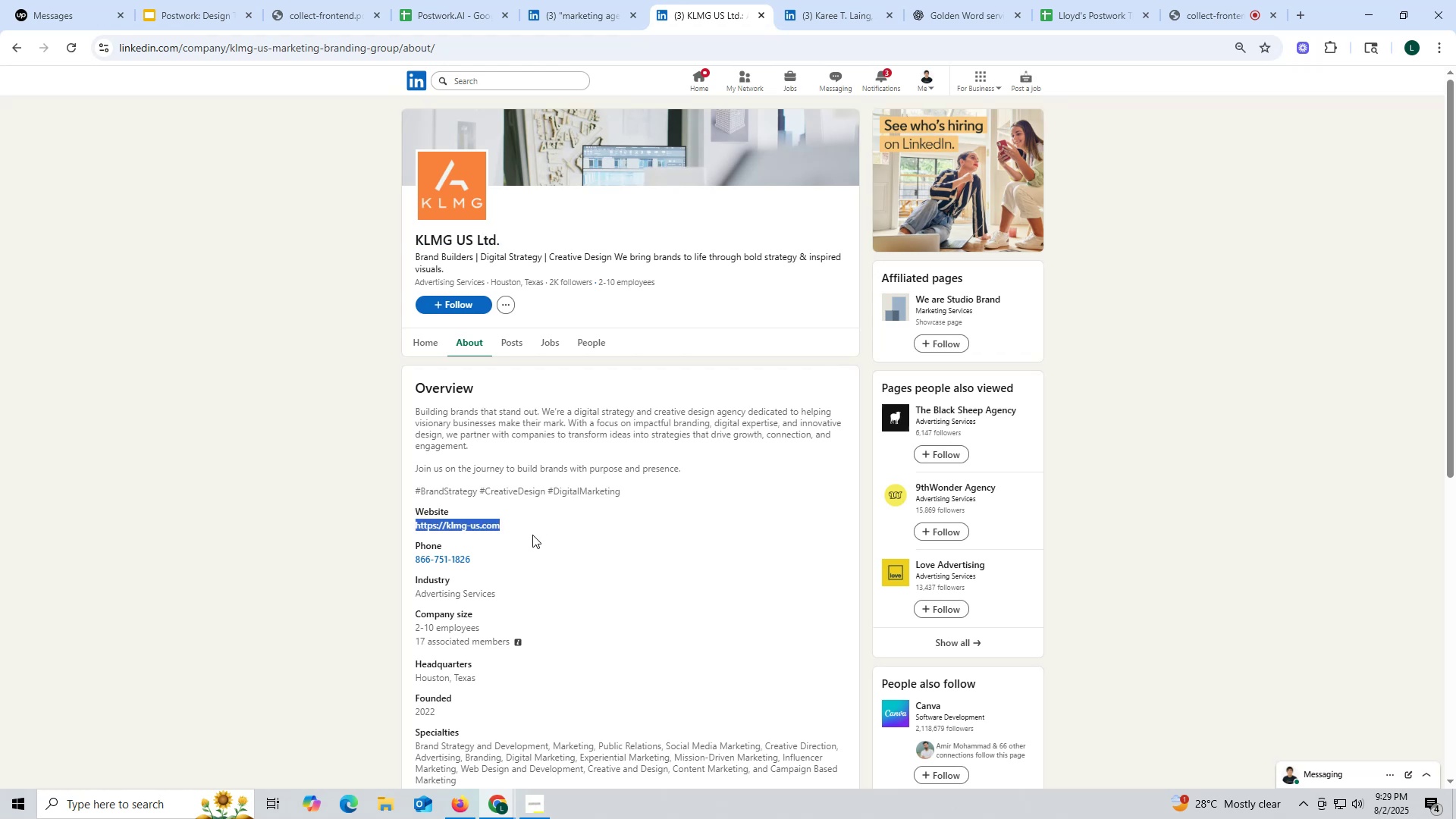 
key(Control+ControlLeft)
 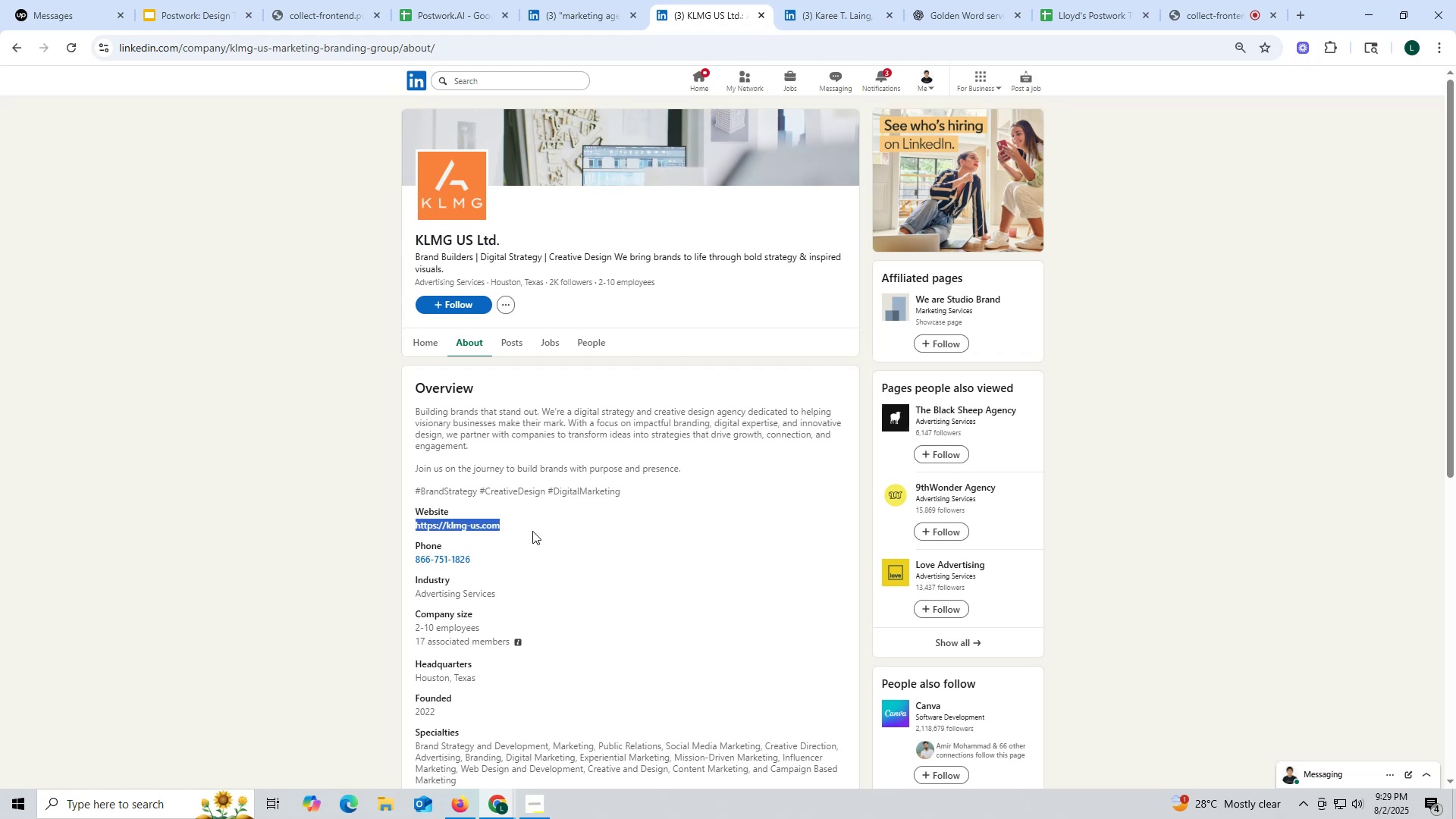 
key(Control+C)
 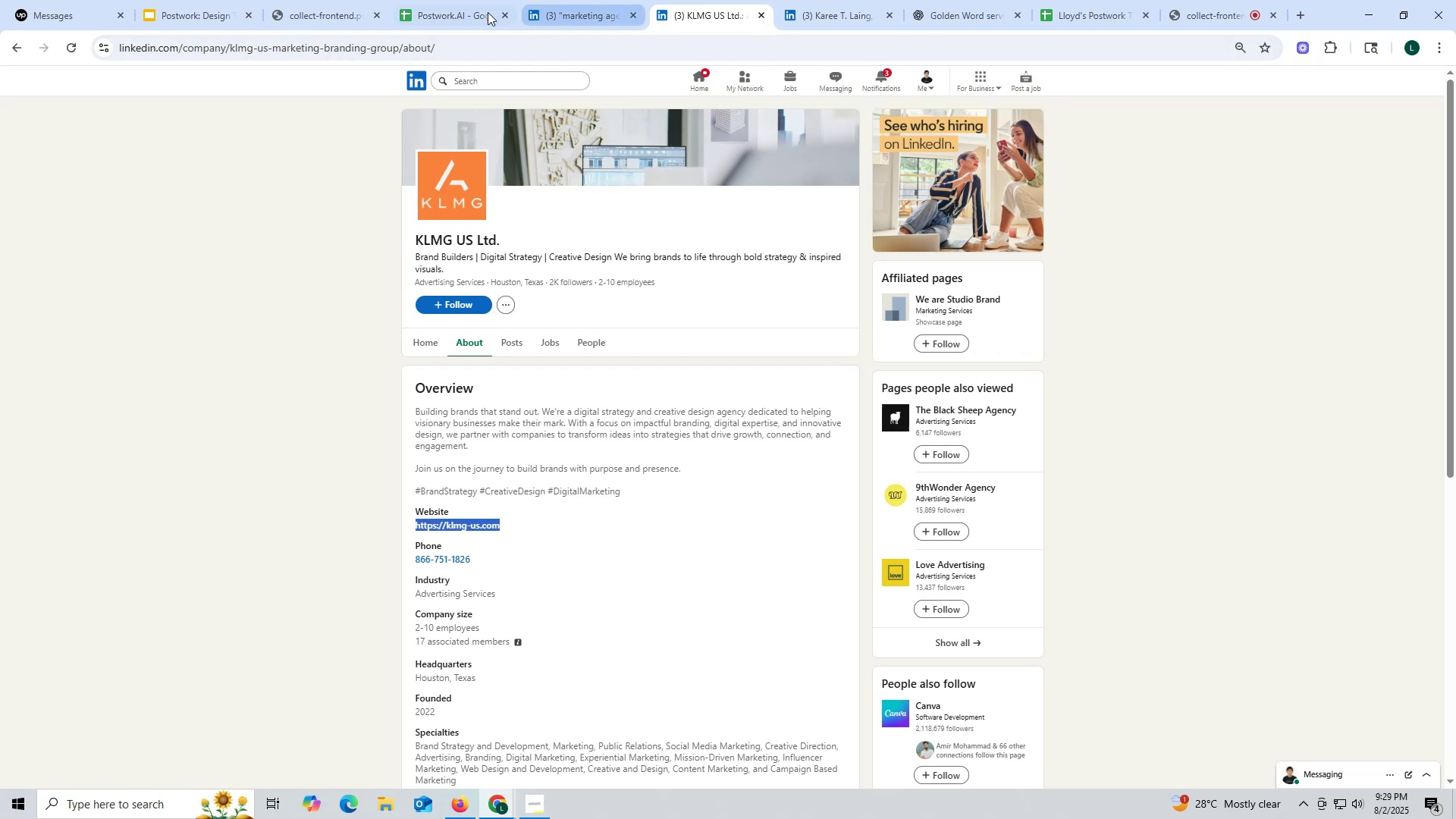 
left_click([438, 14])
 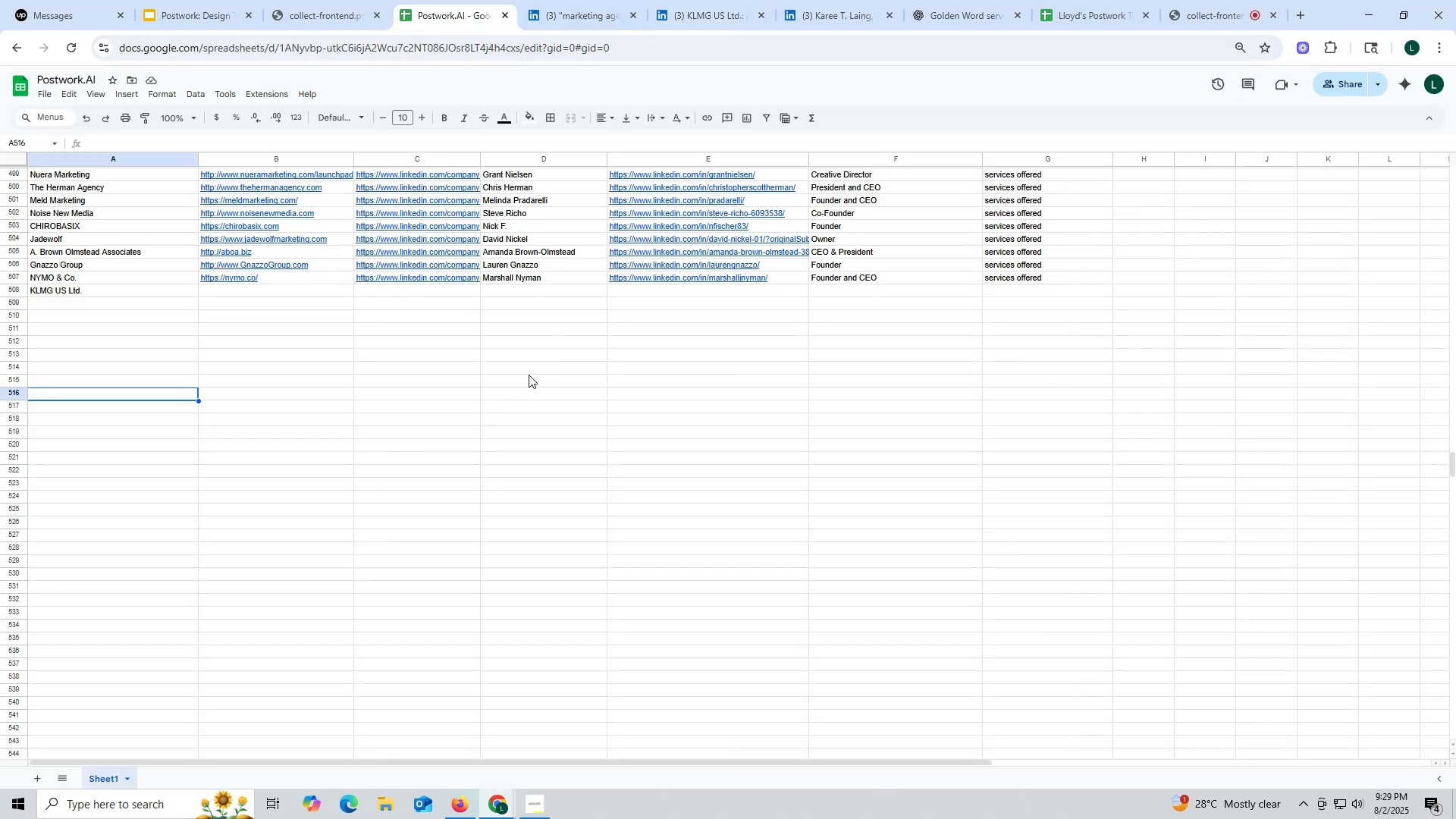 
left_click([481, 362])
 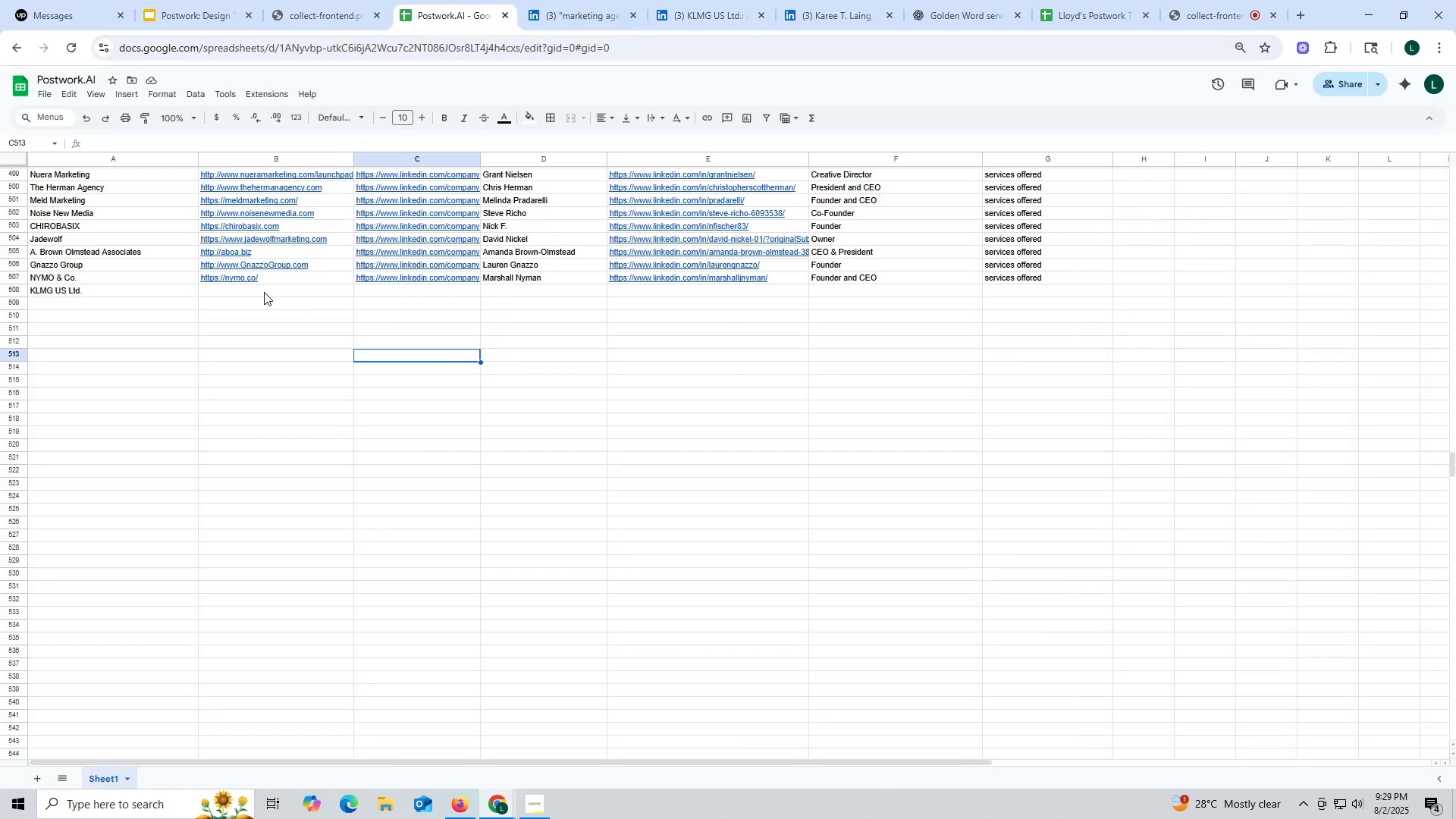 
double_click([264, 292])
 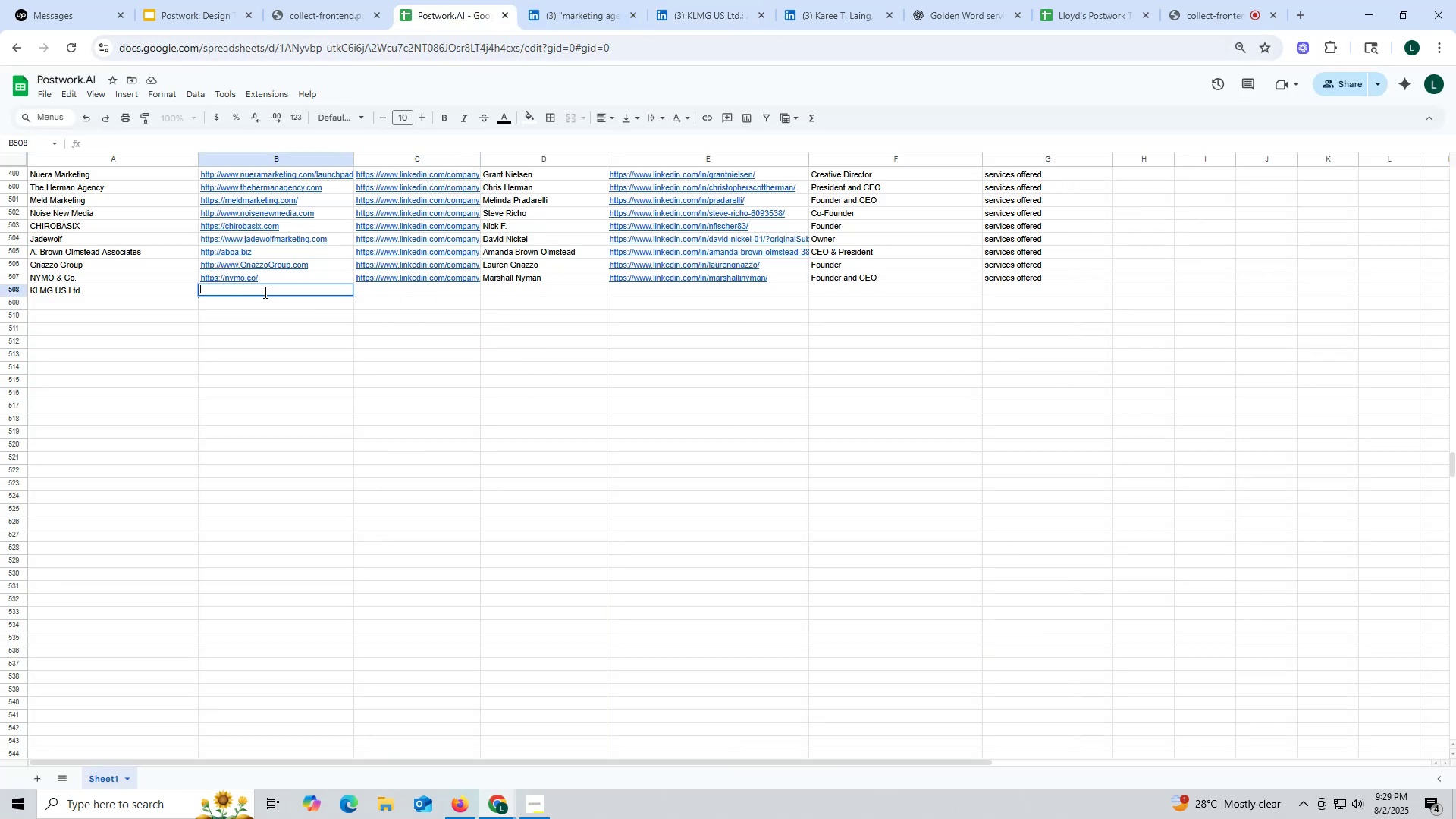 
key(Control+ControlLeft)
 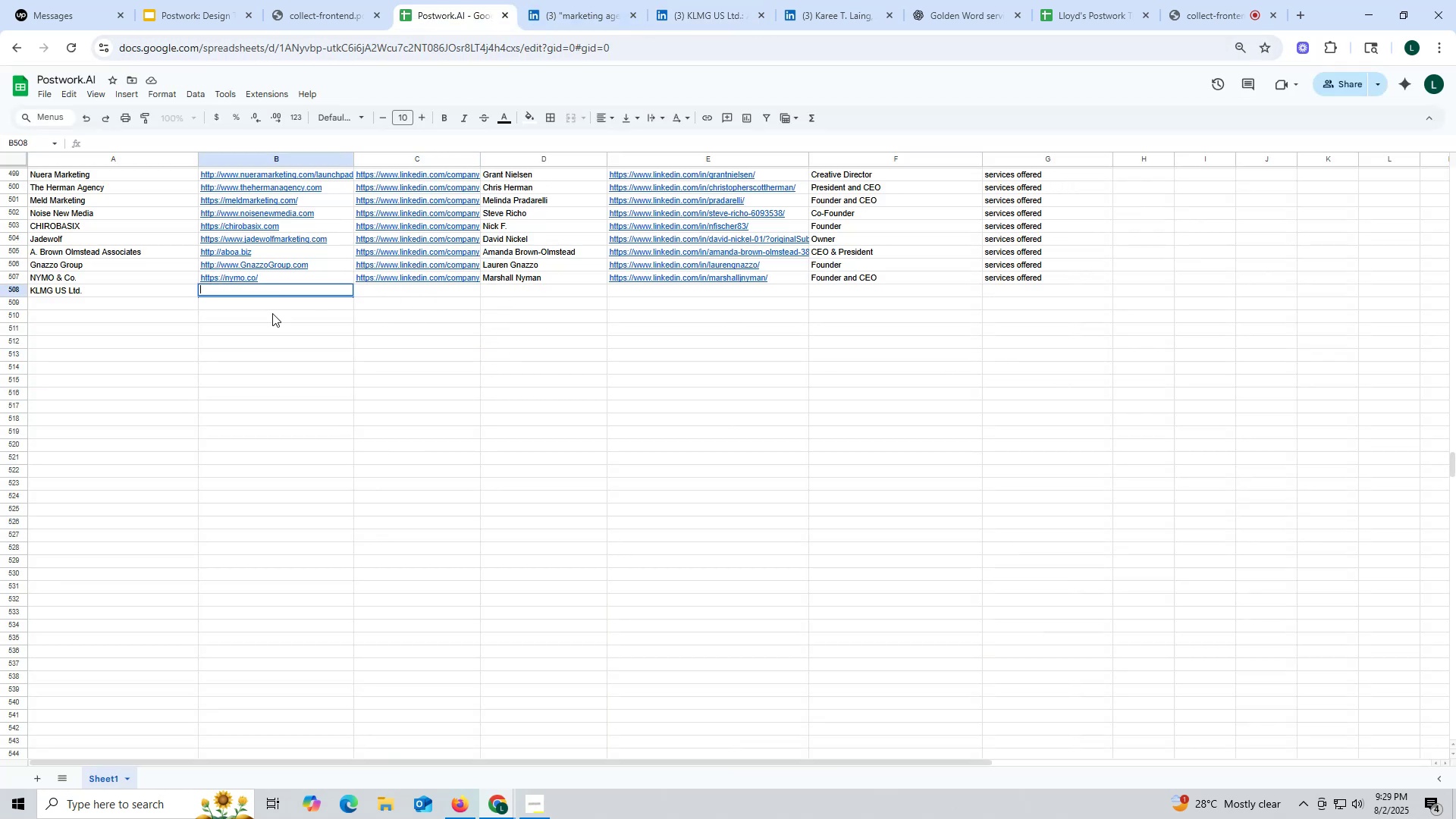 
key(Control+V)
 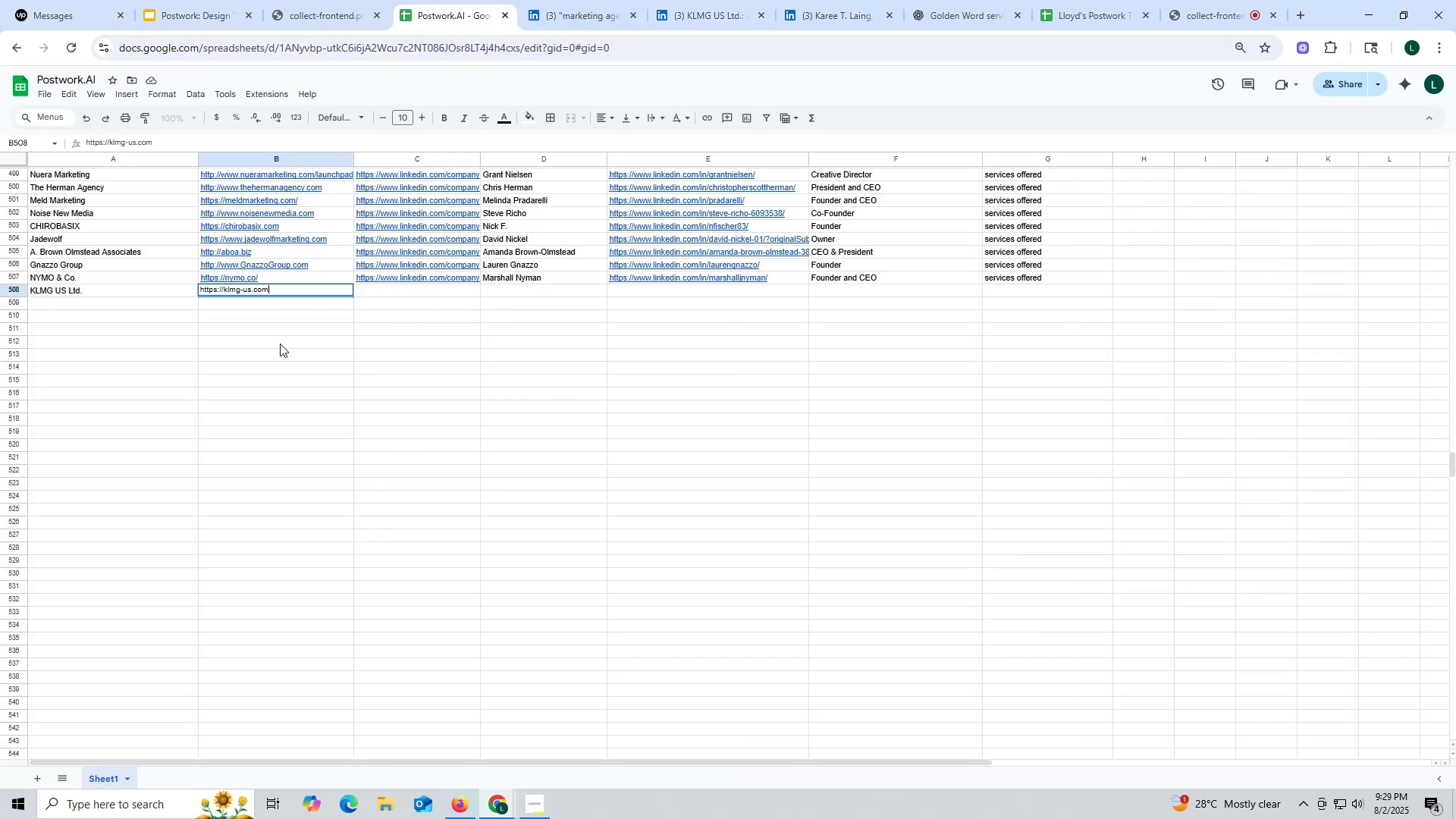 
triple_click([280, 344])
 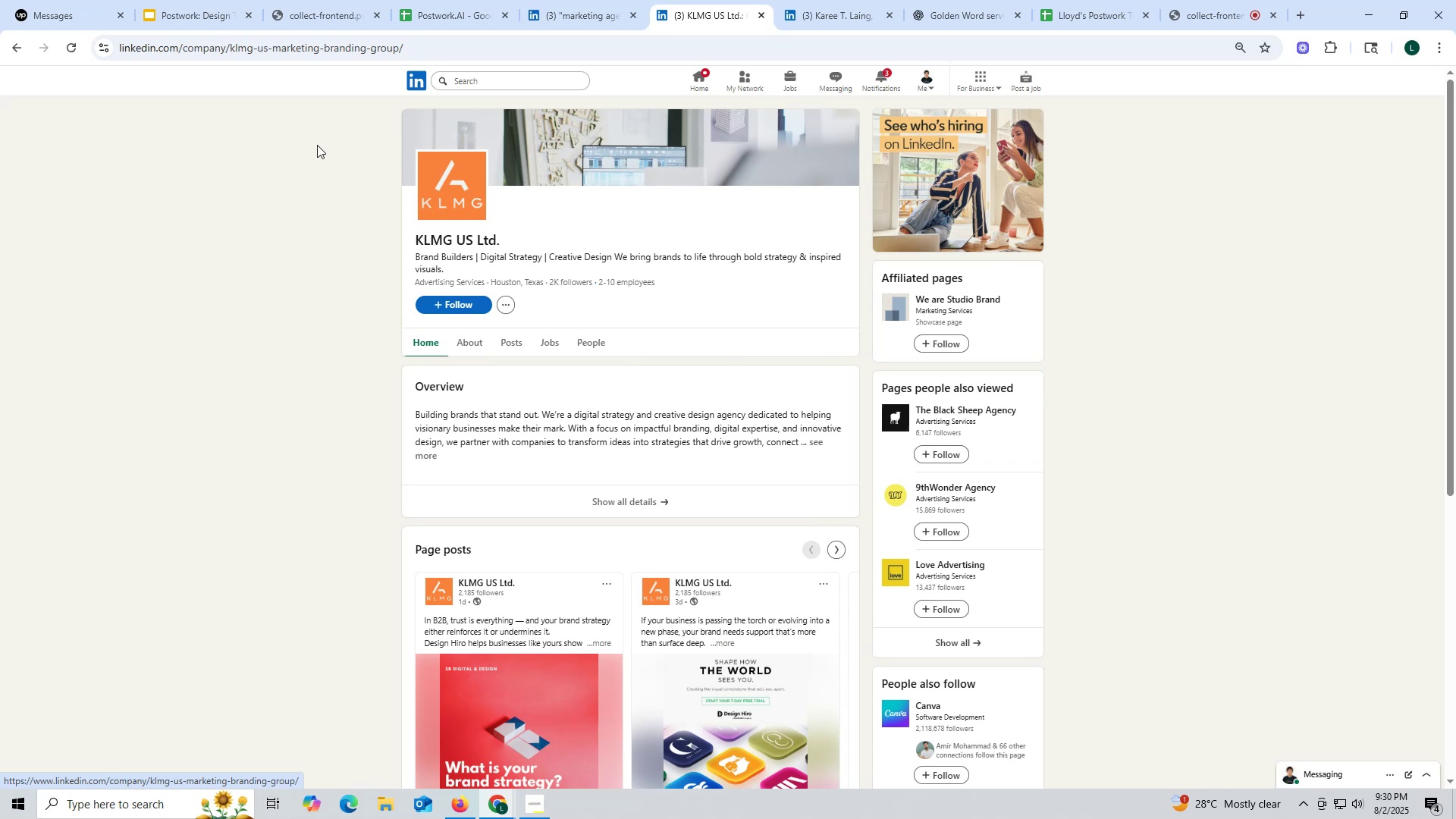 
double_click([306, 54])
 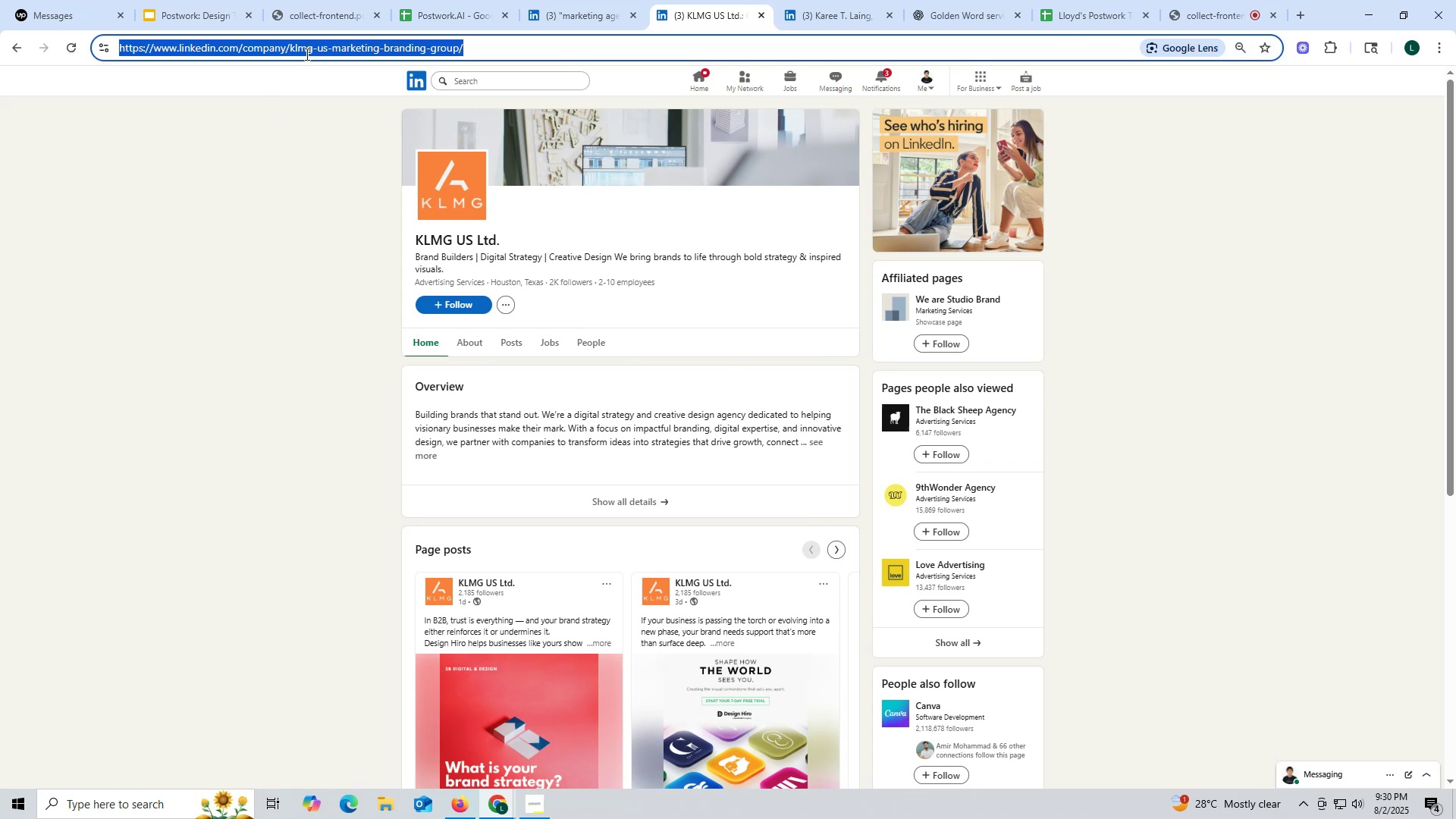 
triple_click([306, 54])
 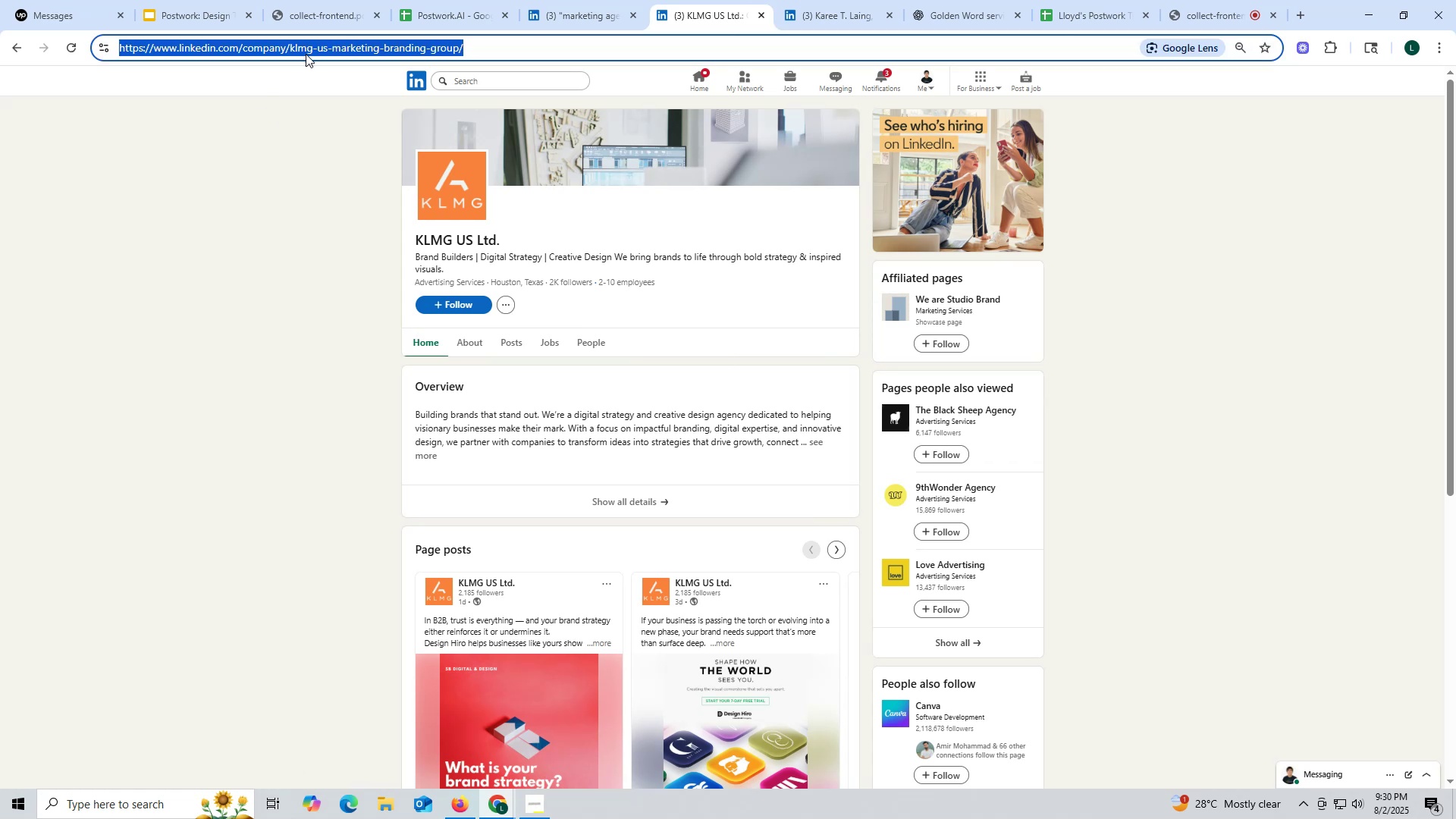 
key(Control+ControlLeft)
 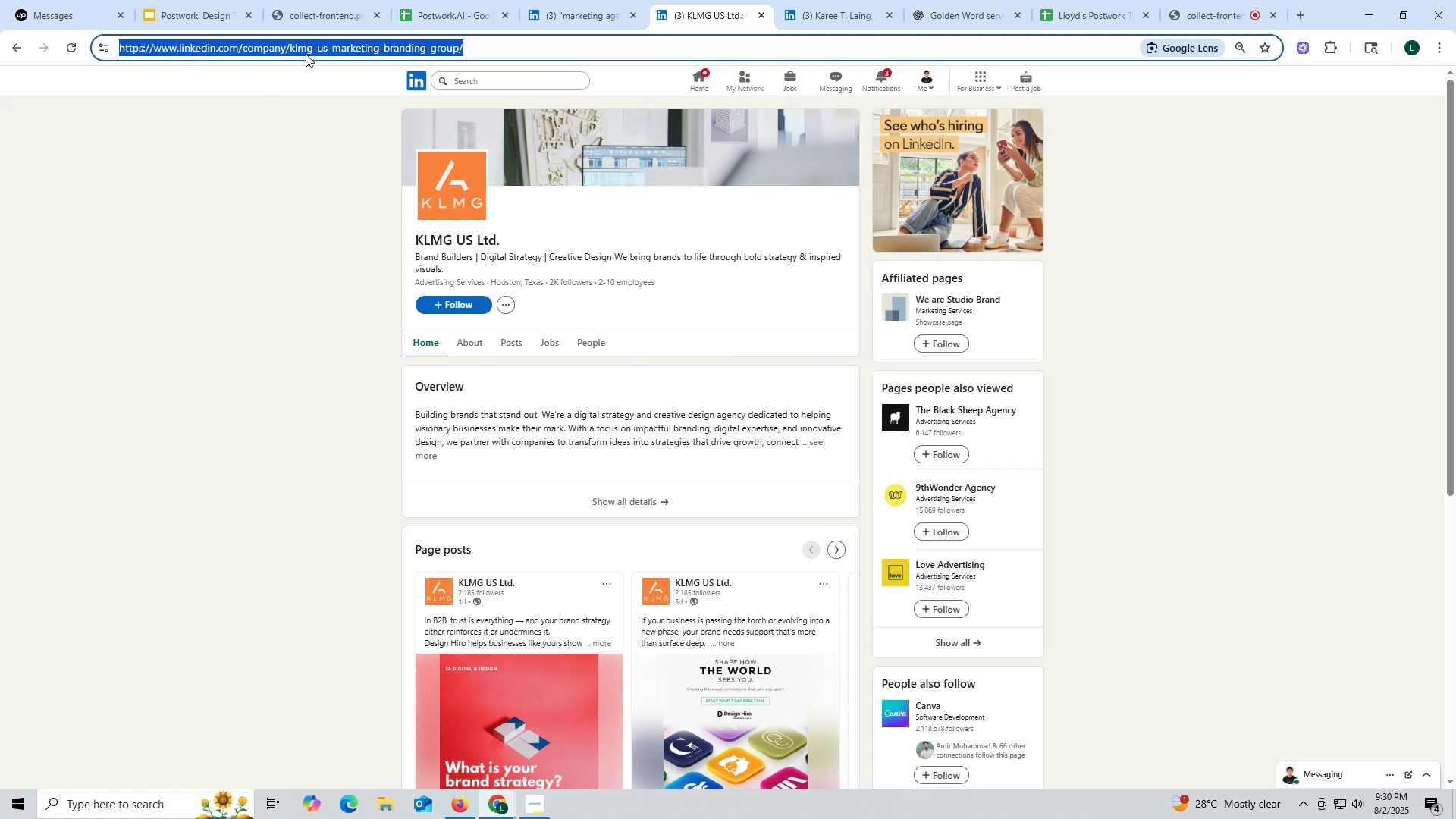 
key(Control+C)
 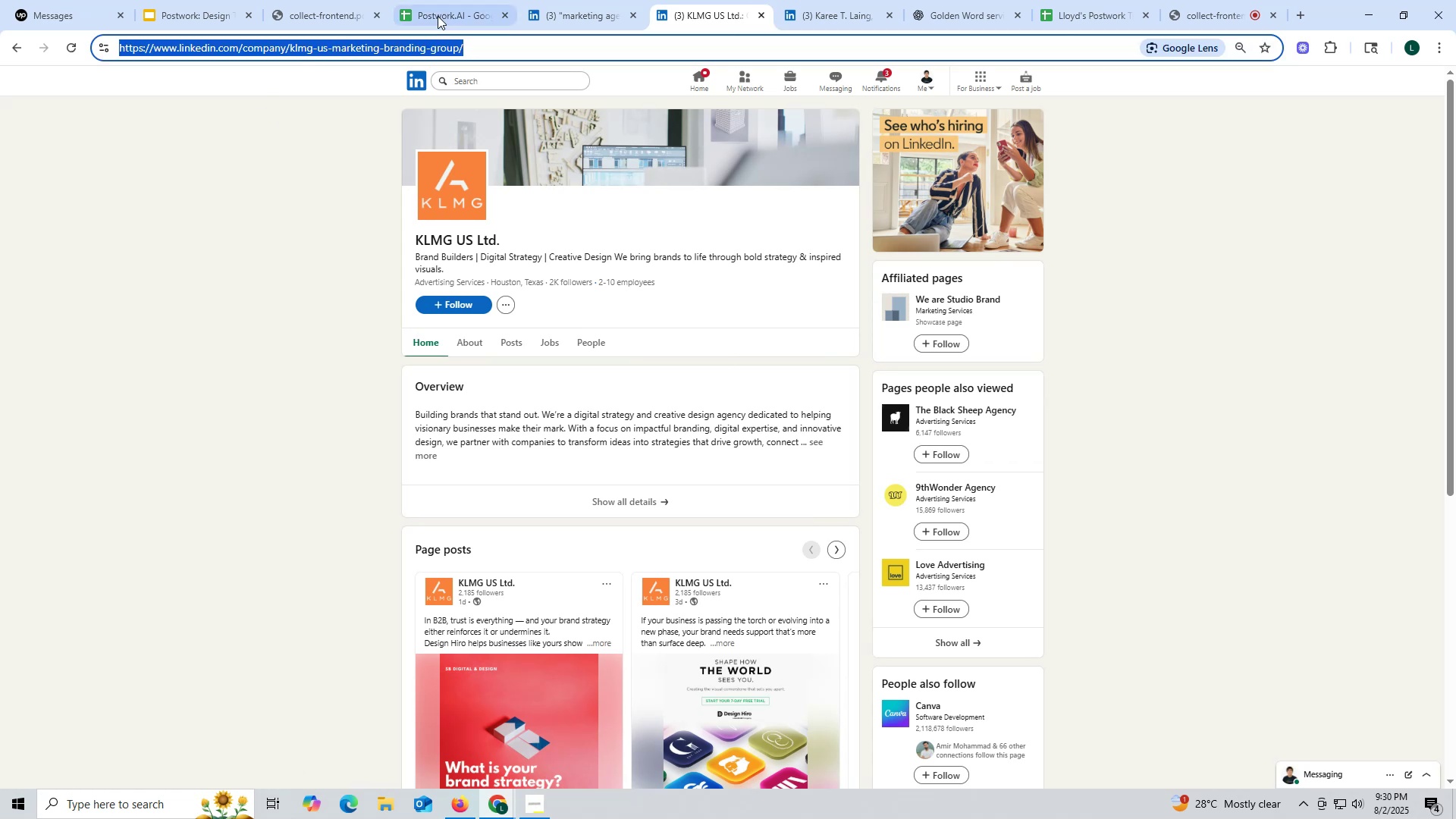 
left_click([439, 14])
 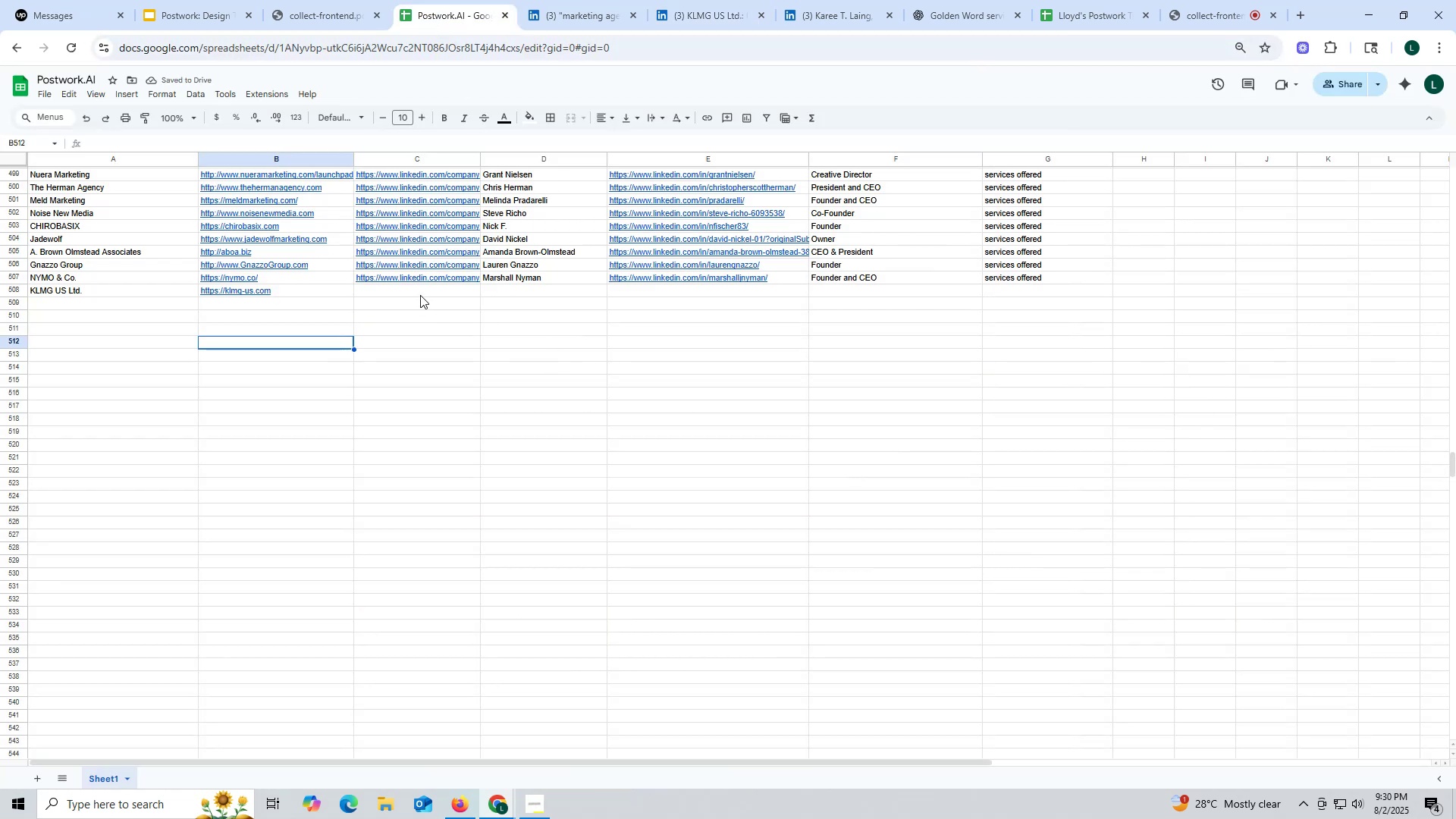 
double_click([420, 295])
 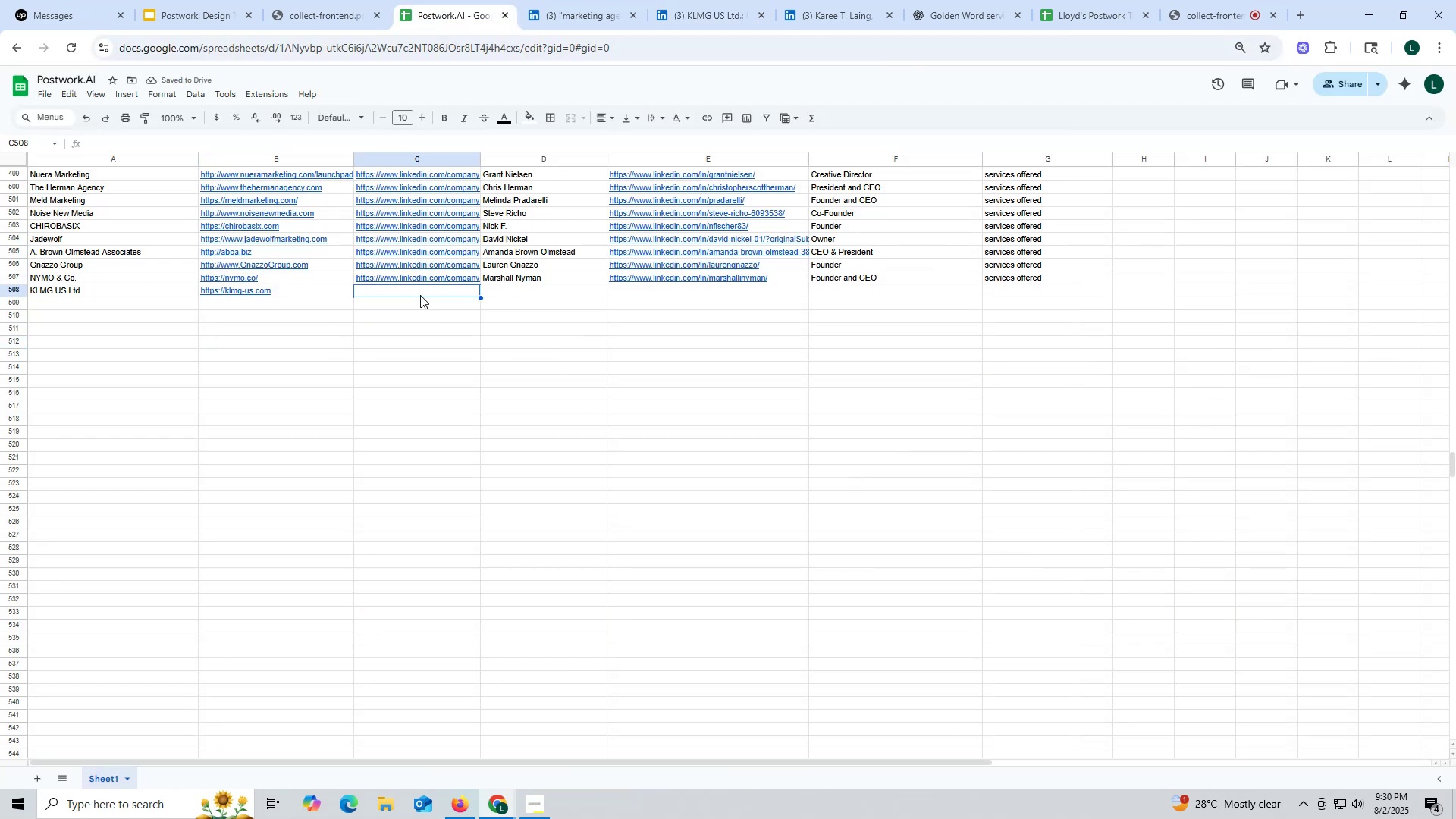 
key(Control+ControlLeft)
 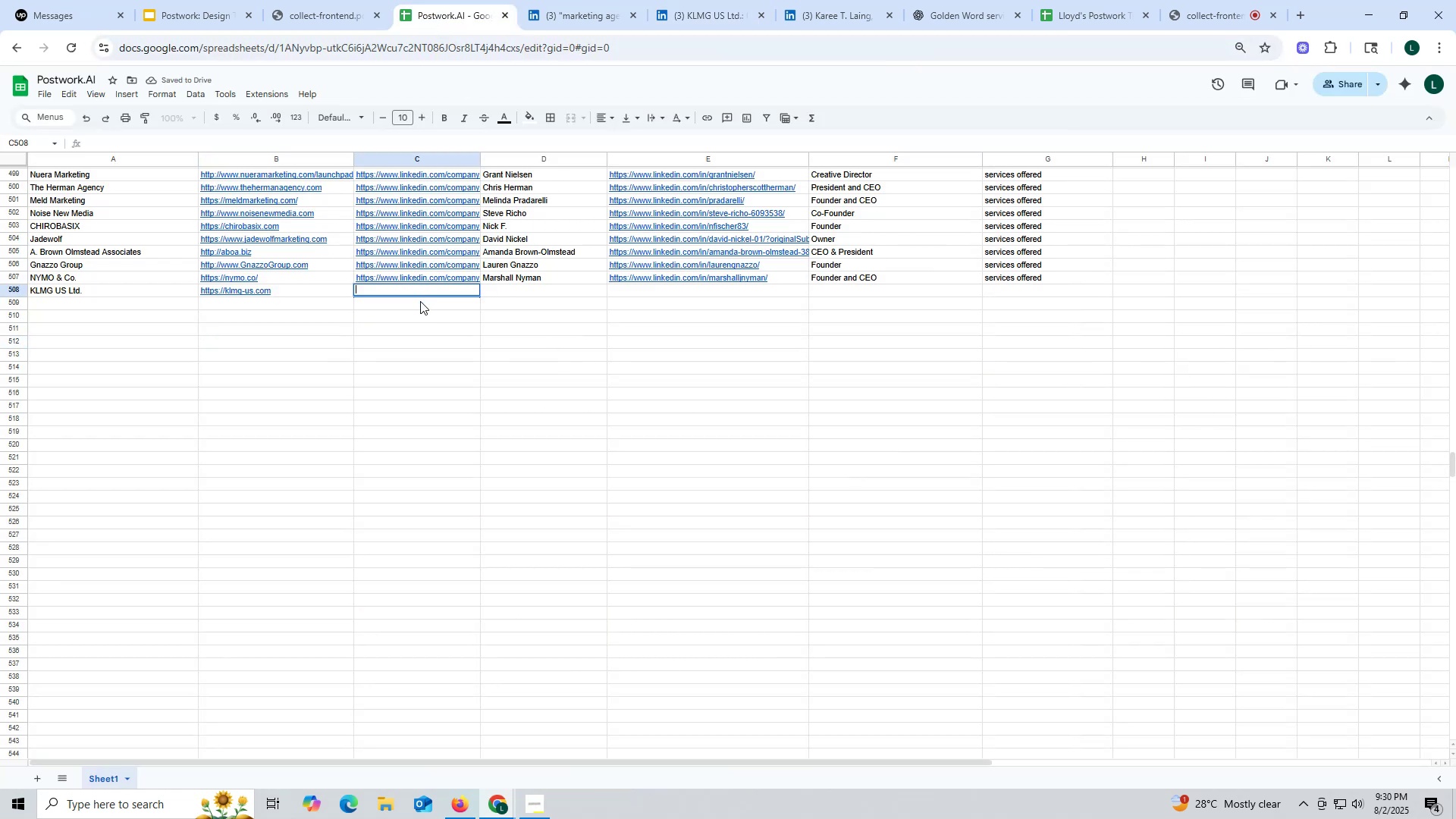 
key(Control+V)
 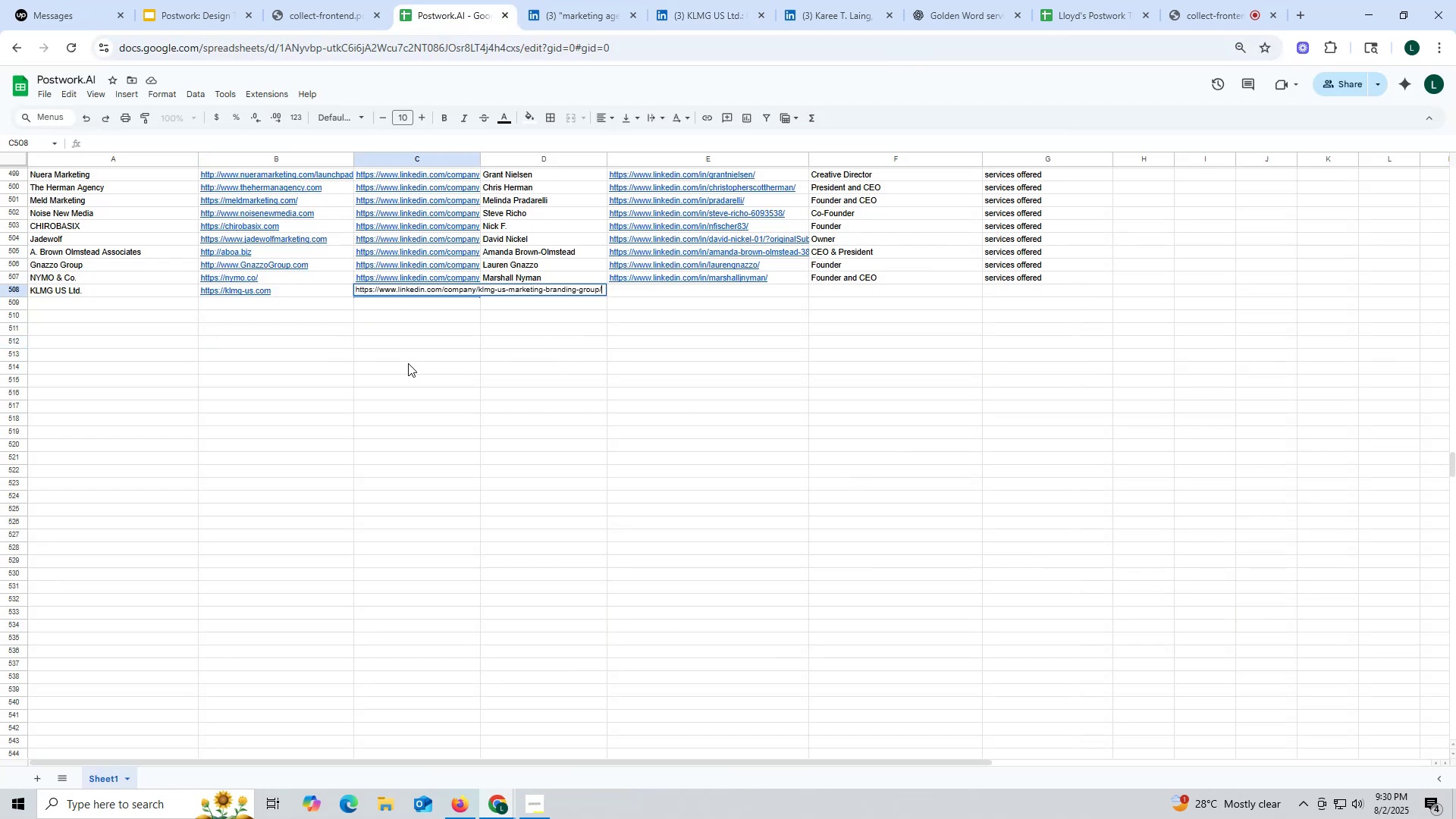 
triple_click([408, 363])
 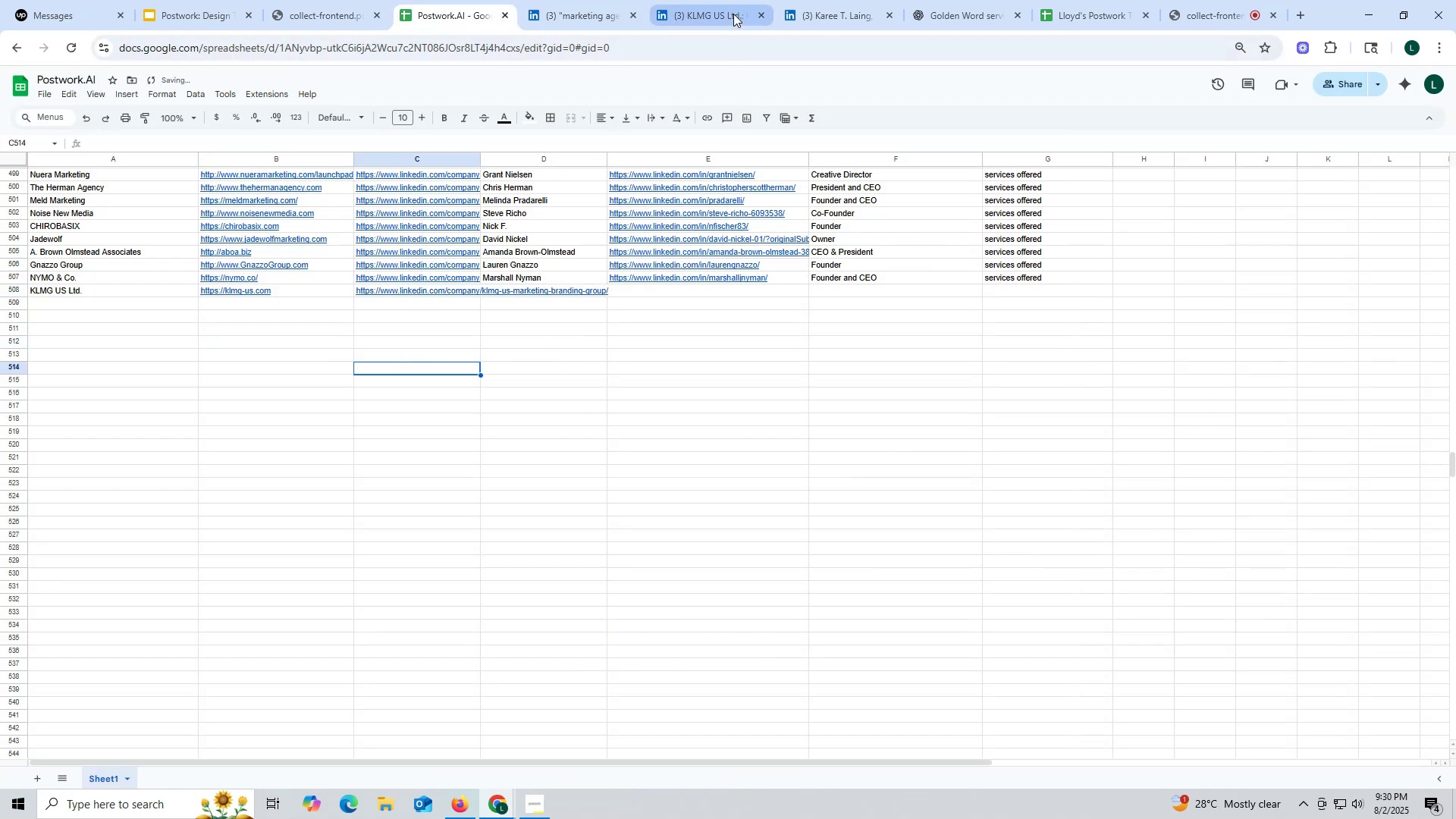 
left_click([821, 14])
 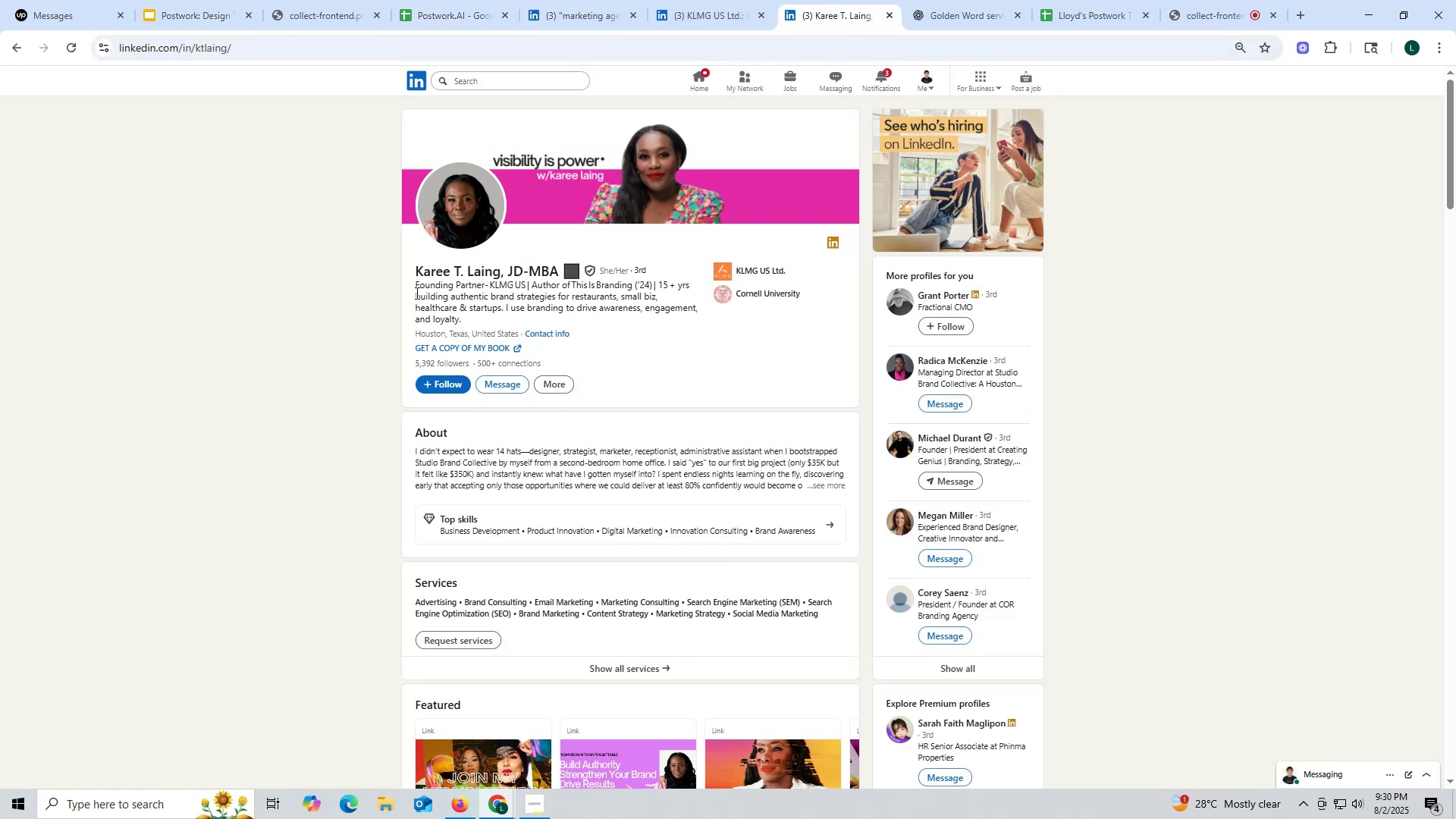 
left_click_drag(start_coordinate=[403, 278], to_coordinate=[500, 278])
 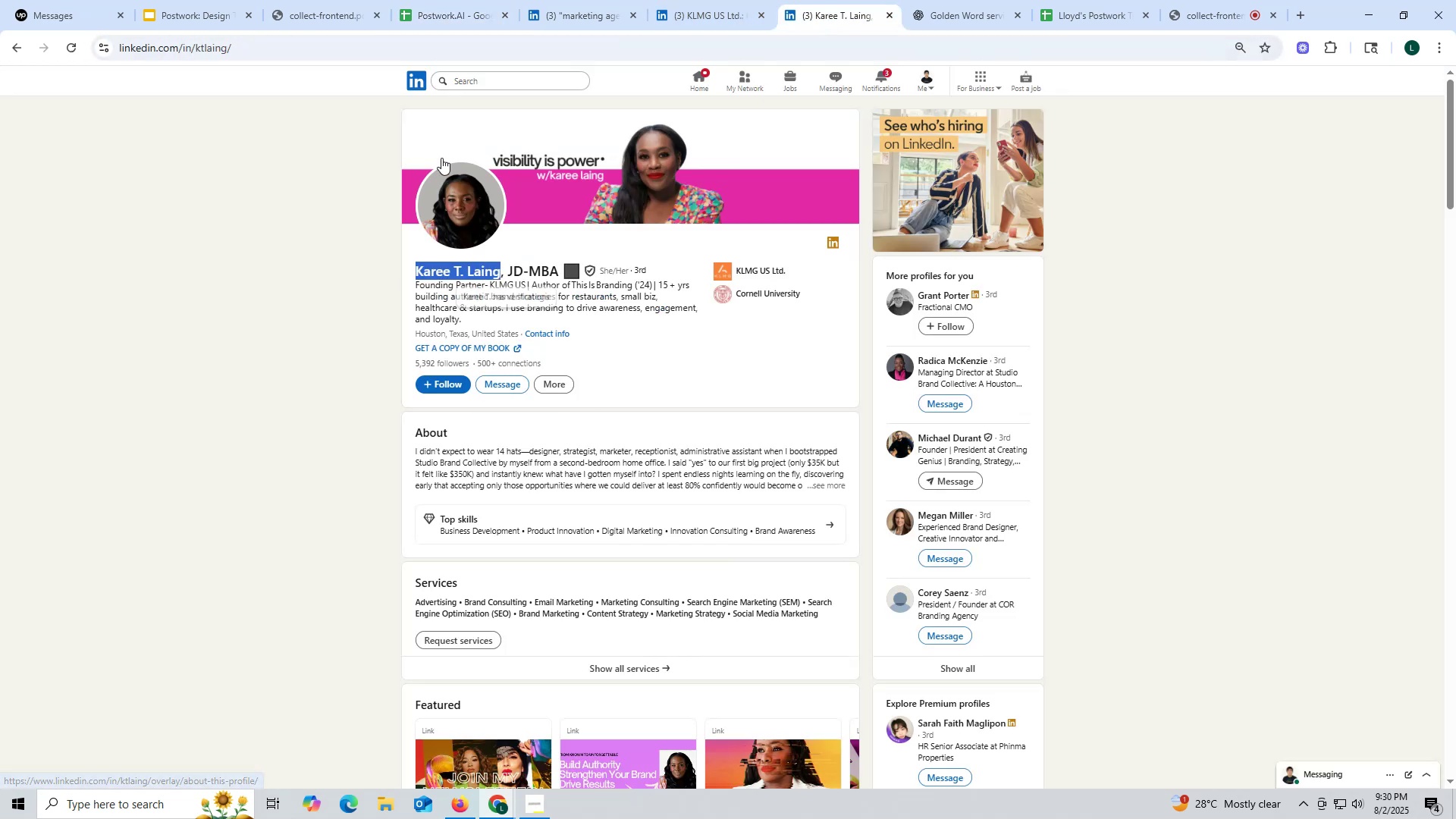 
key(Control+ControlLeft)
 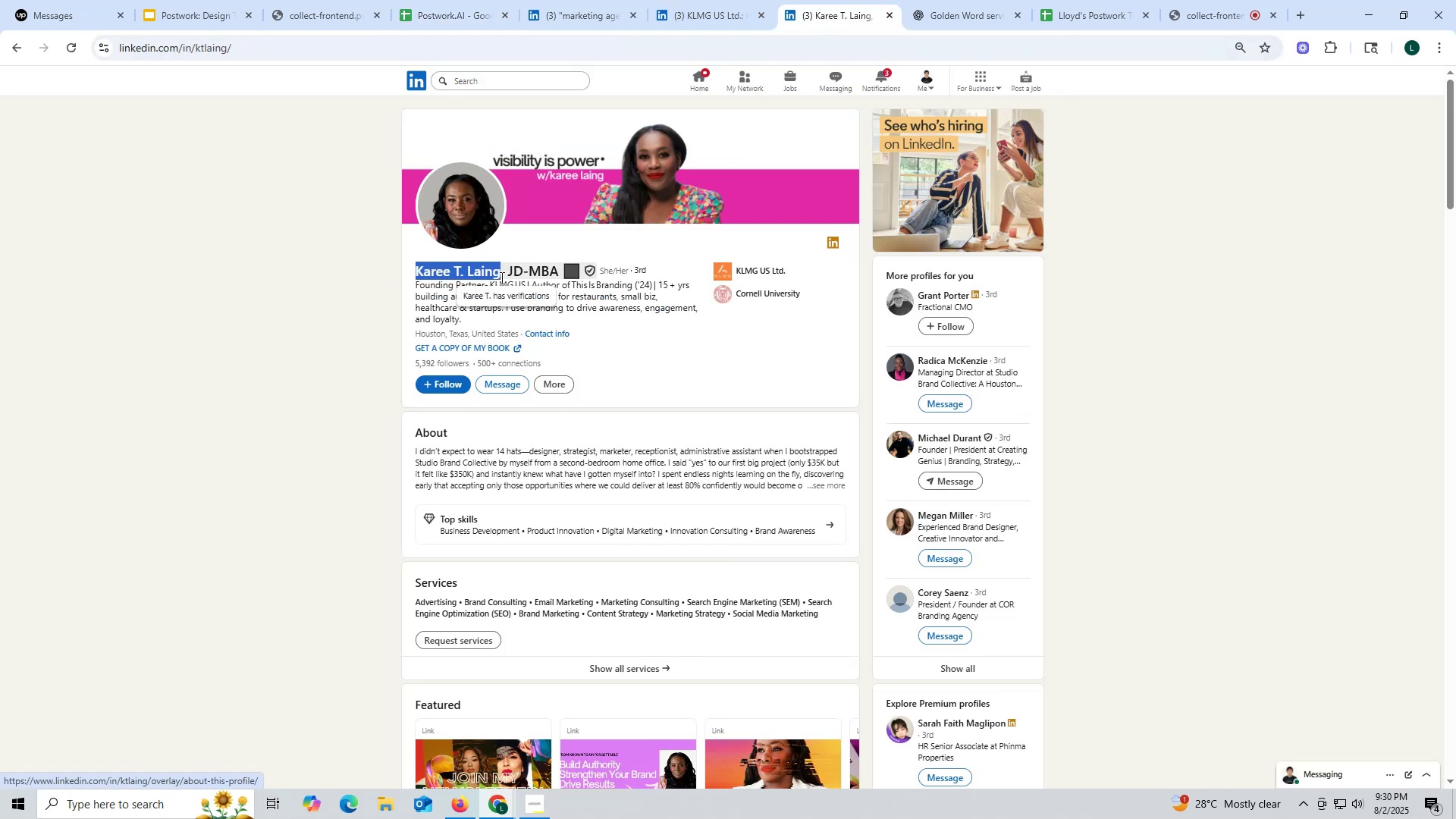 
key(Control+C)
 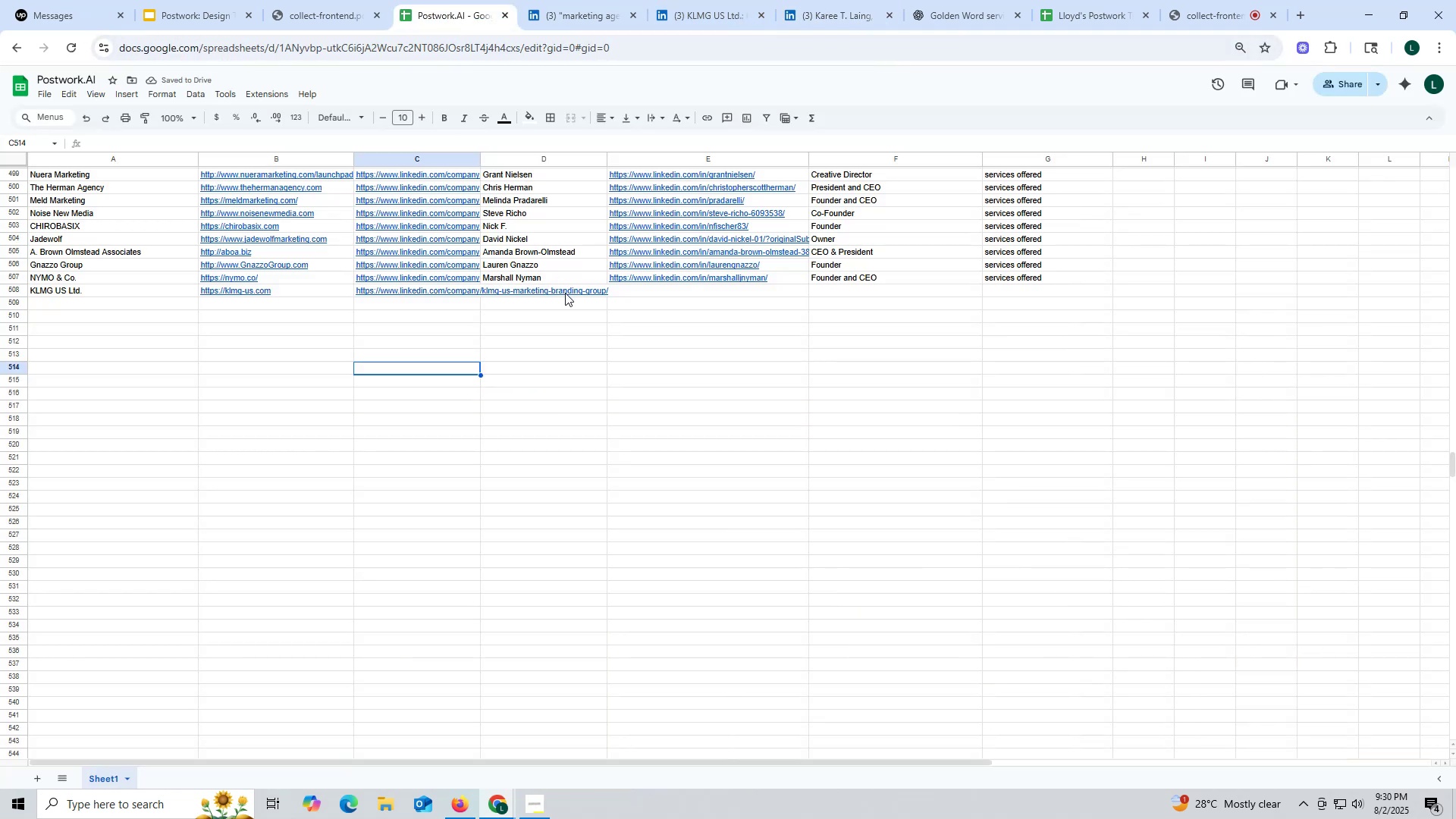 
double_click([565, 290])
 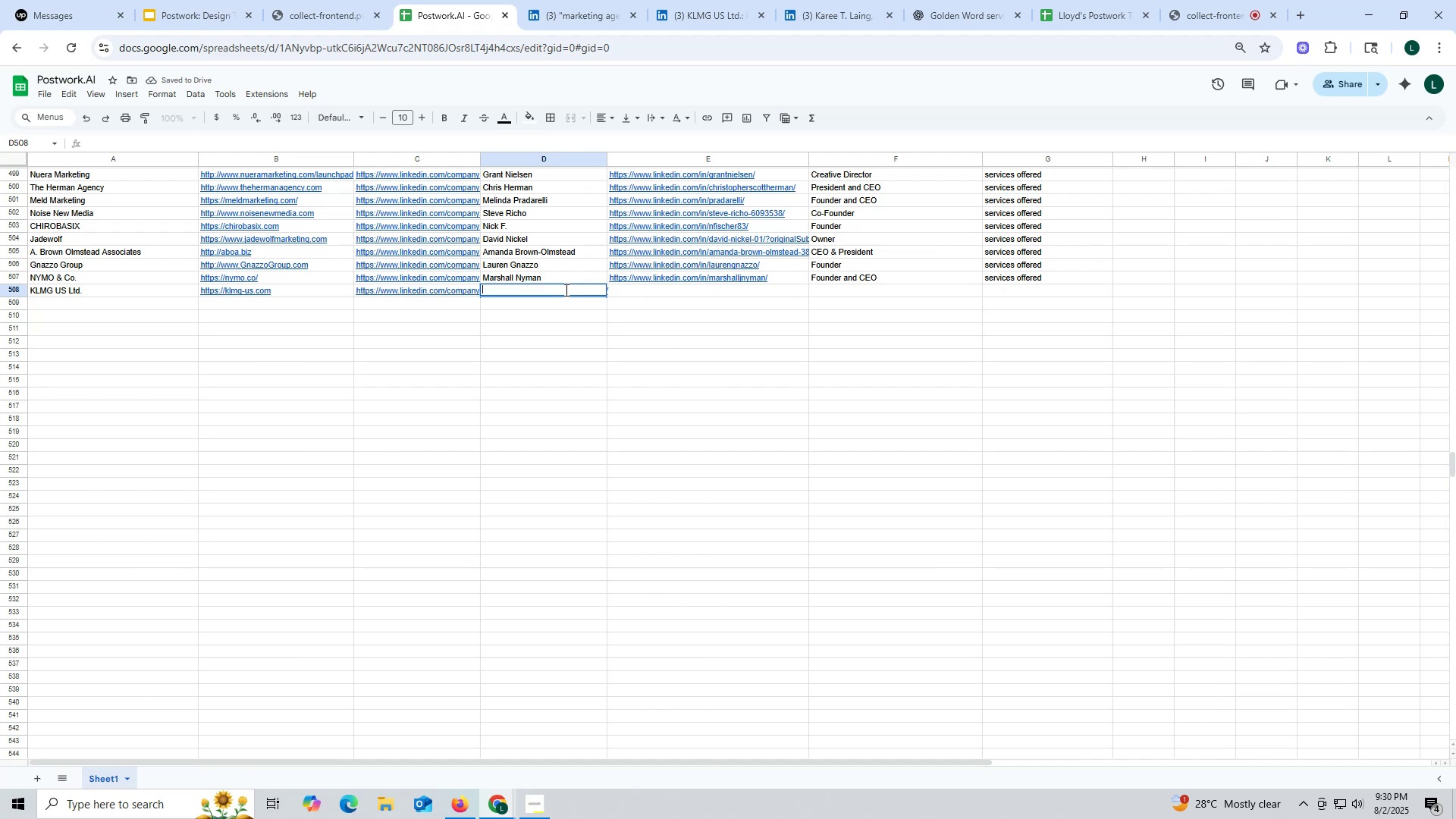 
key(Control+ControlLeft)
 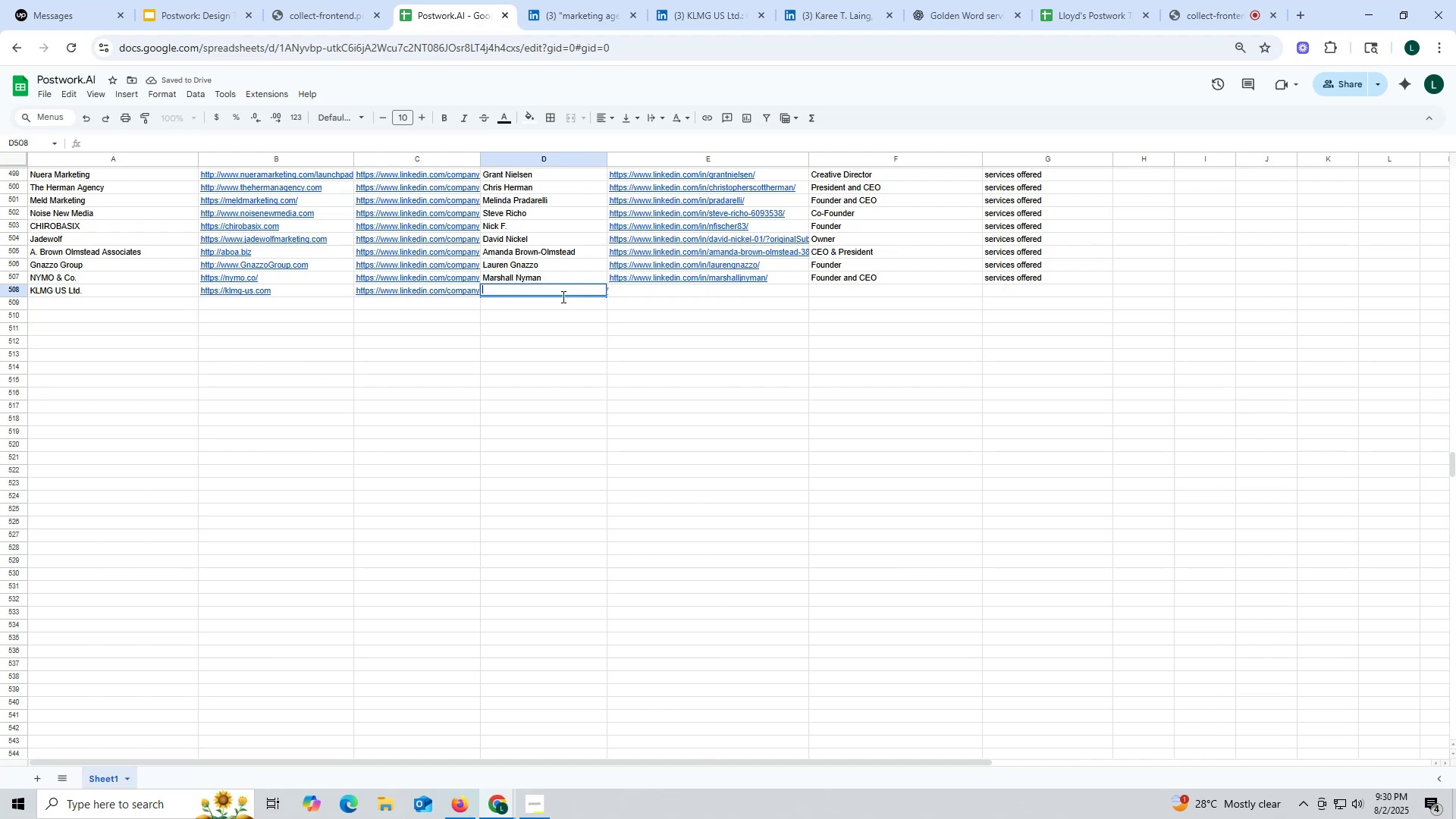 
key(Control+V)
 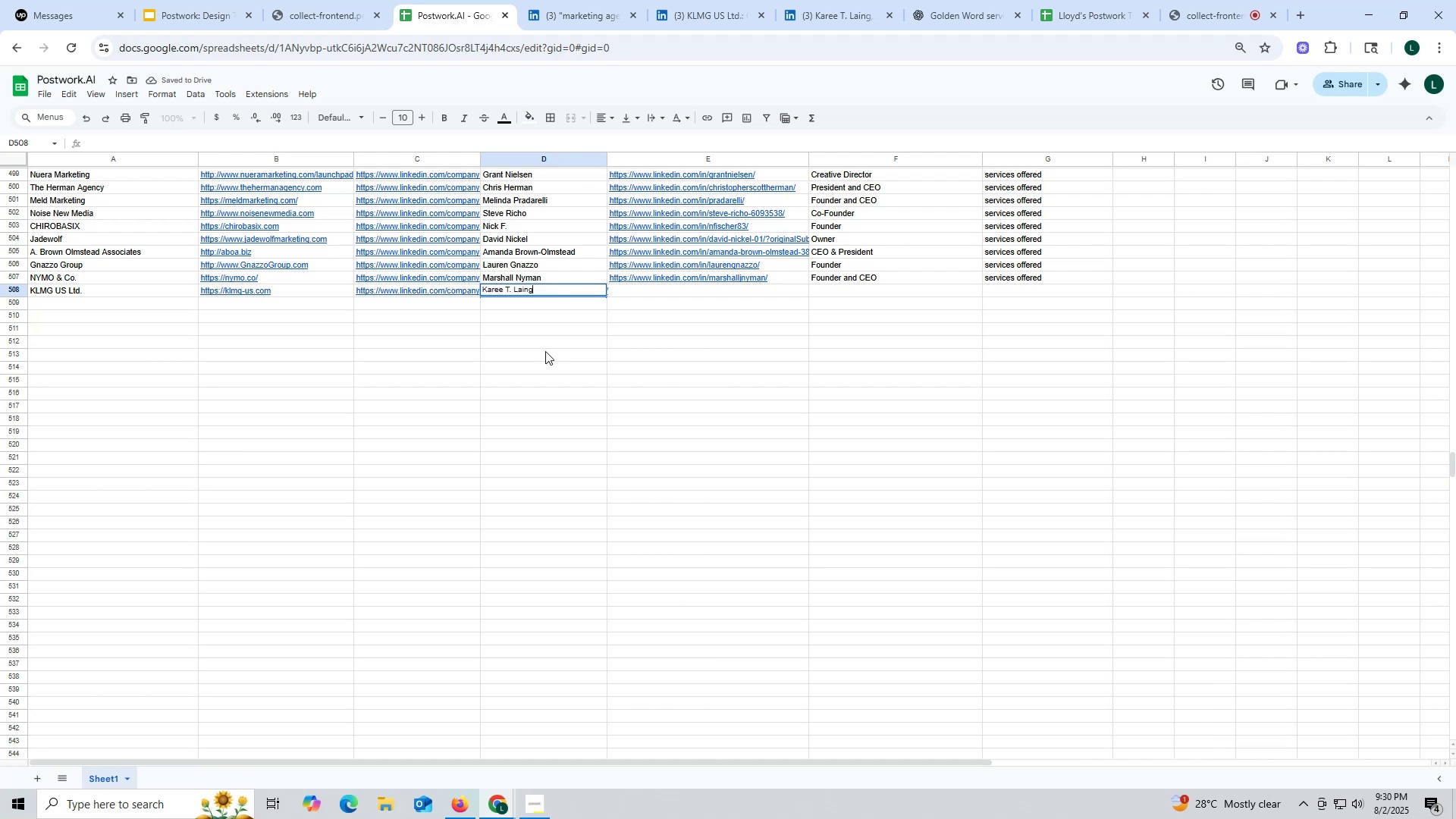 
triple_click([545, 351])
 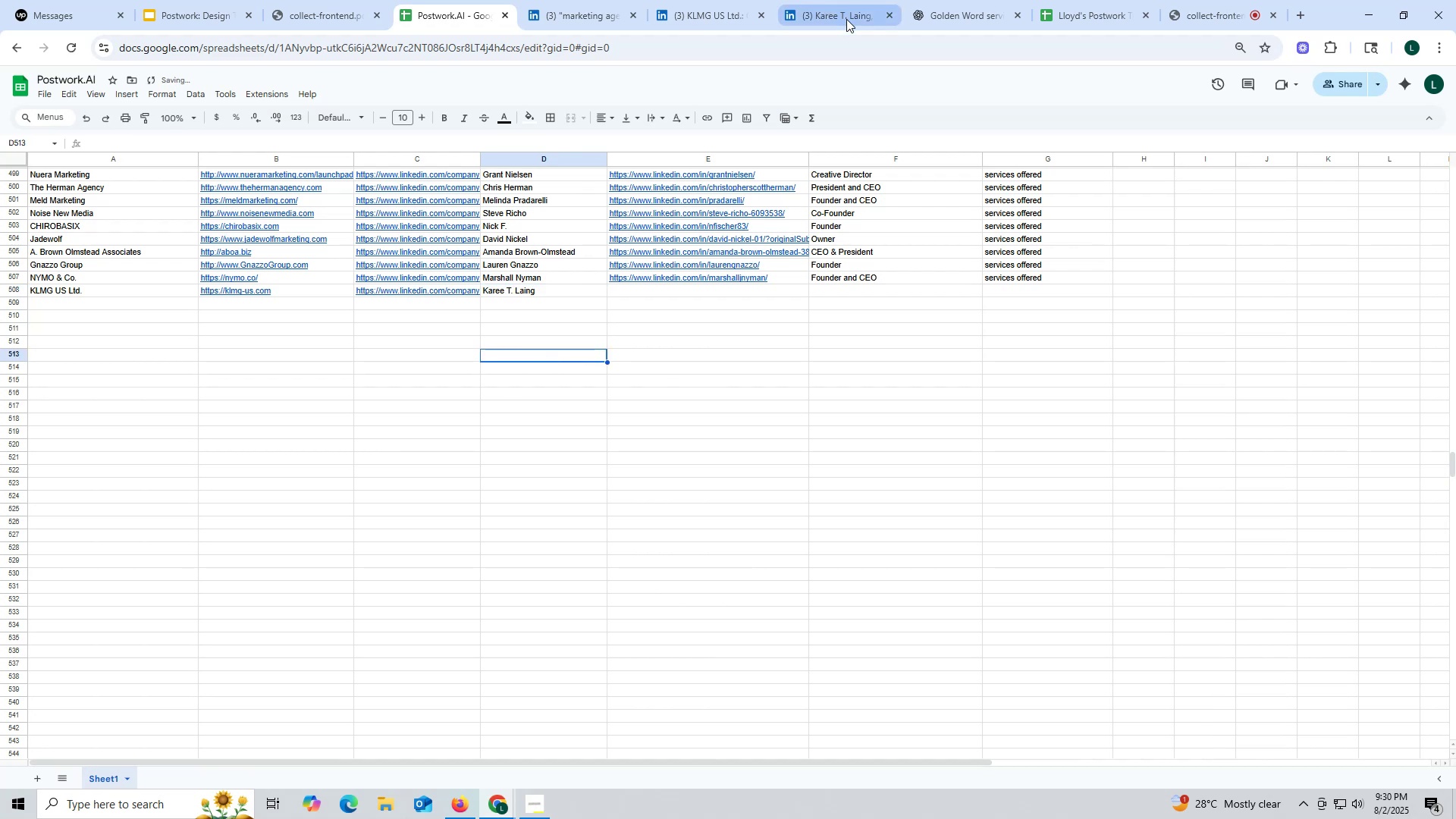 
left_click([849, 24])
 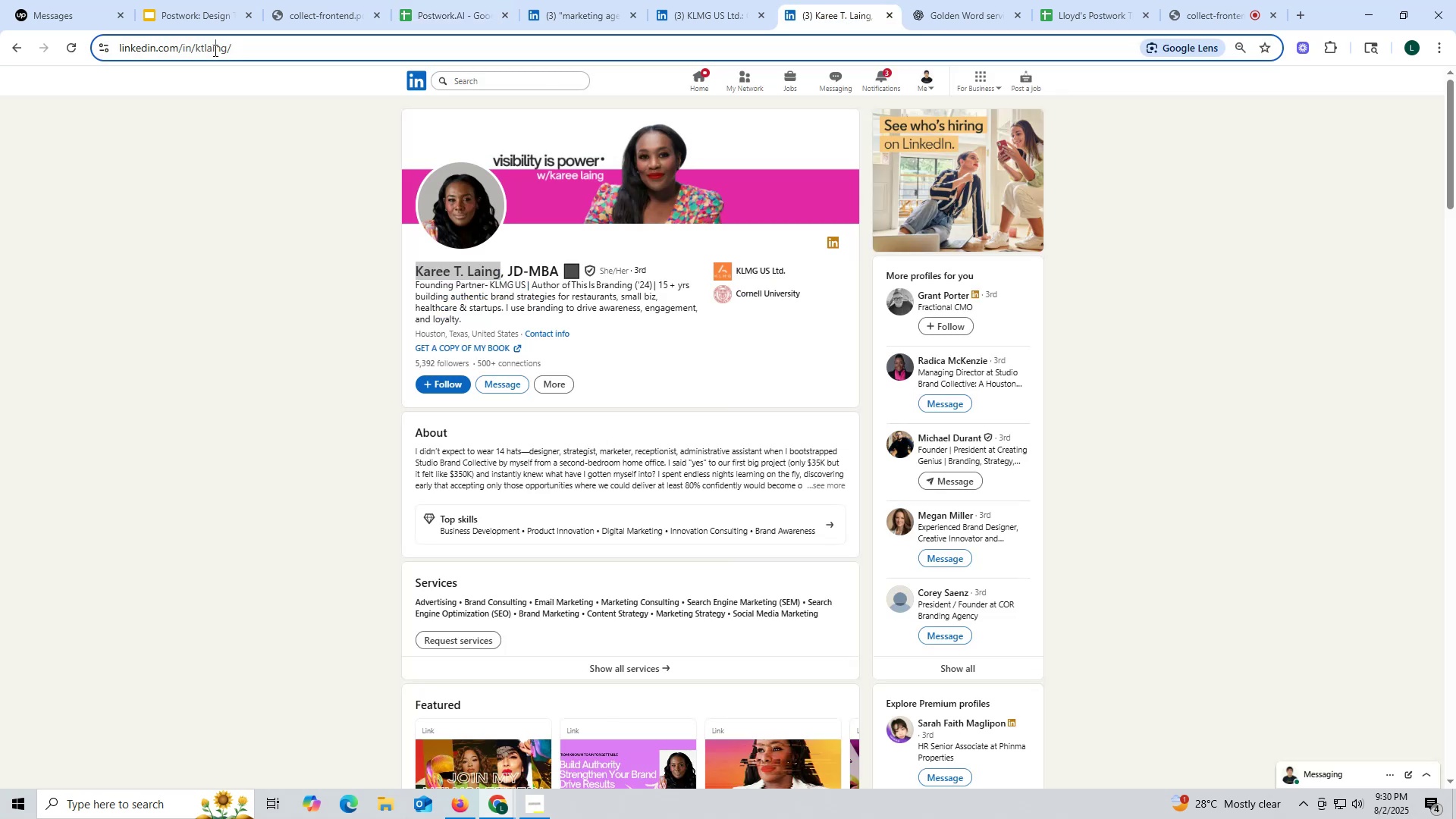 
double_click([214, 50])
 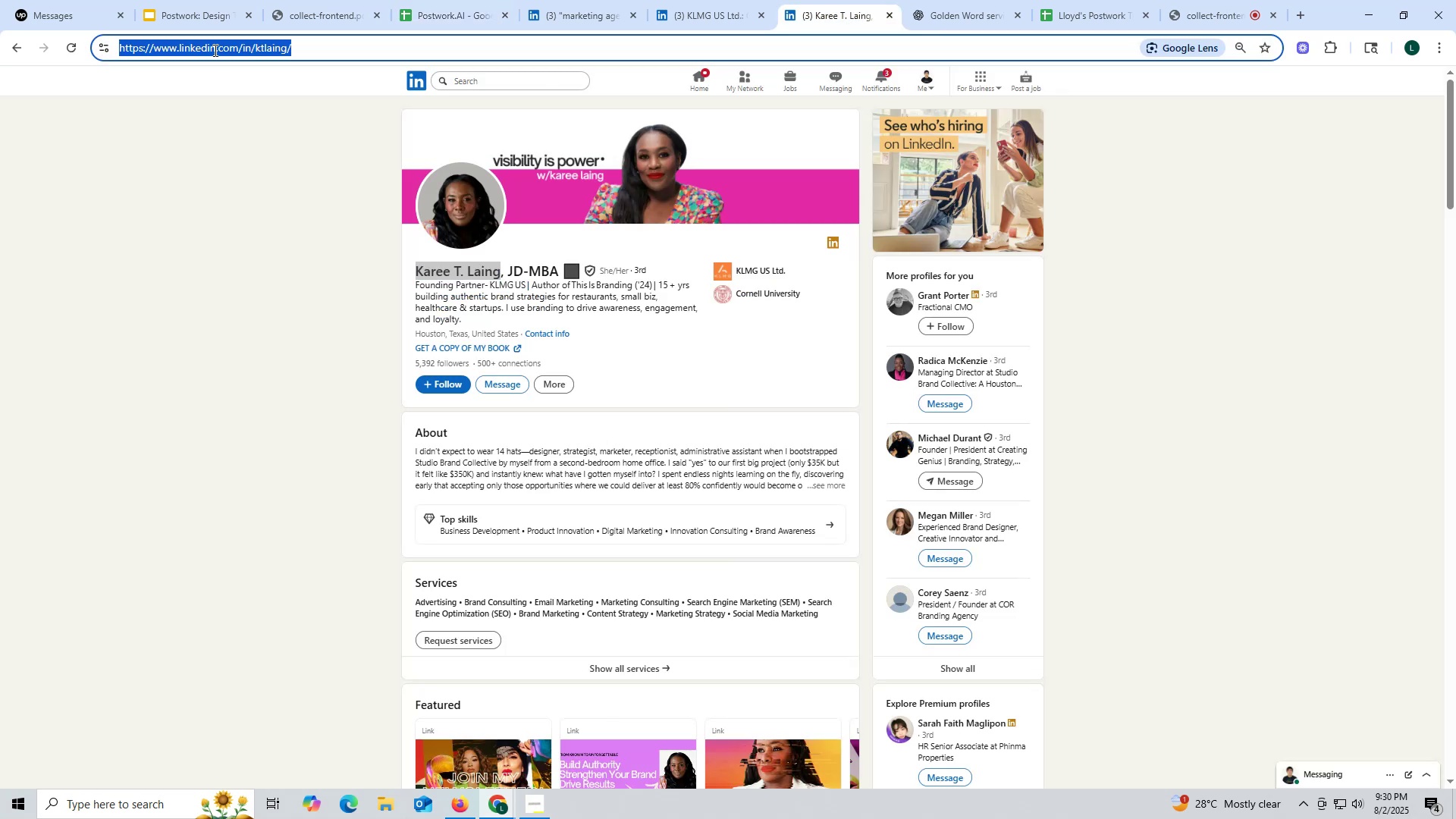 
triple_click([214, 50])
 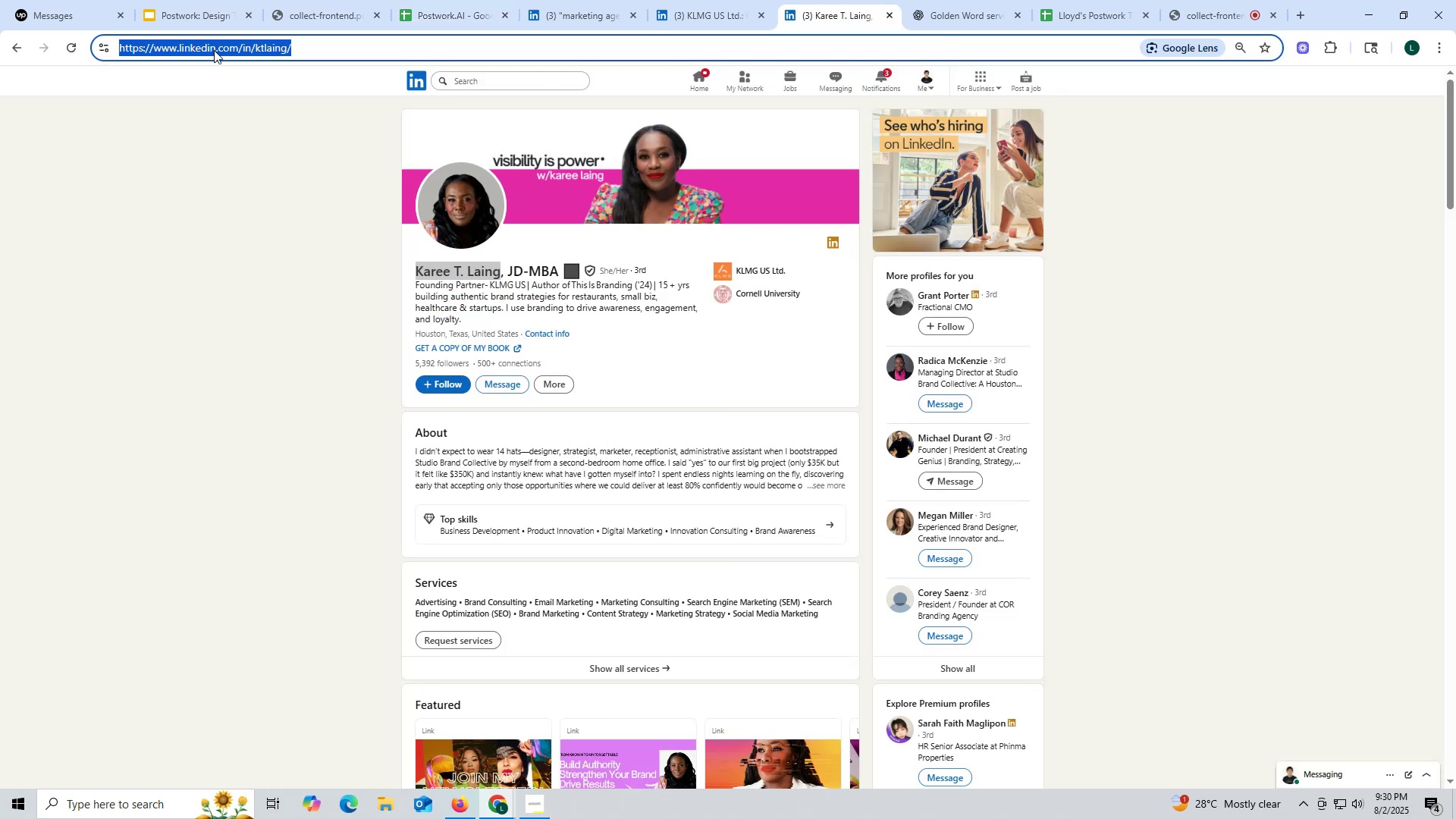 
key(Control+ControlLeft)
 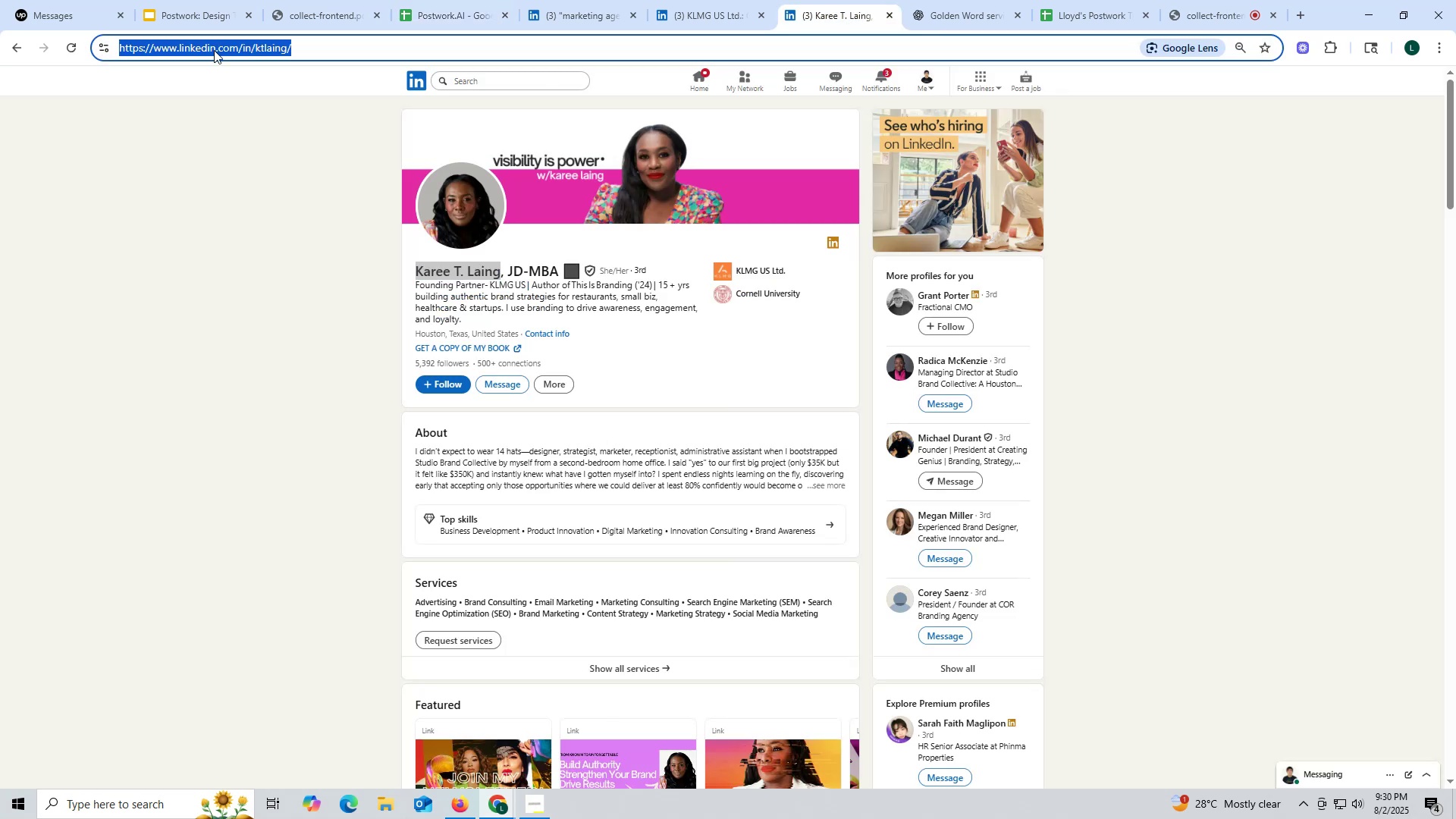 
key(Control+C)
 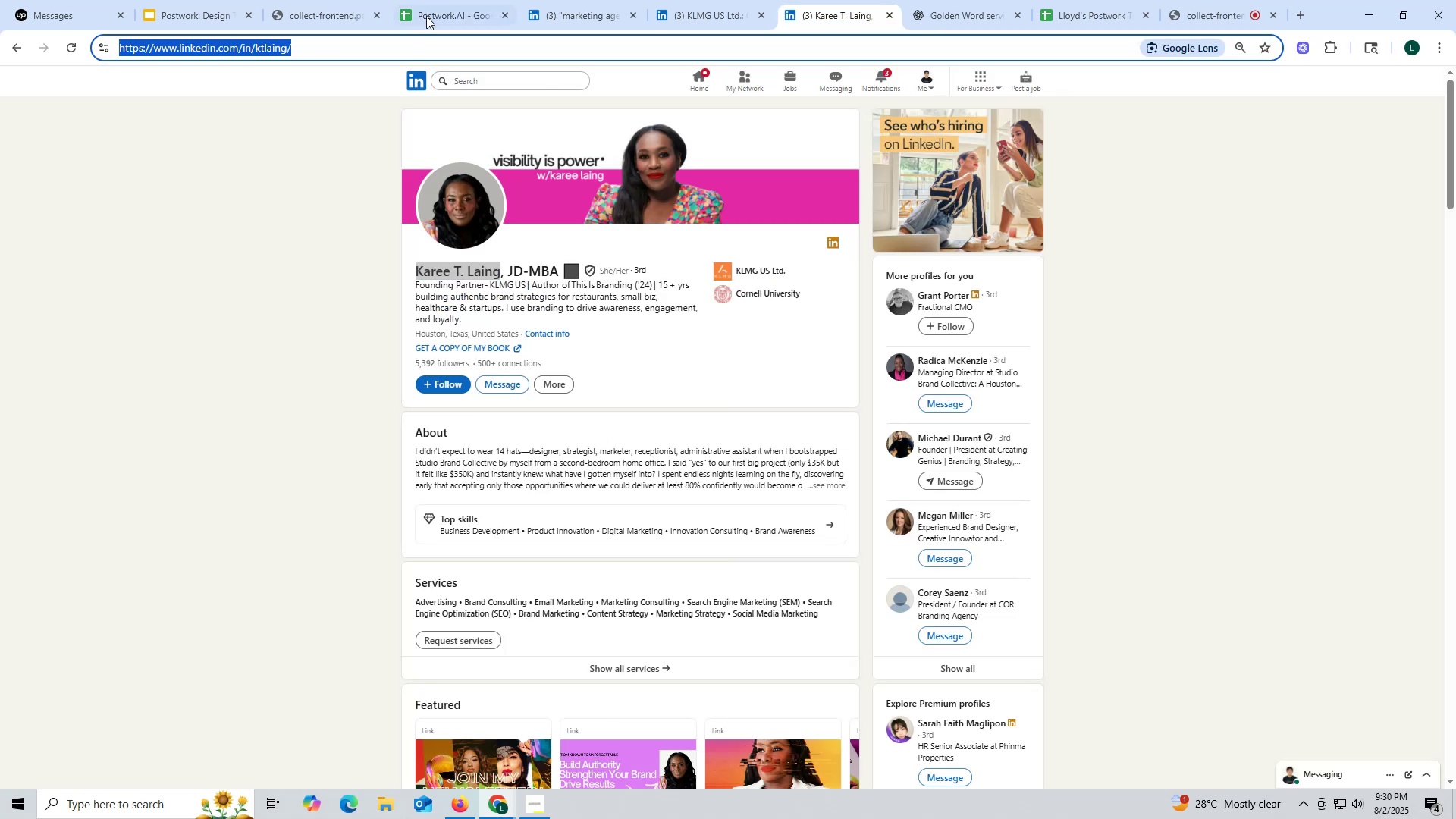 
left_click([432, 11])
 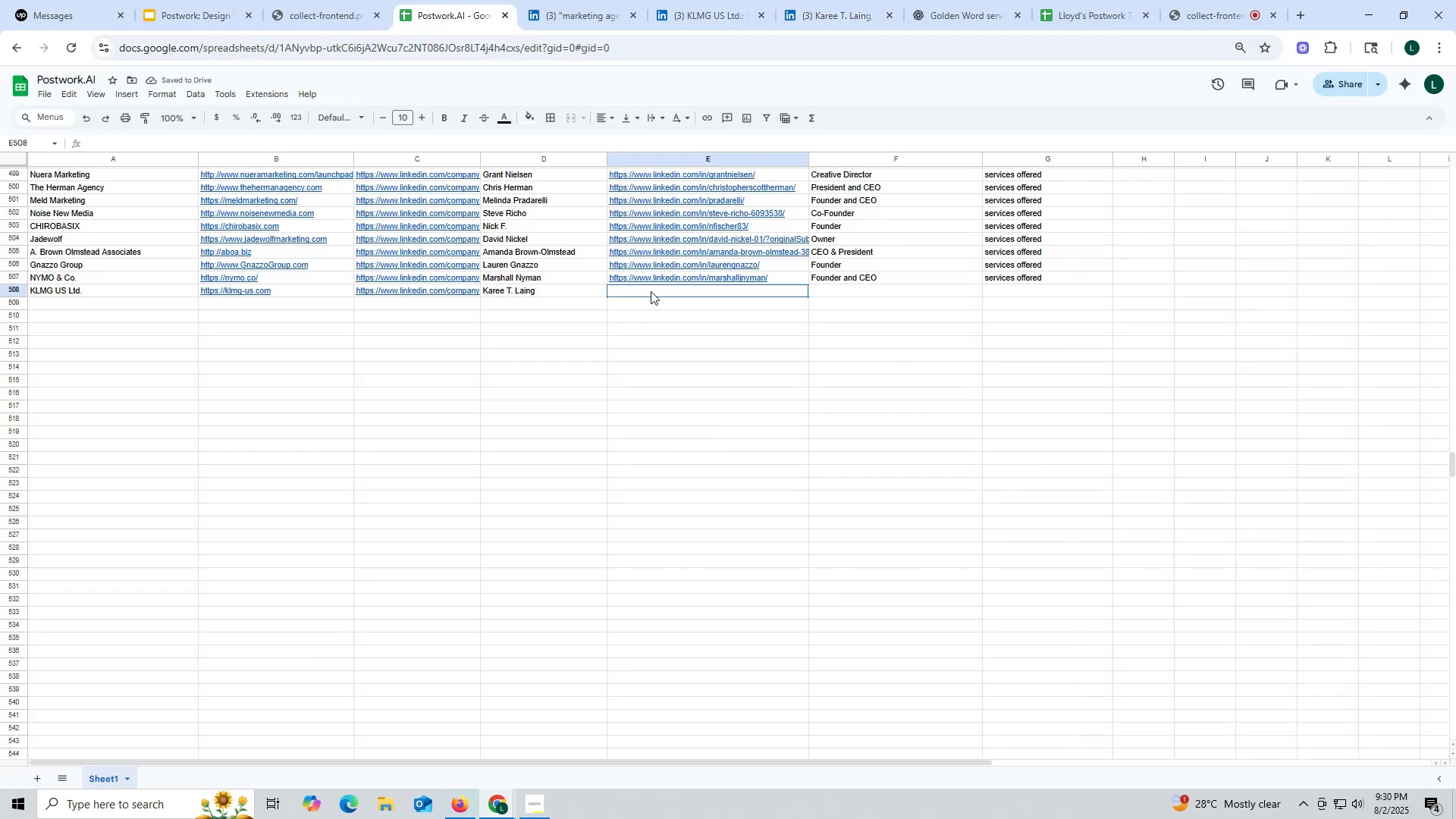 
double_click([651, 291])
 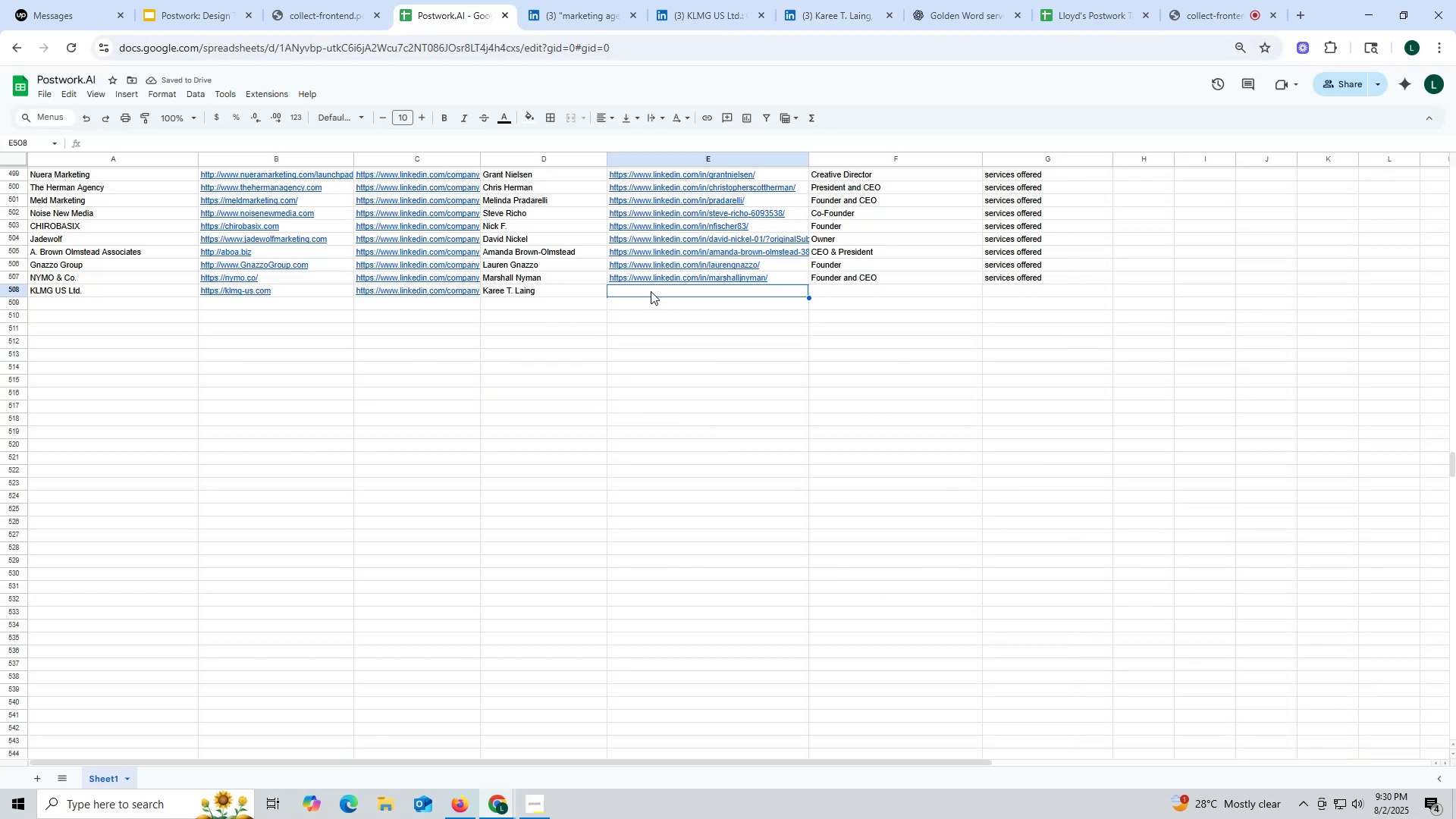 
key(Control+ControlLeft)
 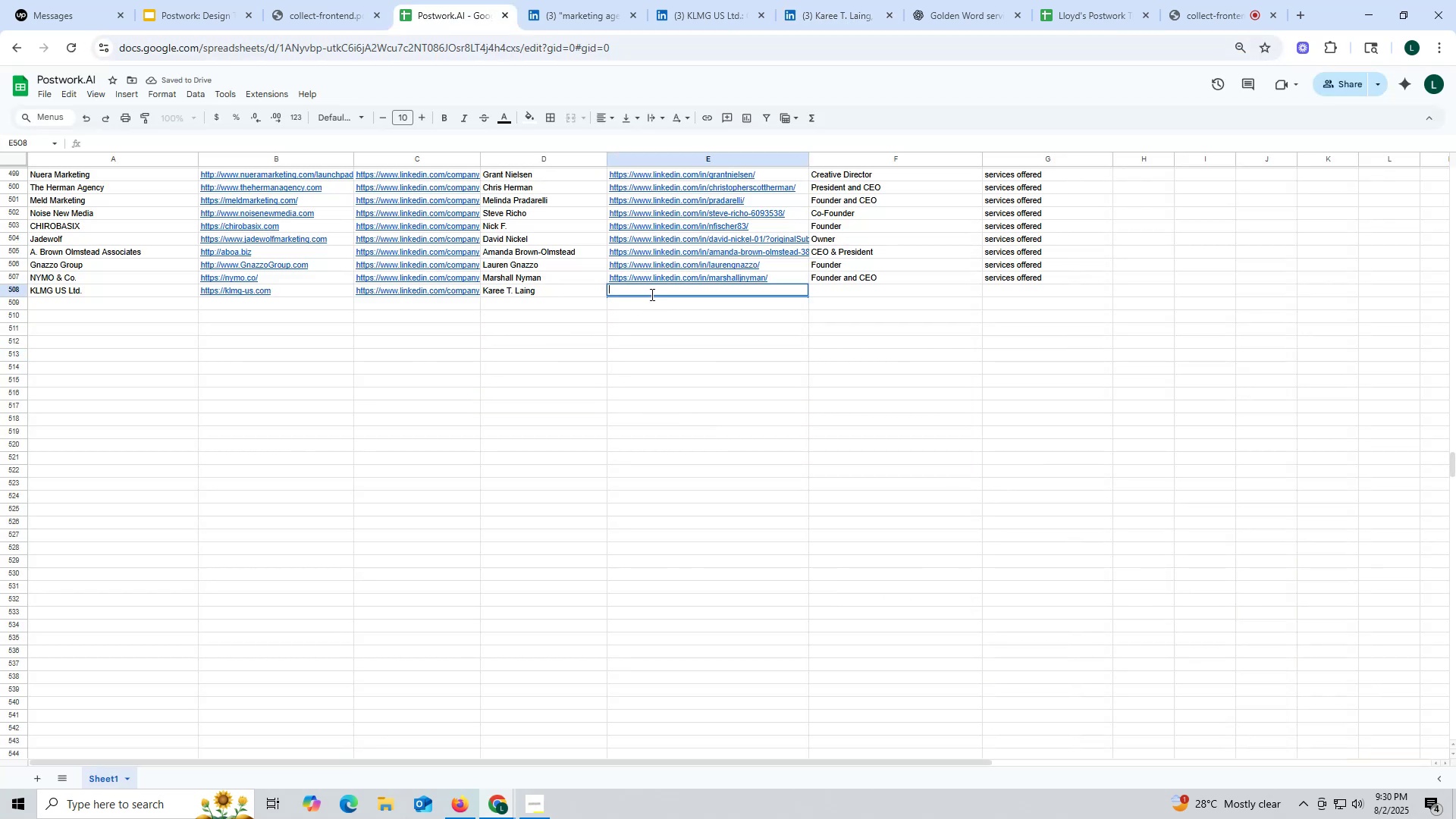 
key(Control+V)
 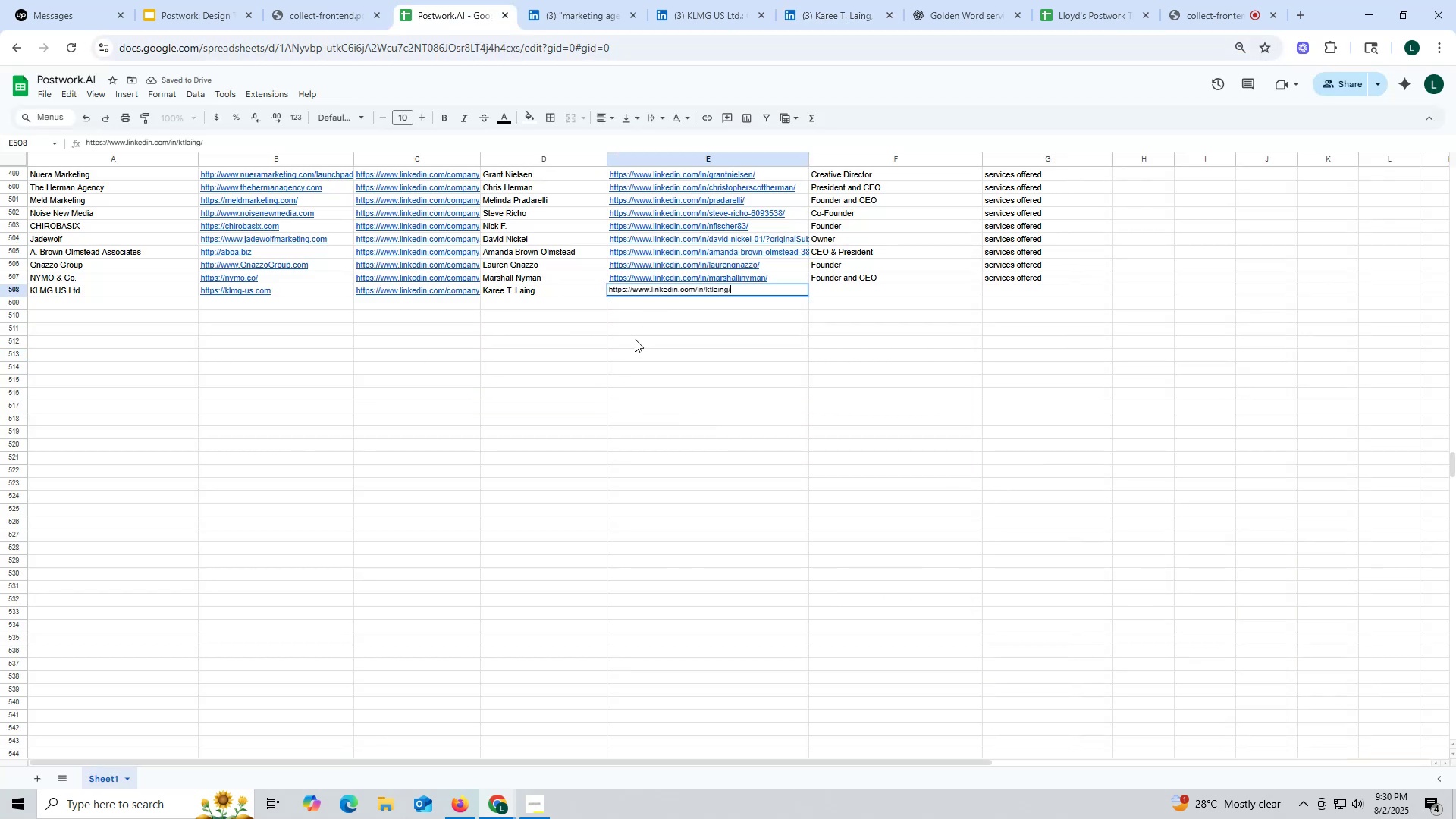 
triple_click([635, 339])
 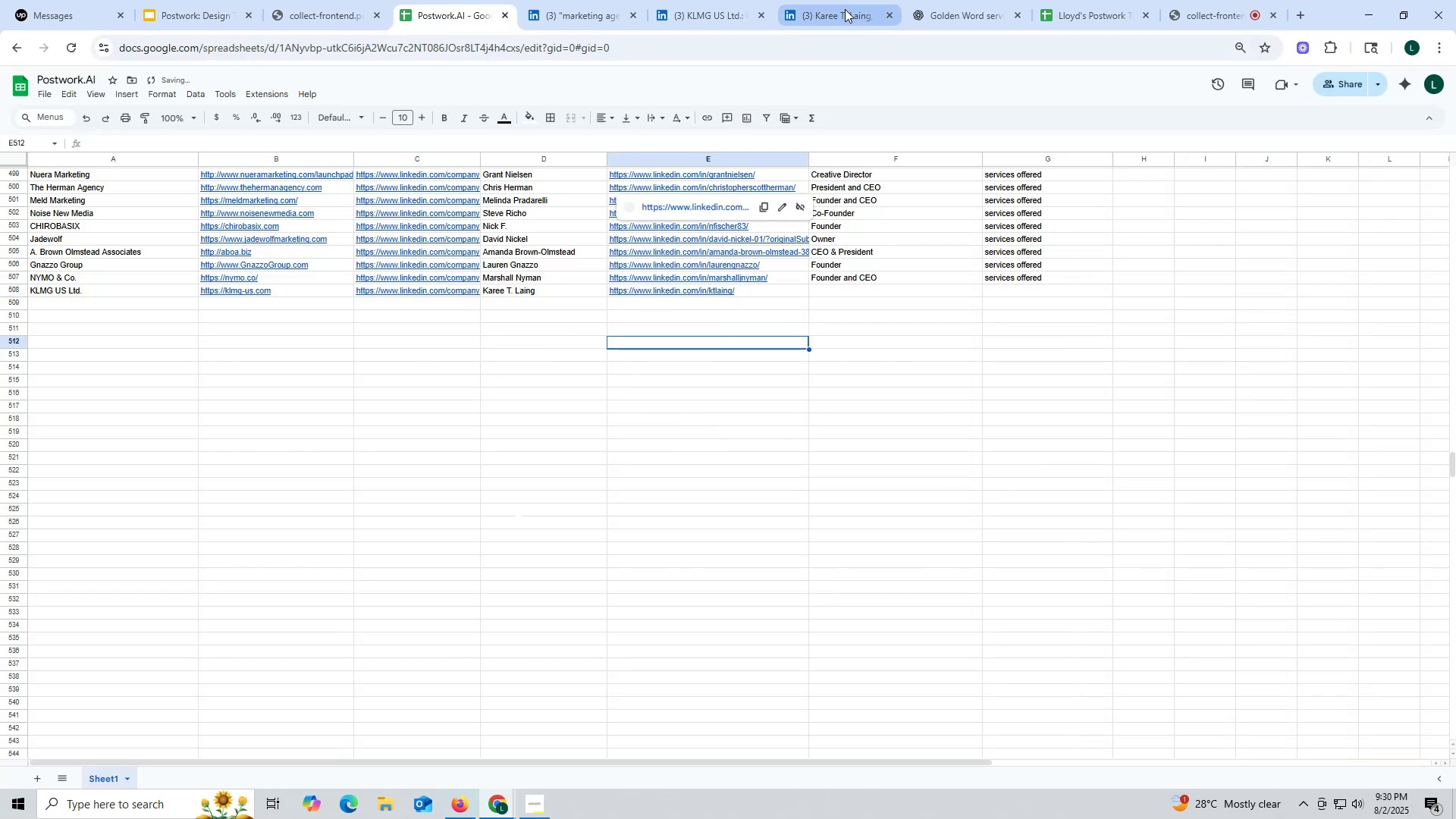 
left_click([844, 9])
 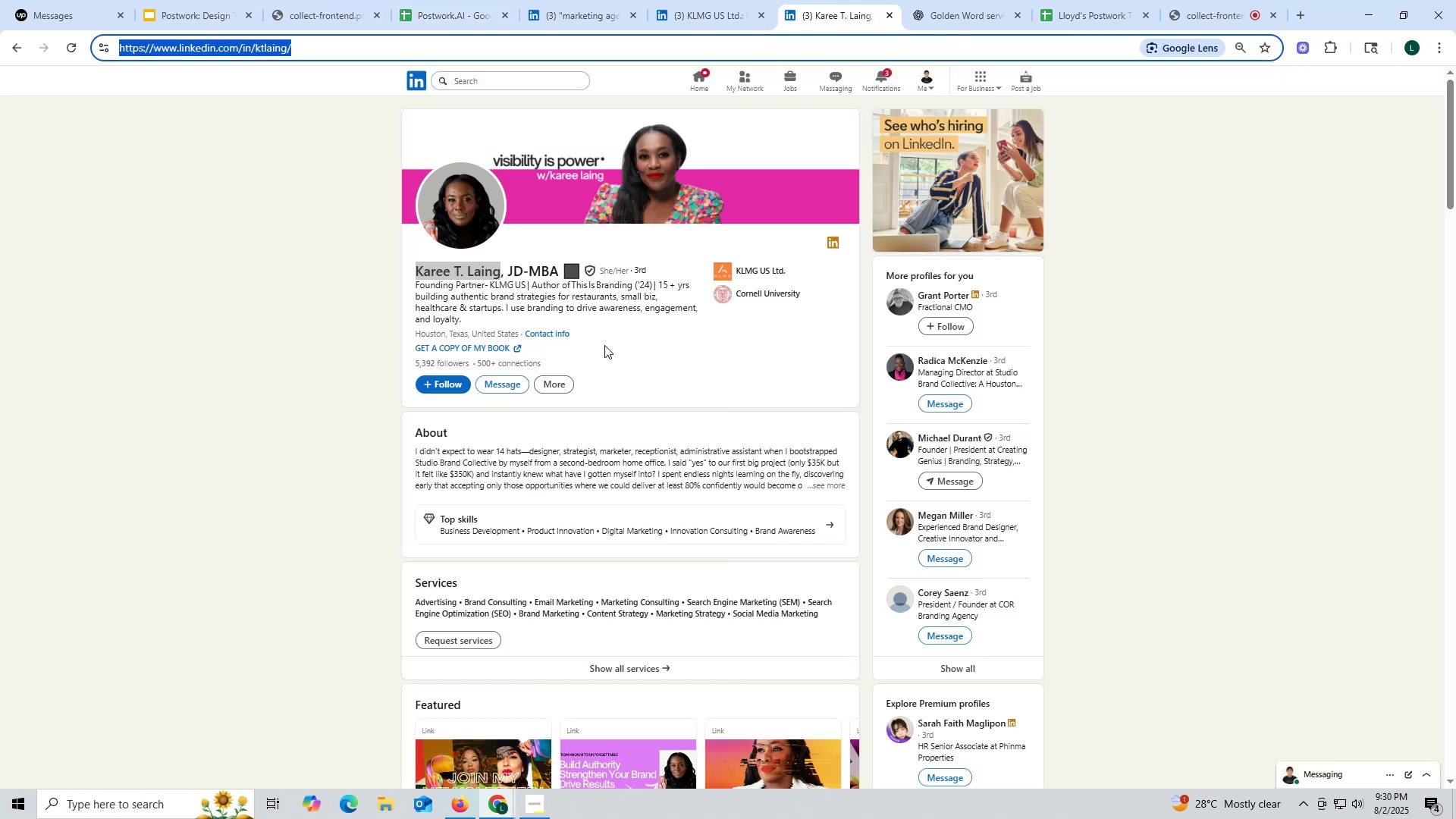 
scroll: coordinate [622, 422], scroll_direction: down, amount: 9.0
 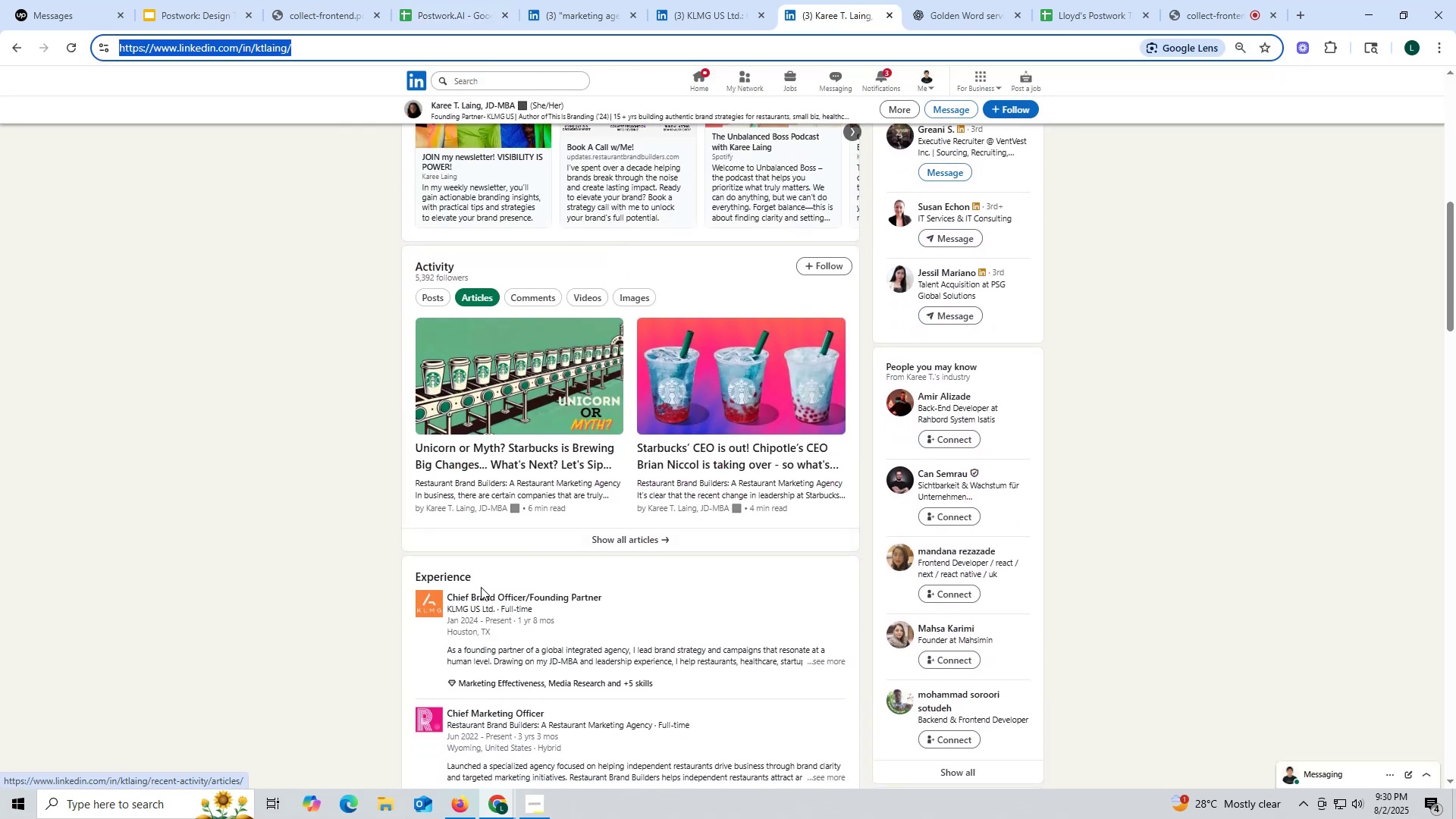 
left_click_drag(start_coordinate=[449, 589], to_coordinate=[606, 592])
 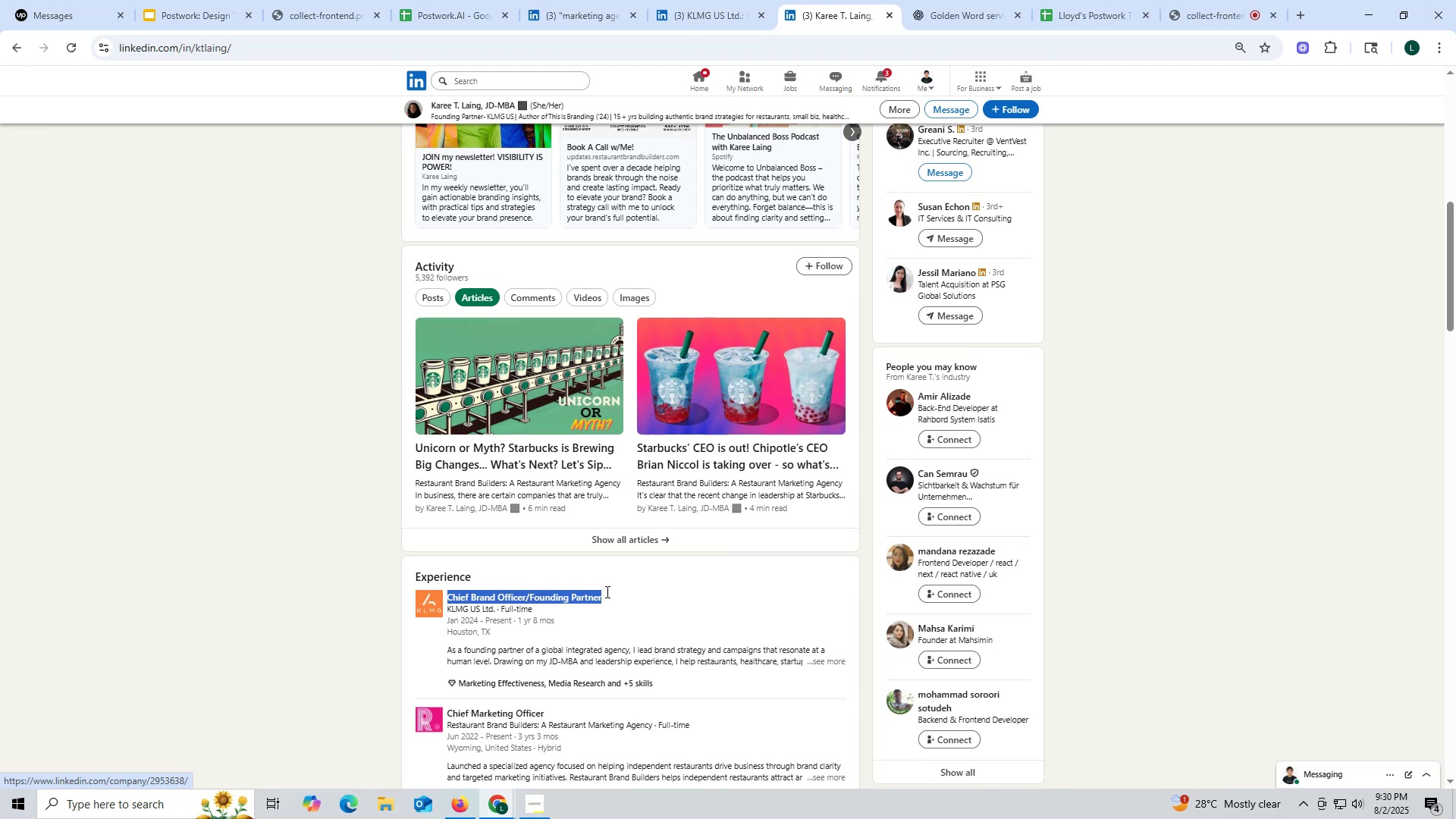 
key(Control+ControlLeft)
 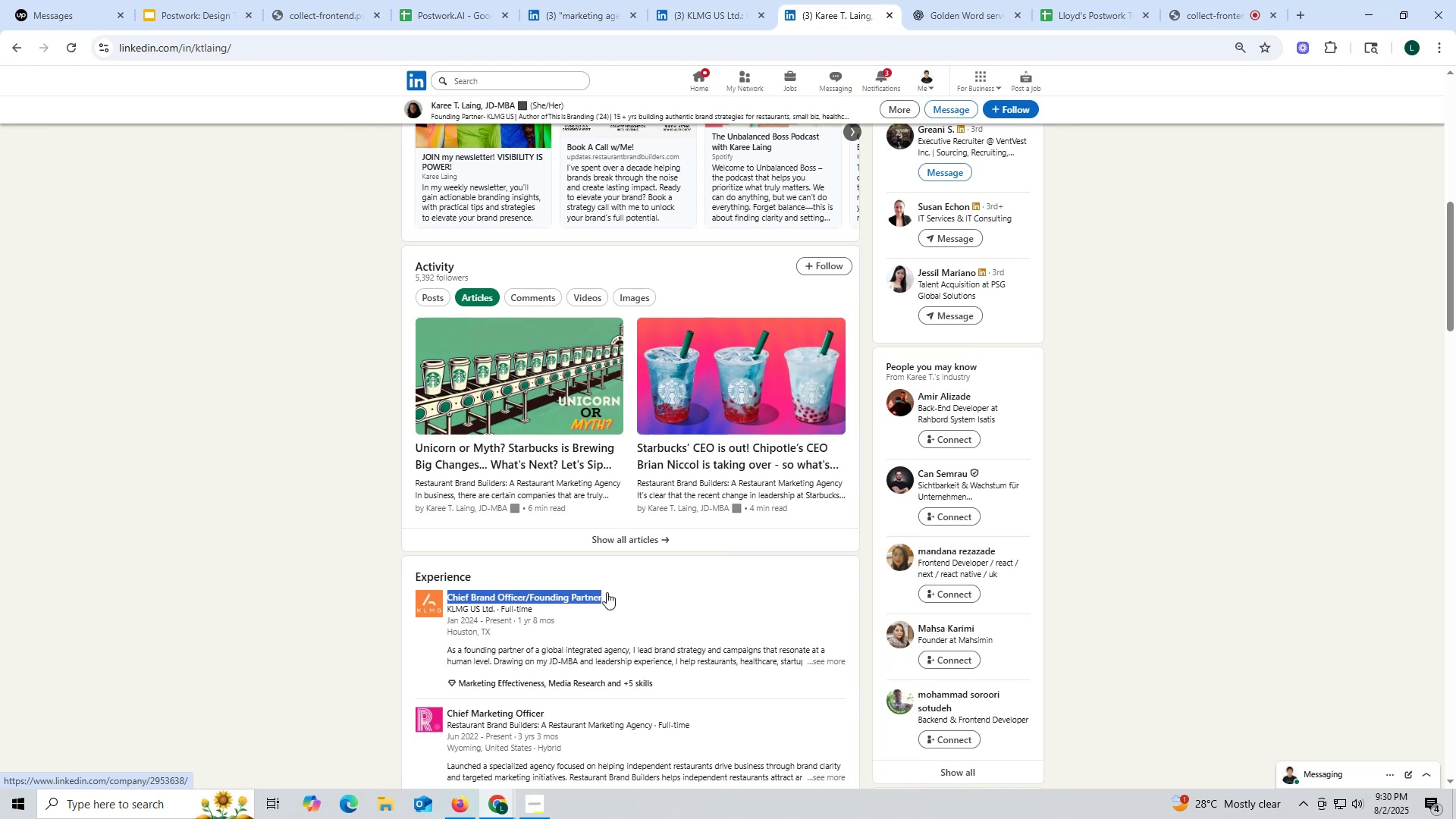 
key(Control+C)
 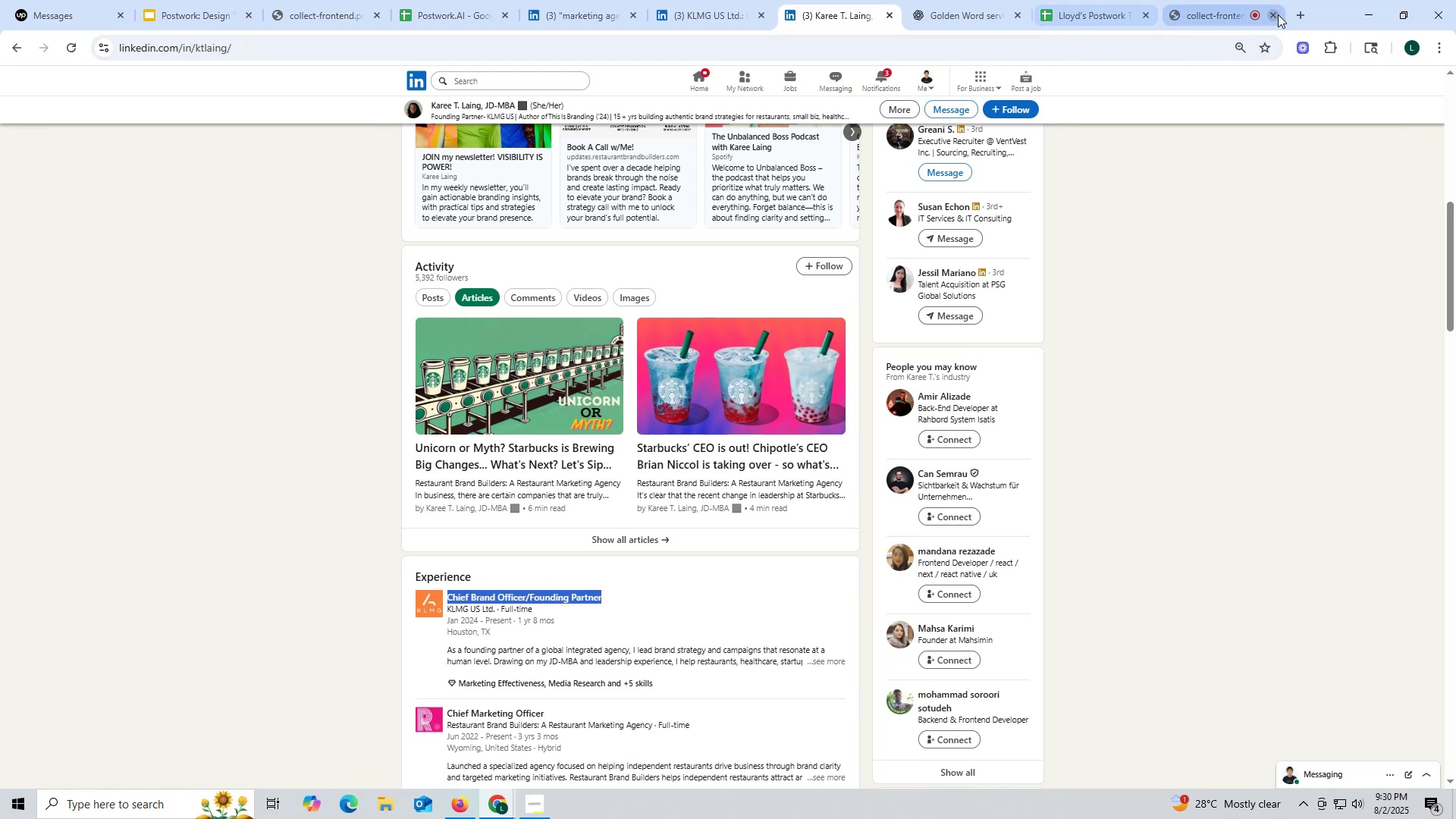 
left_click([1301, 17])
 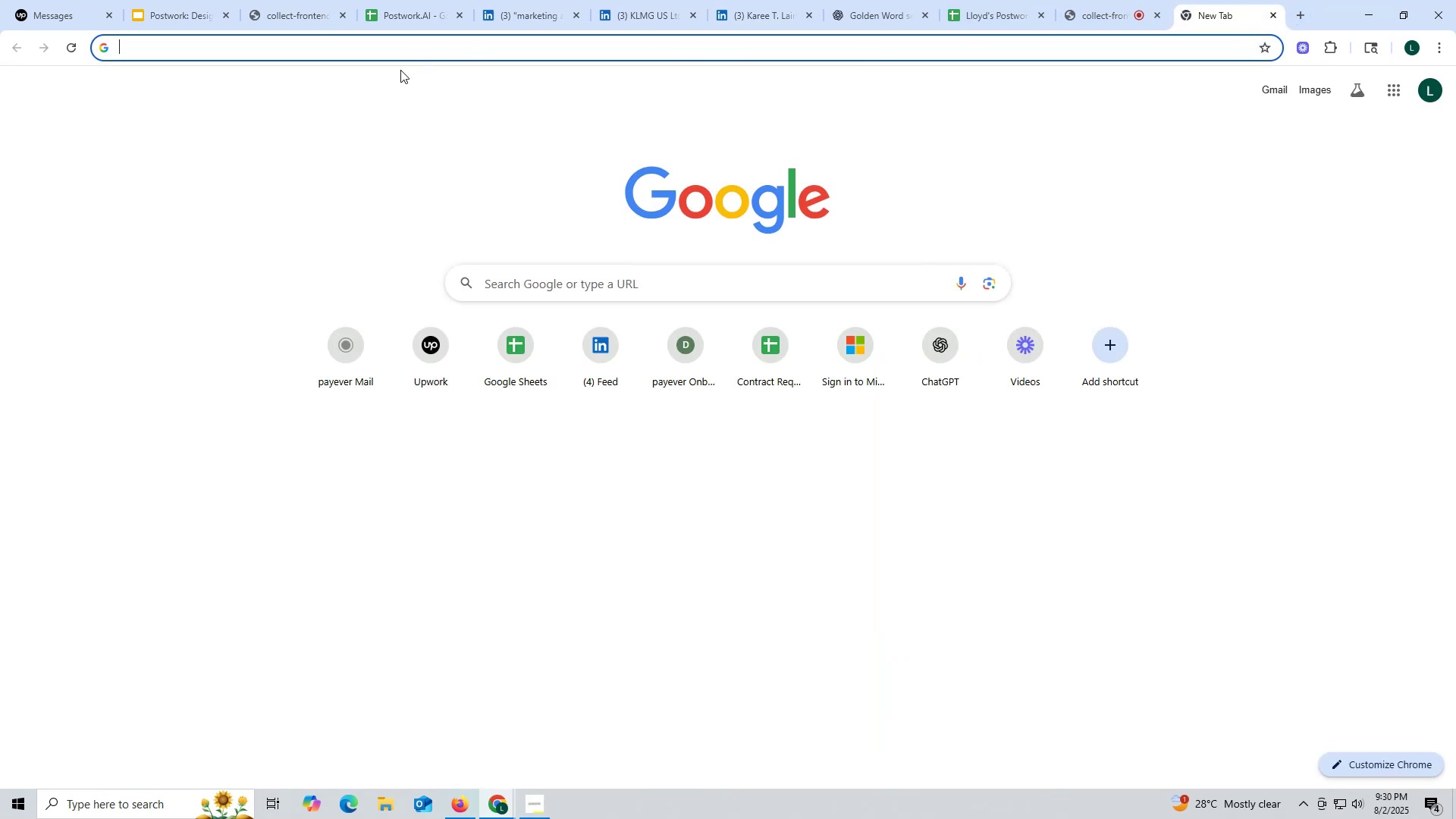 
key(Control+ControlLeft)
 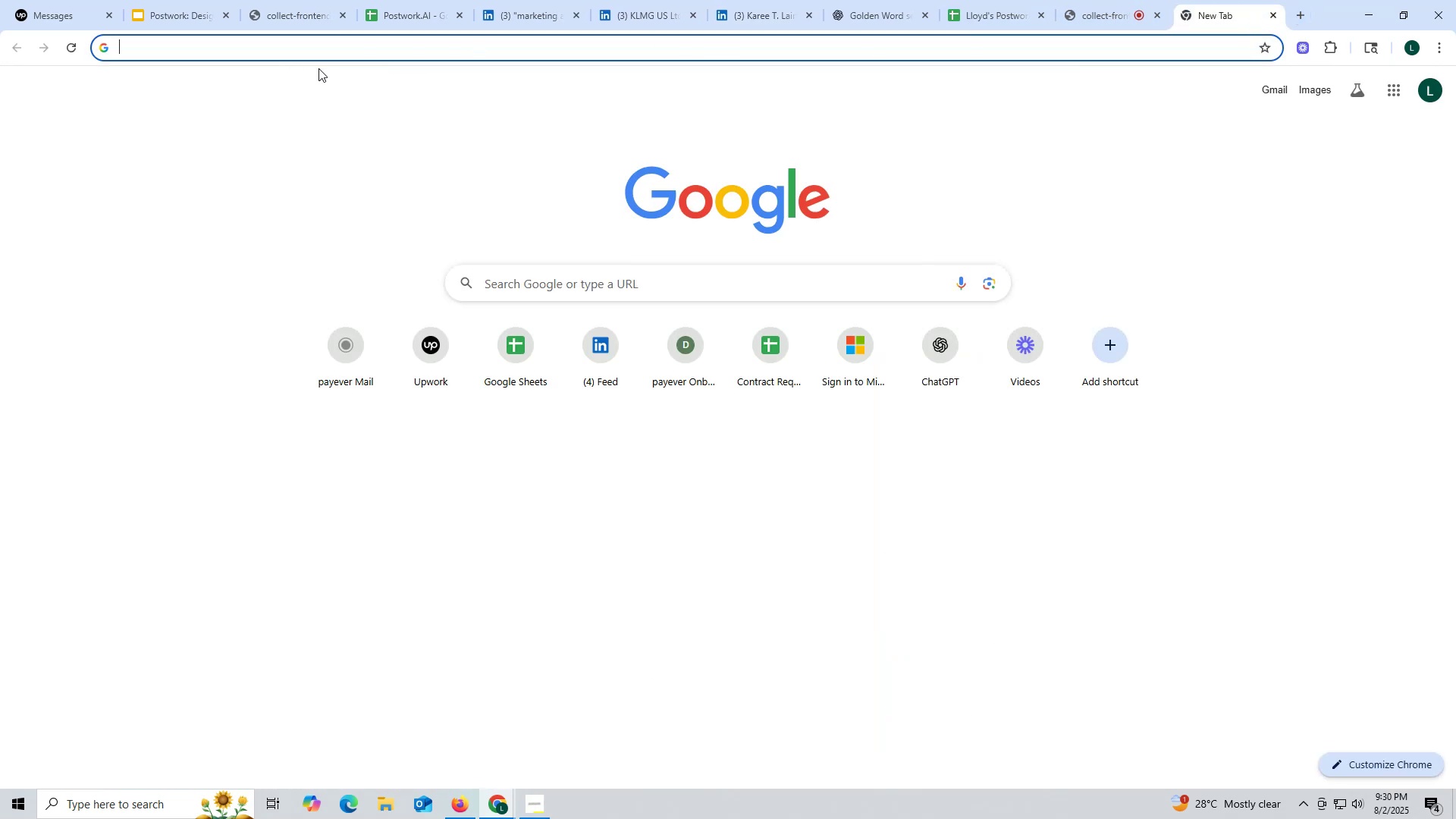 
key(Control+V)
 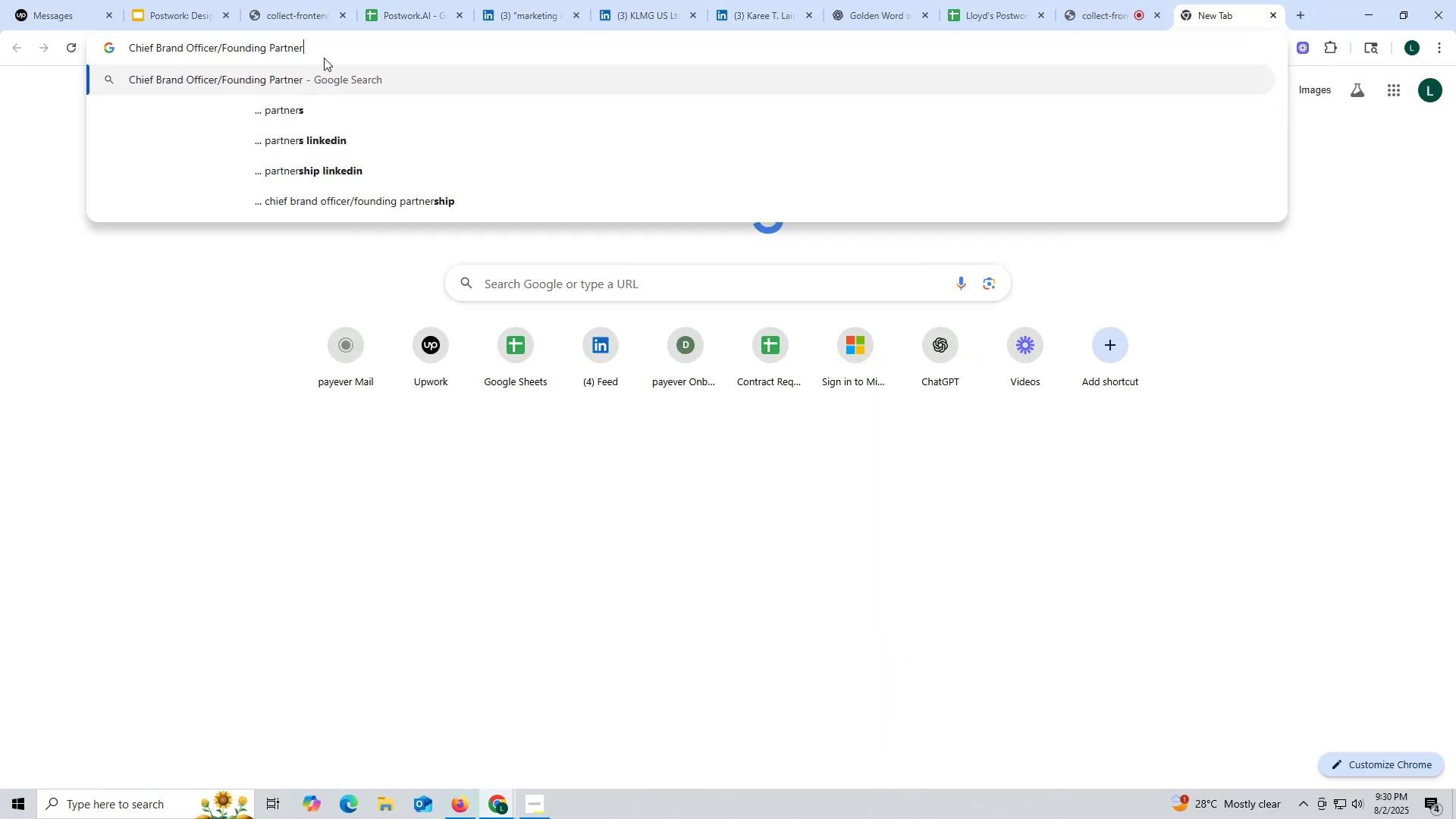 
left_click_drag(start_coordinate=[331, 50], to_coordinate=[40, 49])
 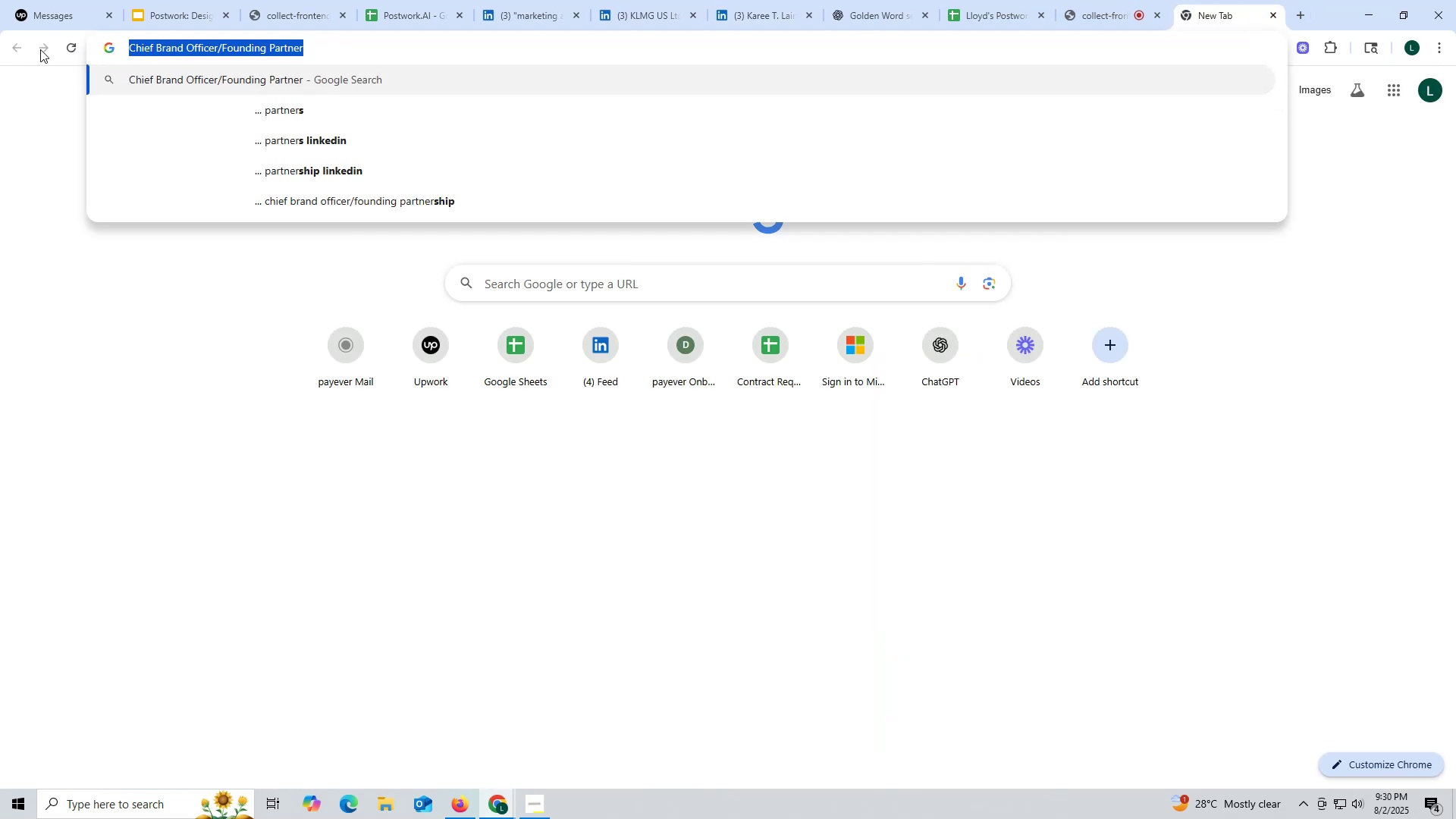 
key(Control+ControlLeft)
 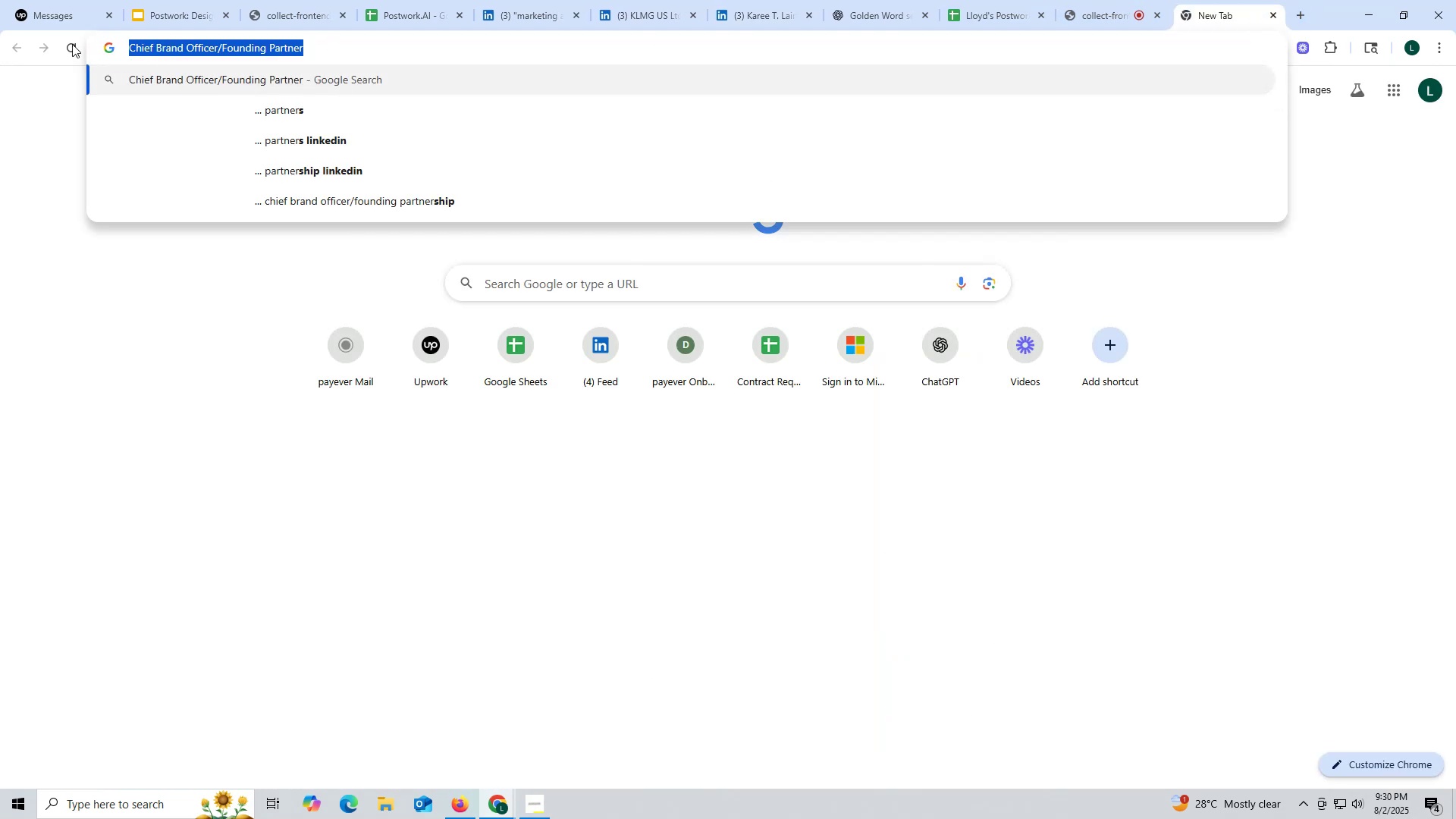 
key(Control+C)
 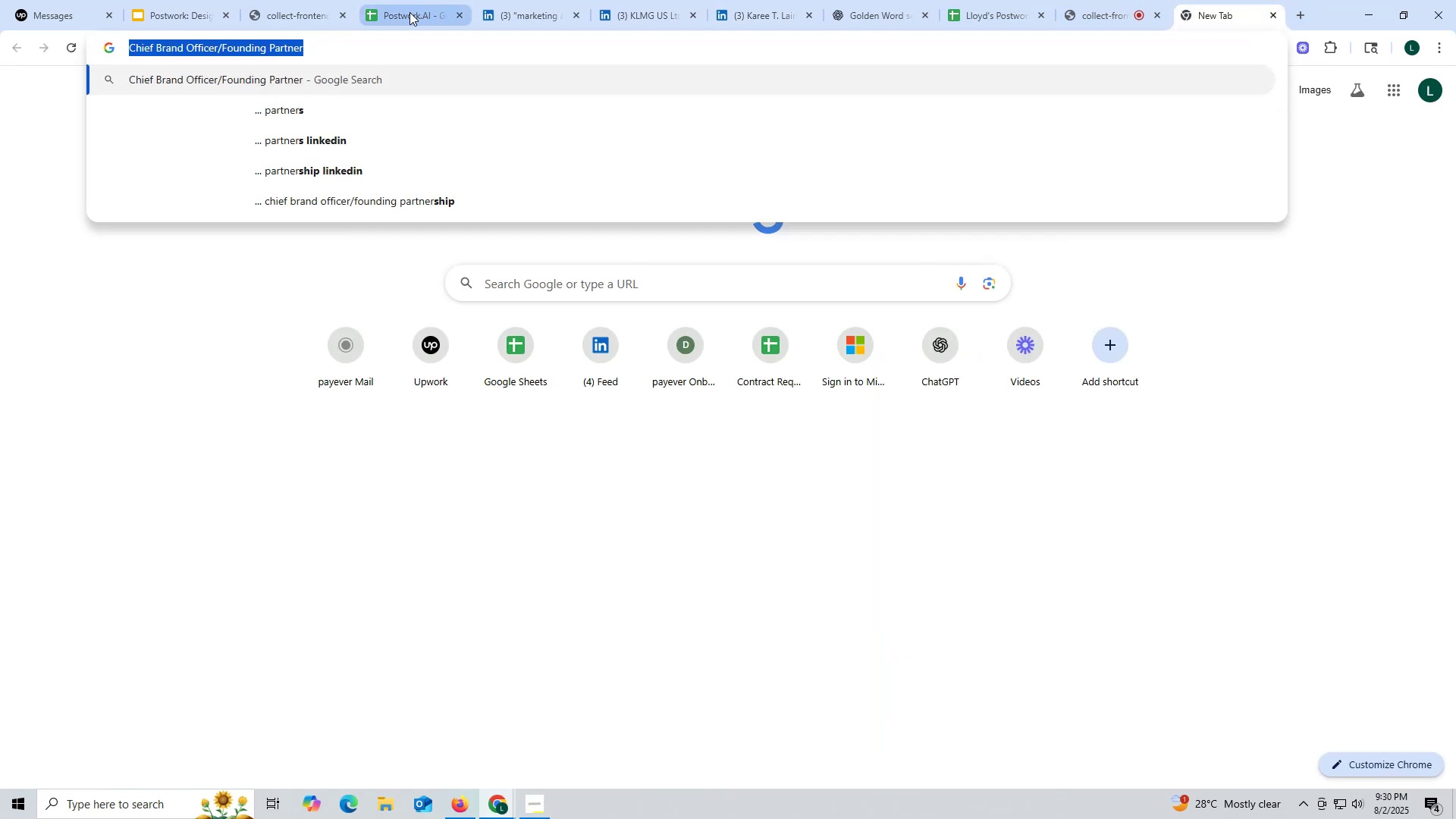 
left_click([404, 12])
 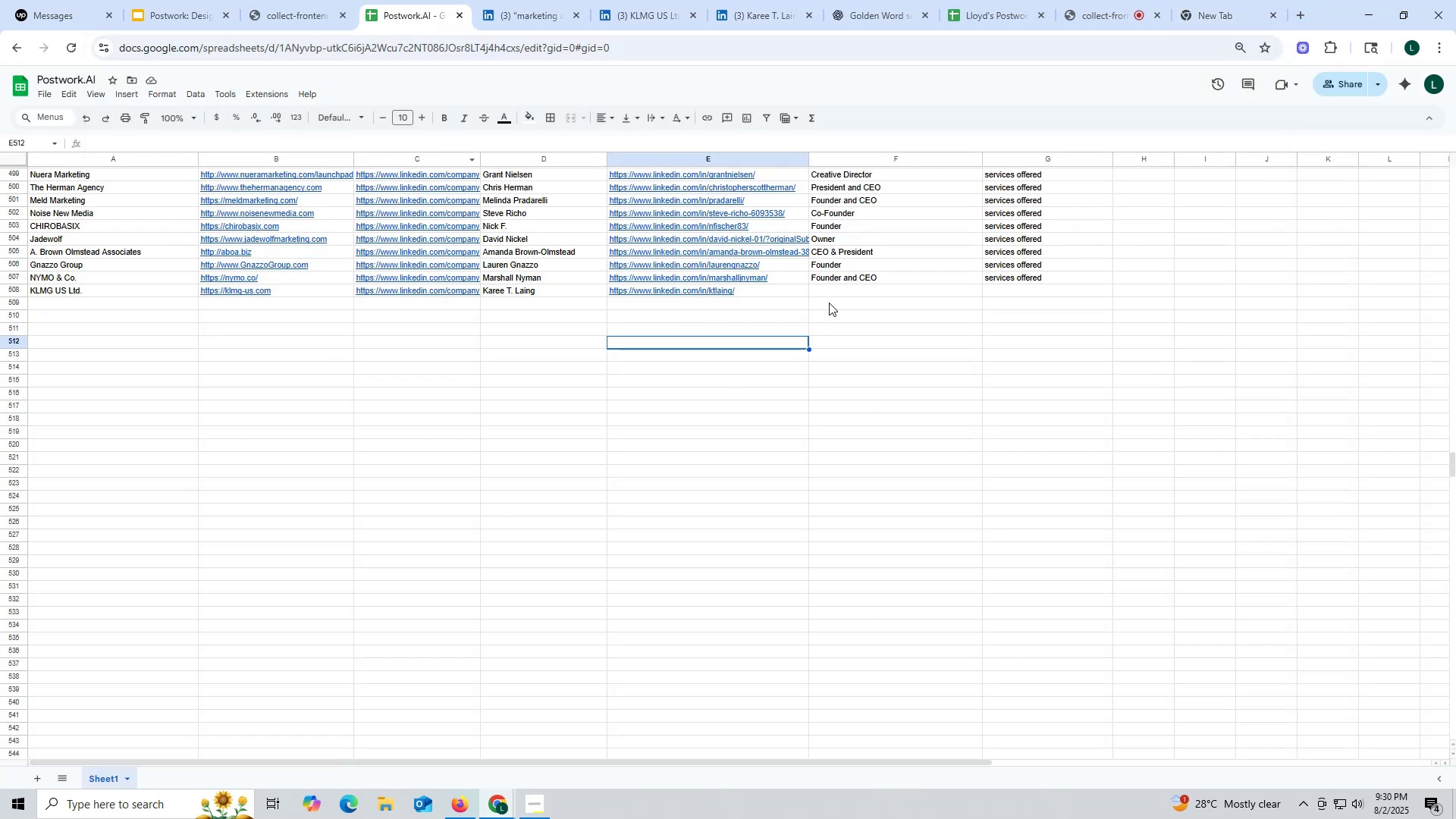 
double_click([831, 294])
 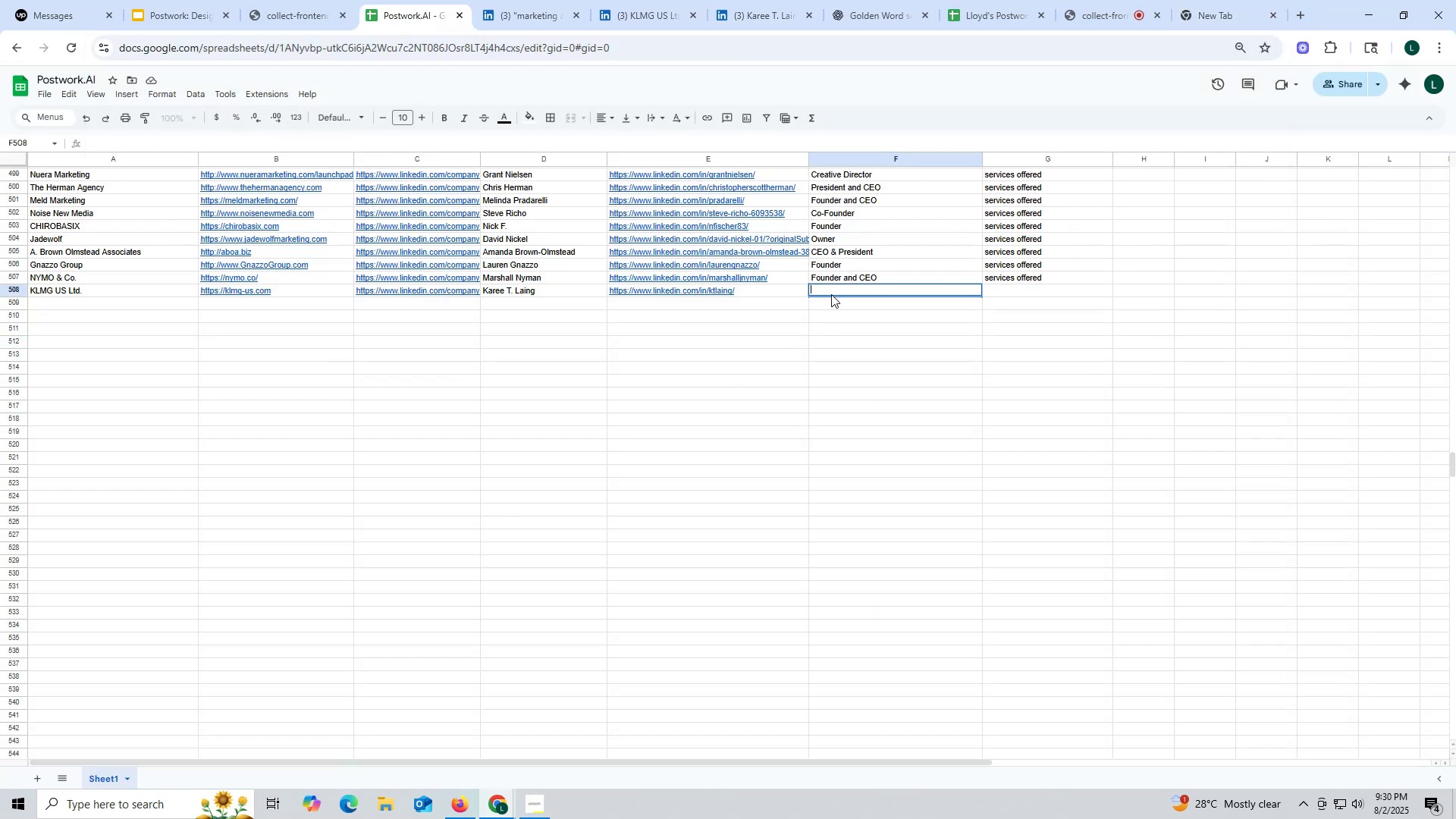 
key(Control+ControlLeft)
 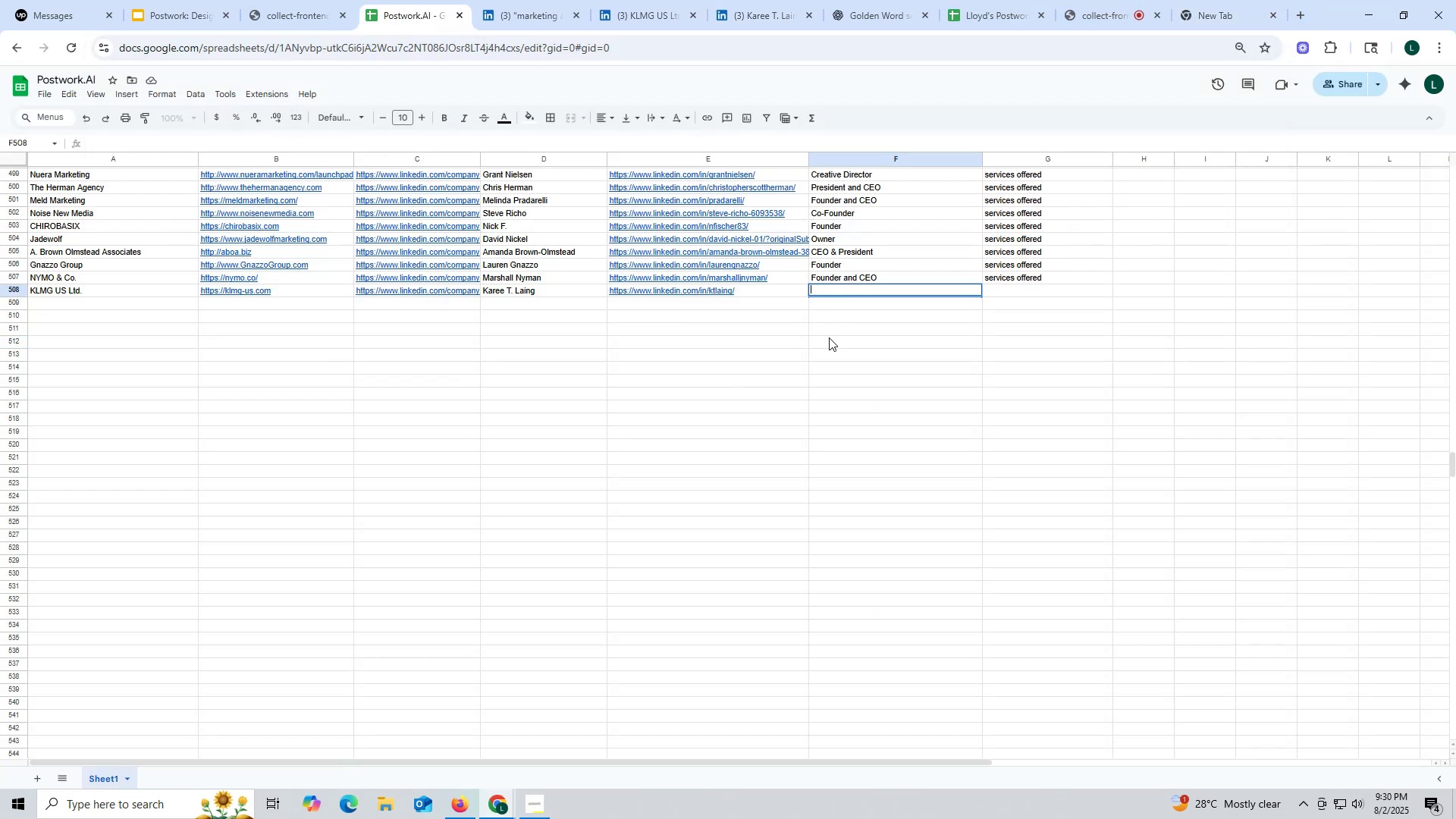 
key(Control+V)
 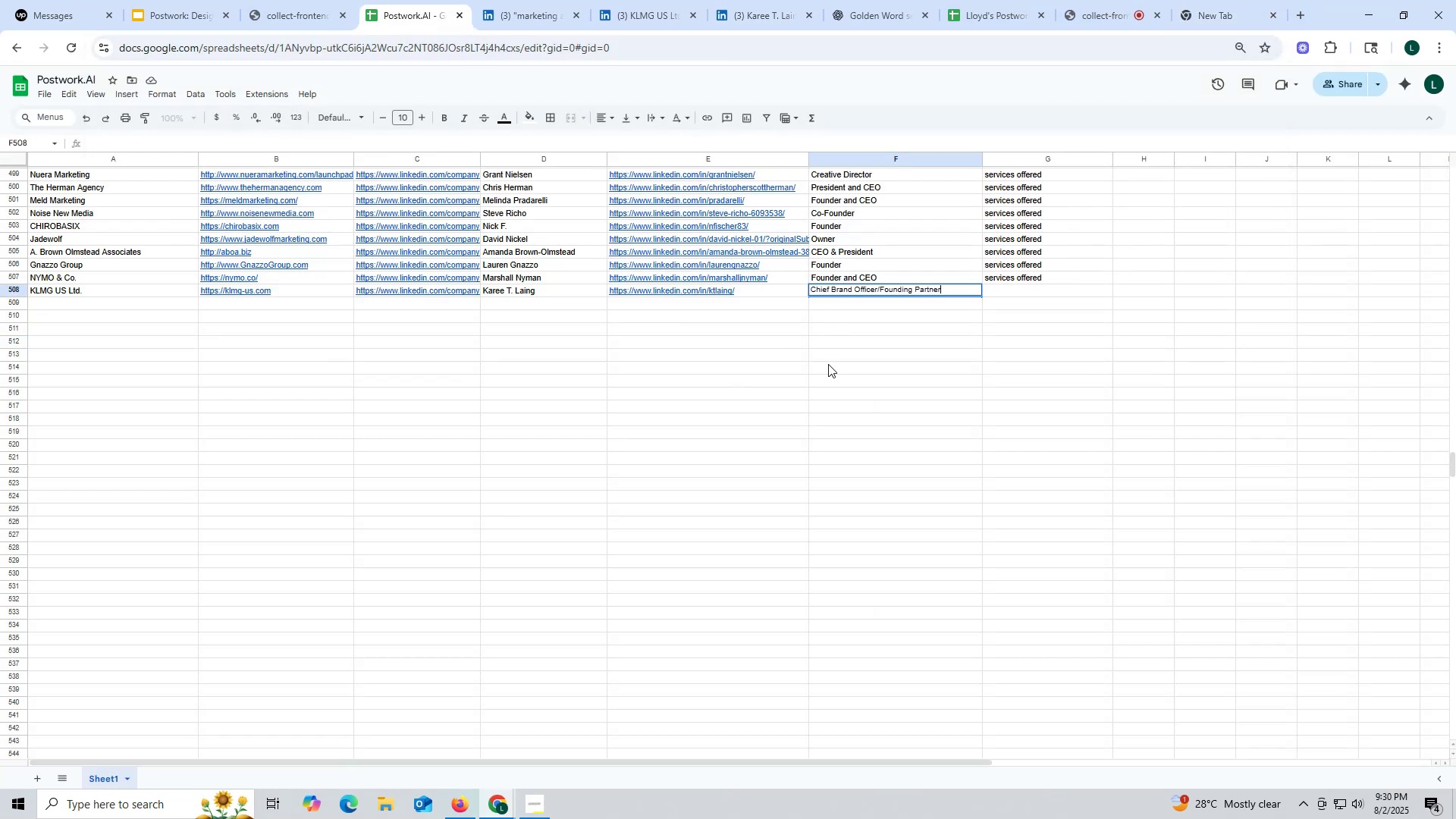 
left_click_drag(start_coordinate=[828, 364], to_coordinate=[833, 369])
 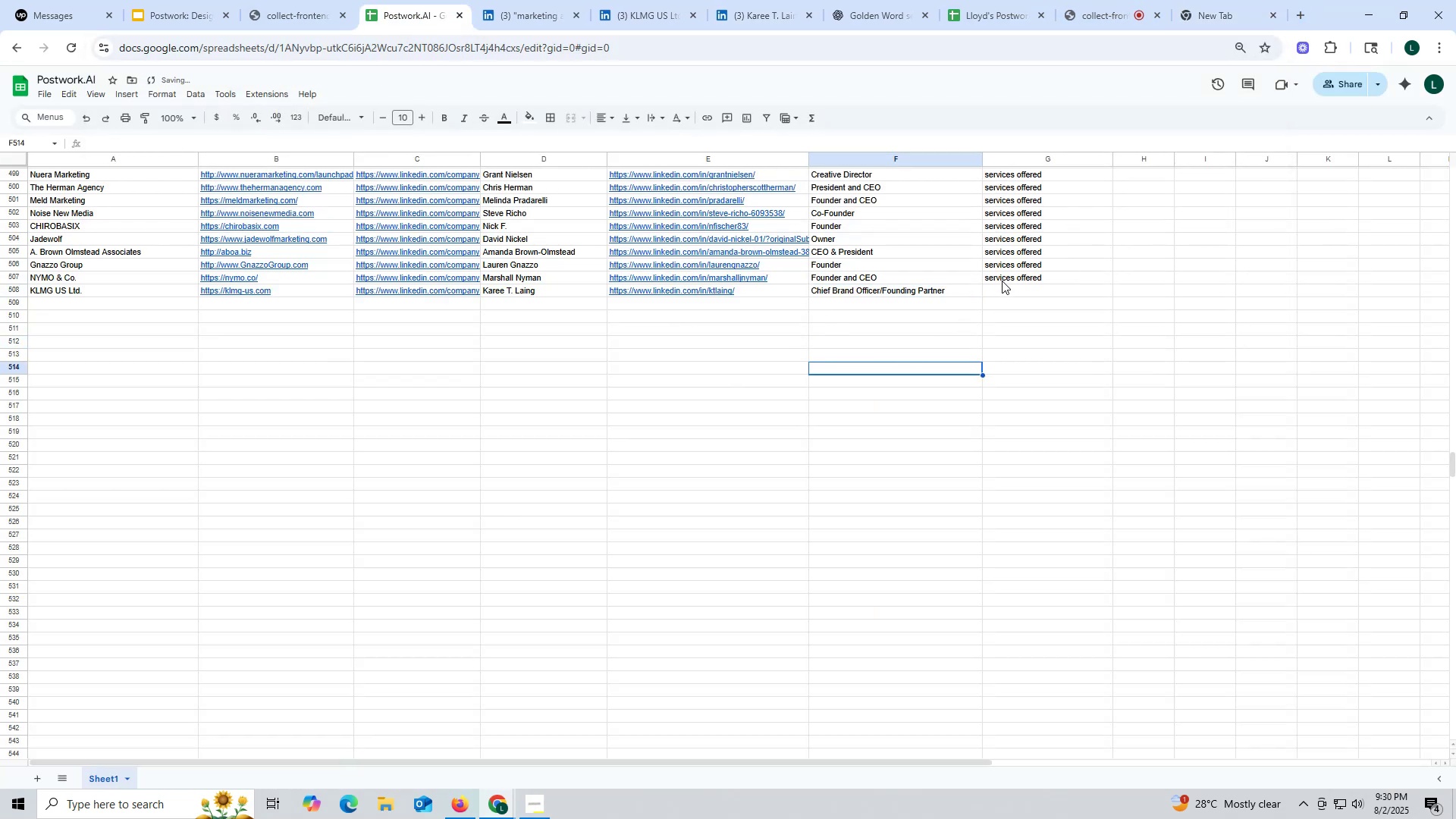 
key(Control+ControlLeft)
 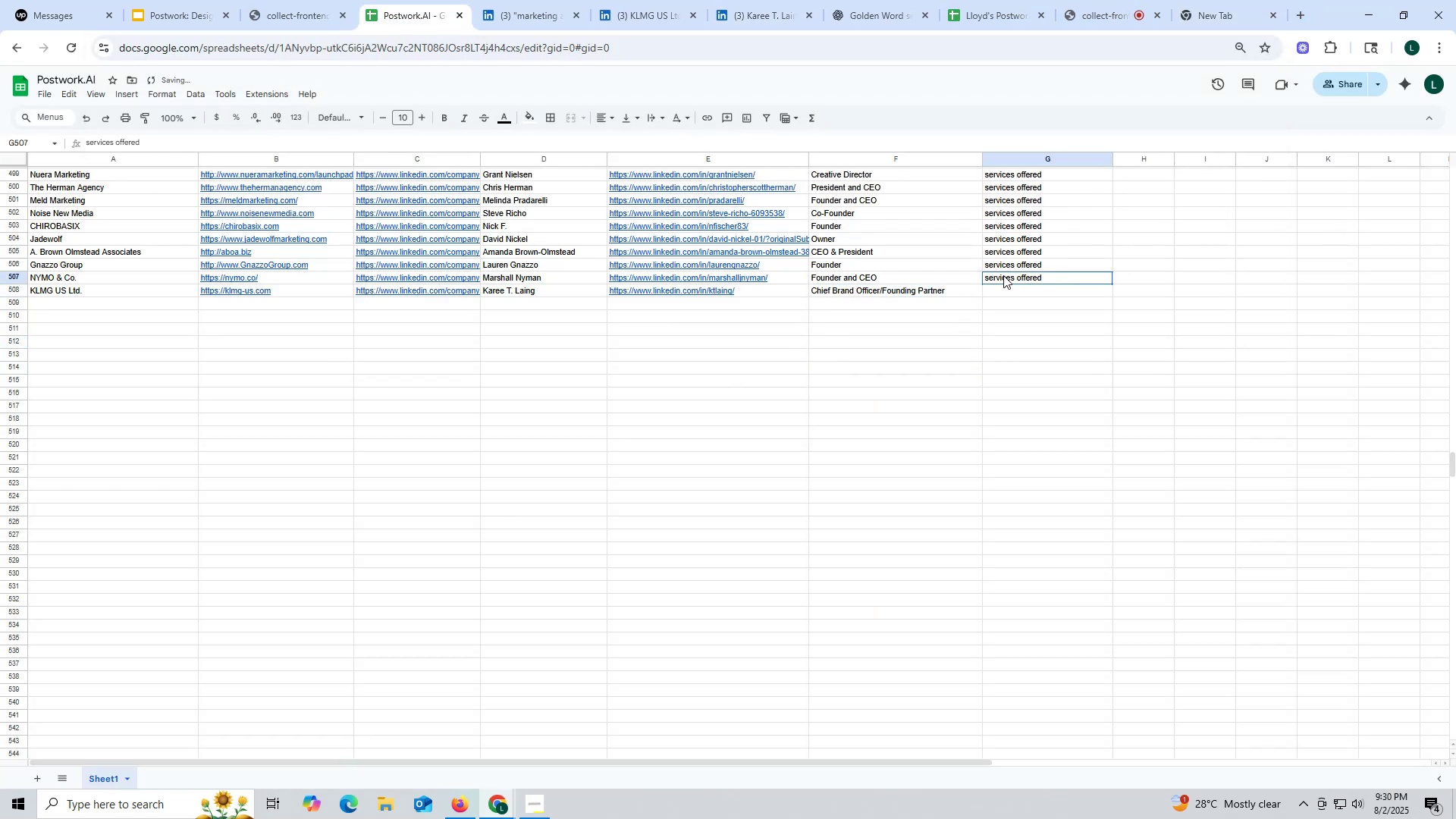 
left_click([1003, 275])
 